 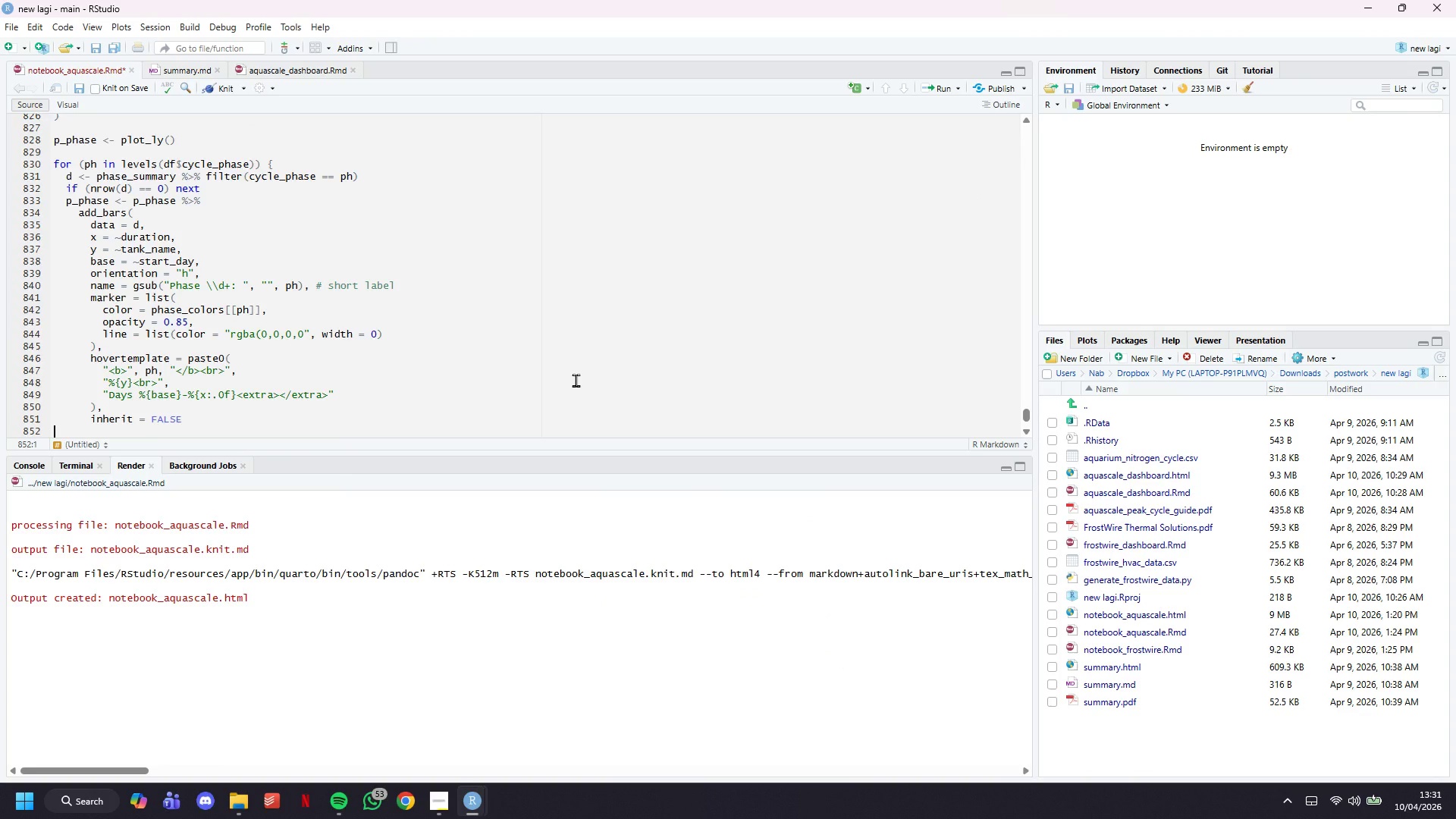 
key(ArrowDown)
 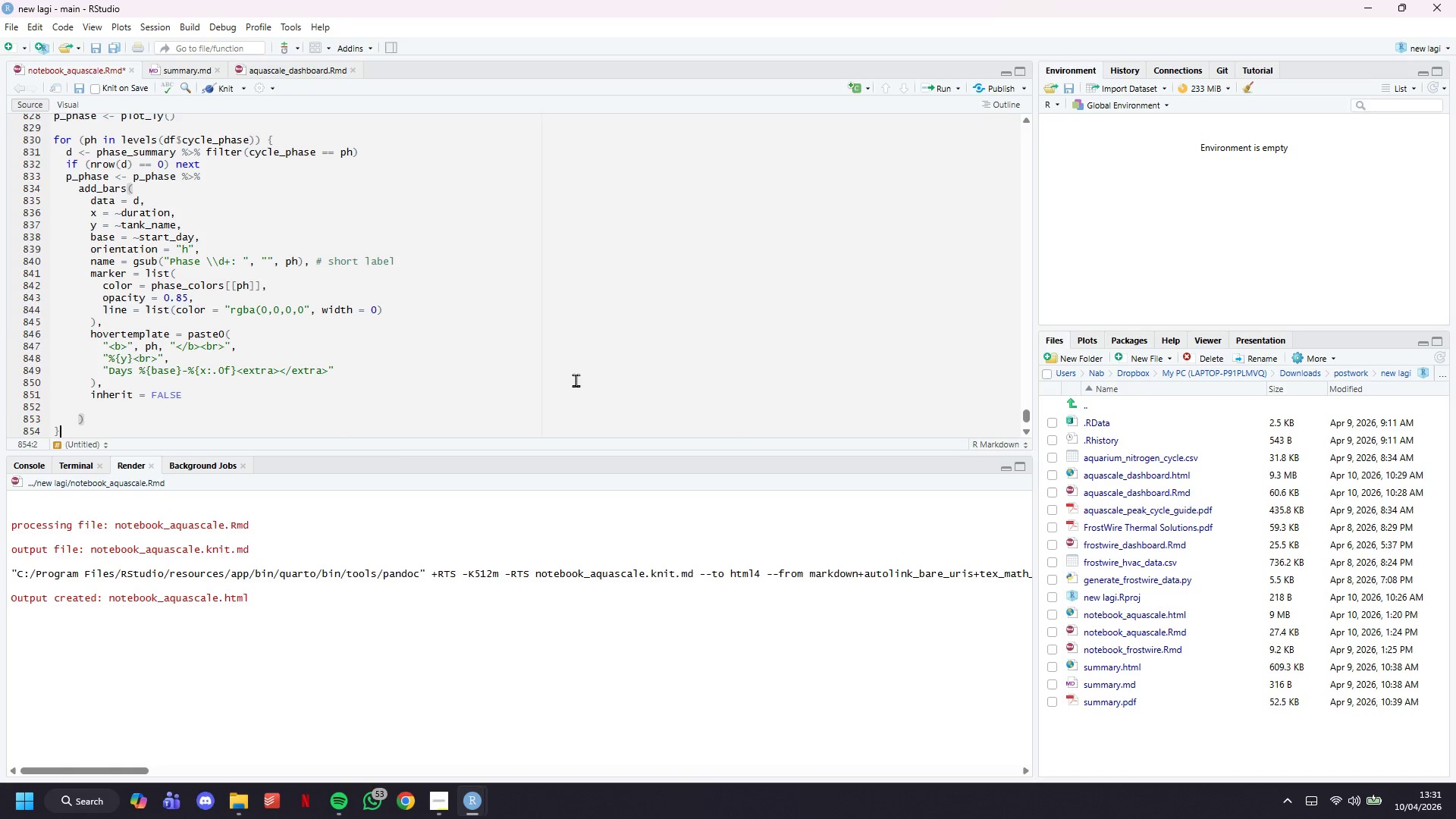 
key(ArrowDown)
 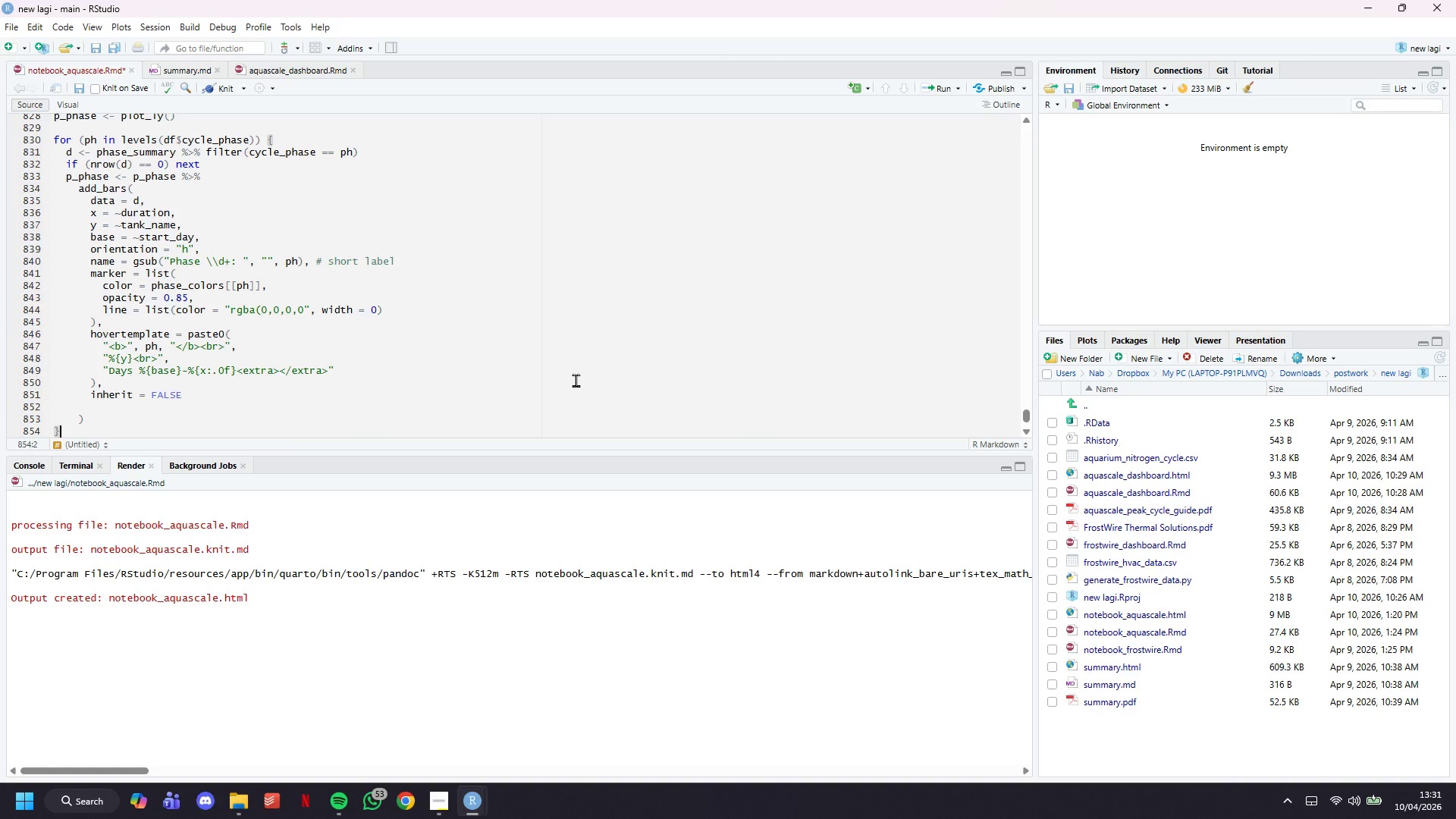 
key(ArrowUp)
 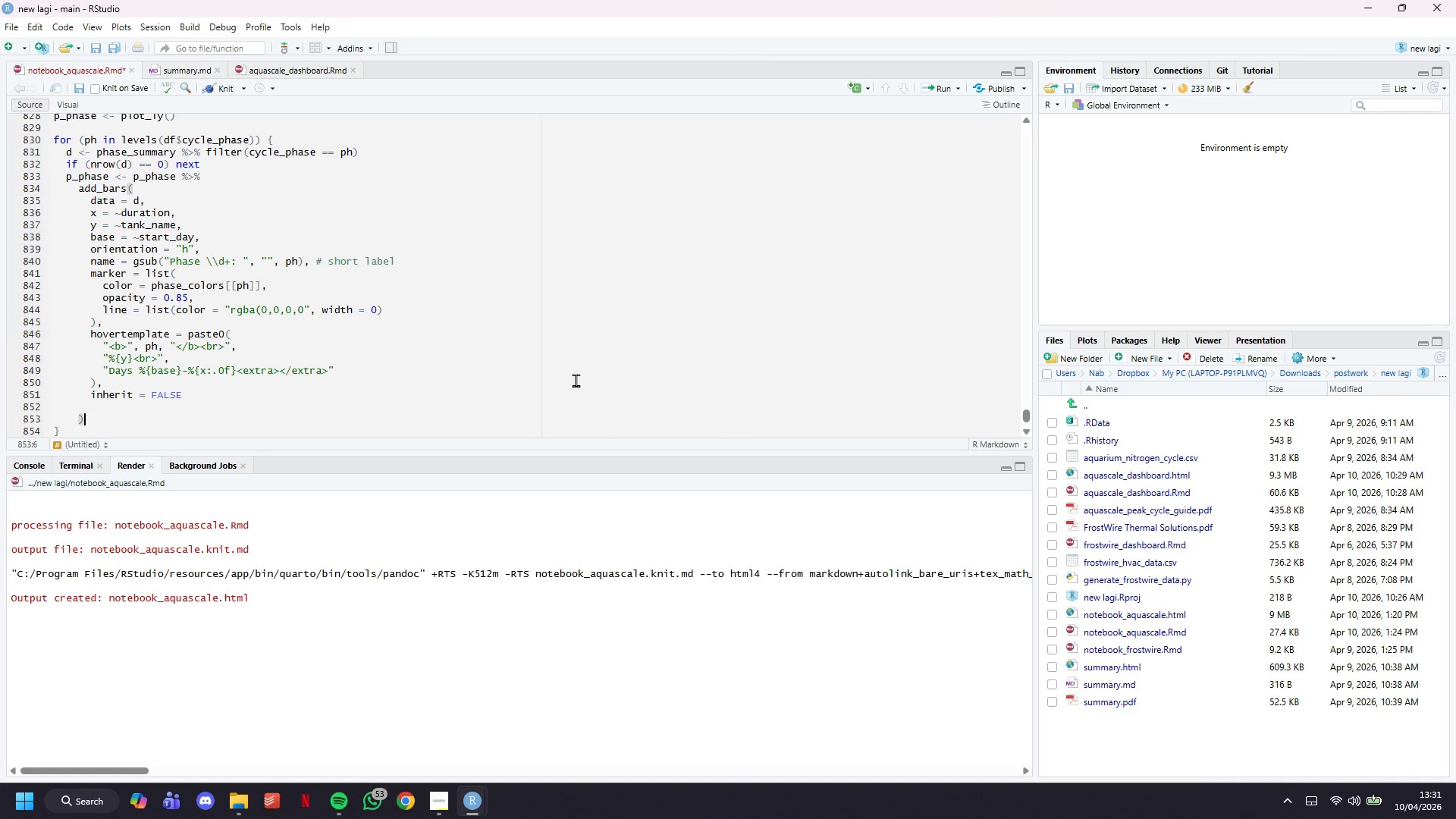 
key(ArrowUp)
 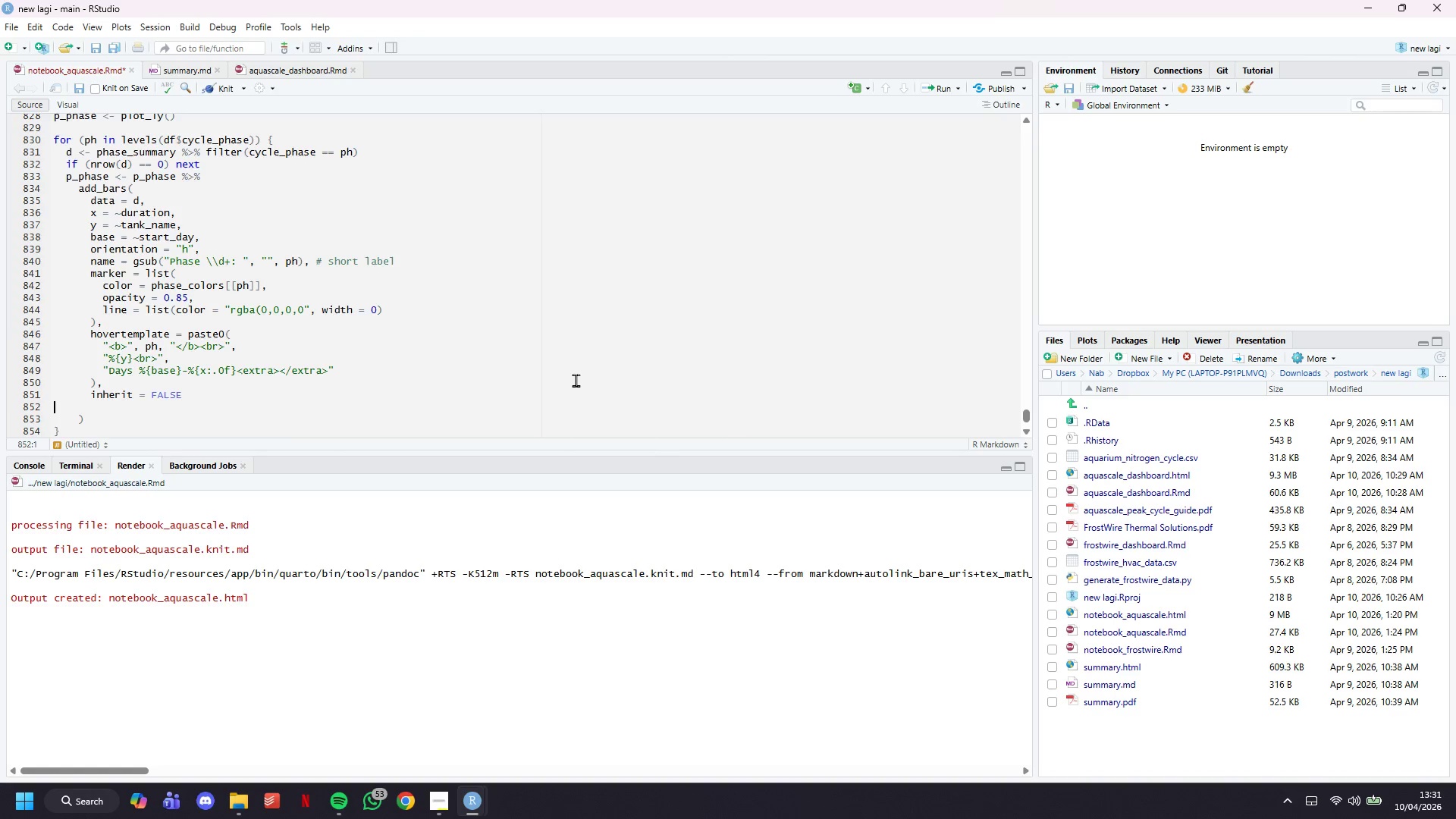 
key(Backspace)
 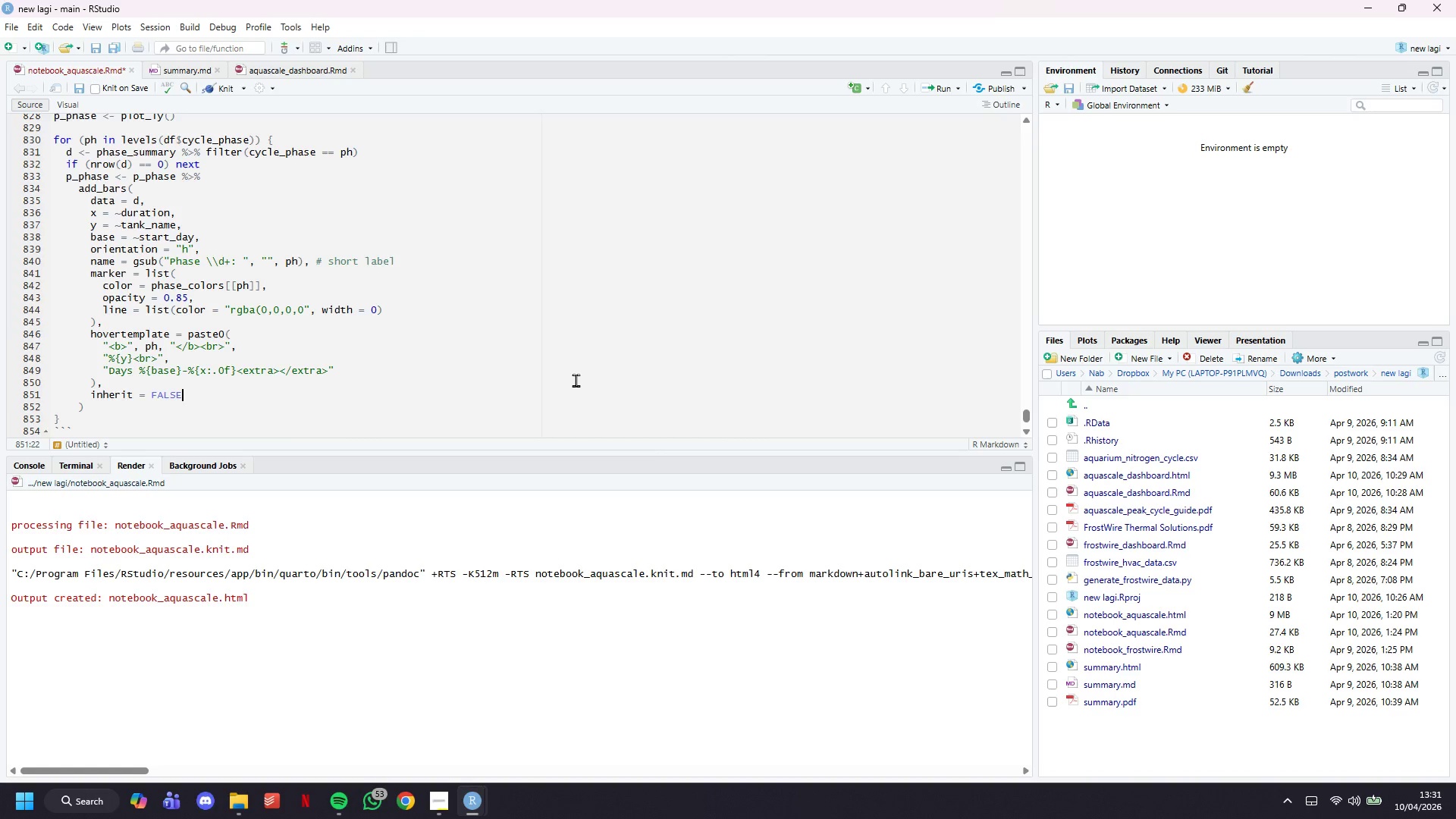 
key(ArrowDown)
 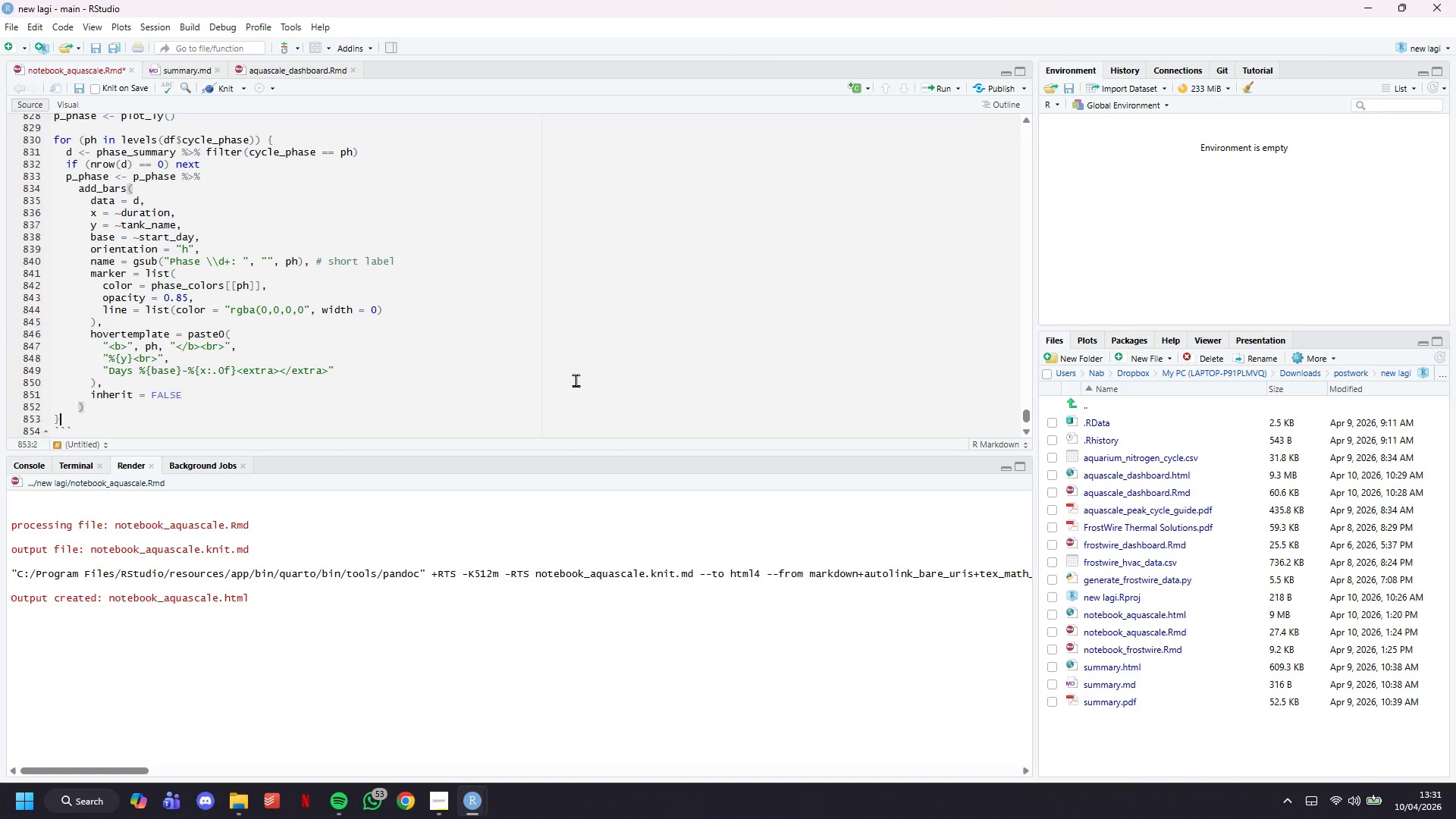 
key(ArrowDown)
 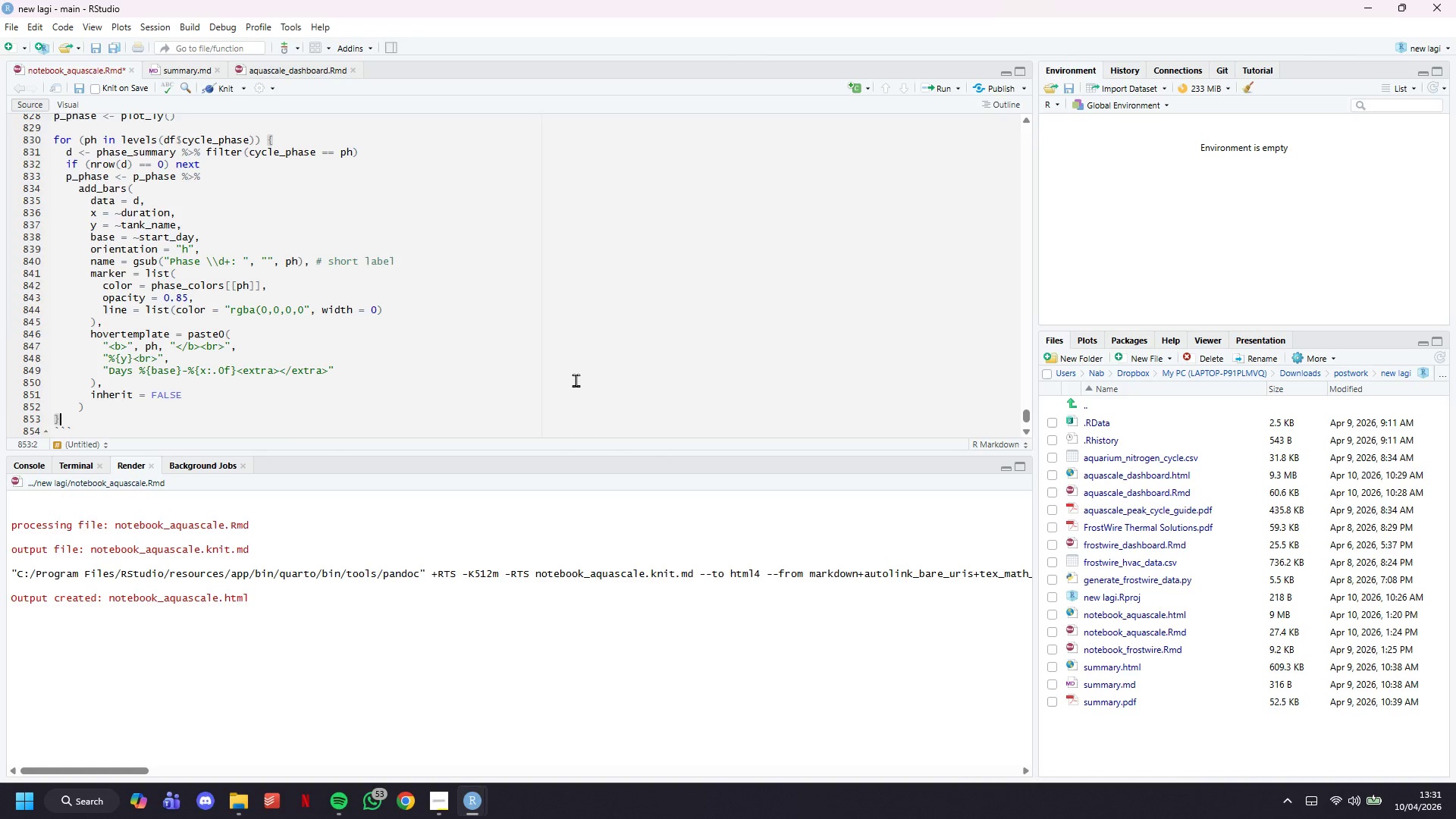 
key(Enter)
 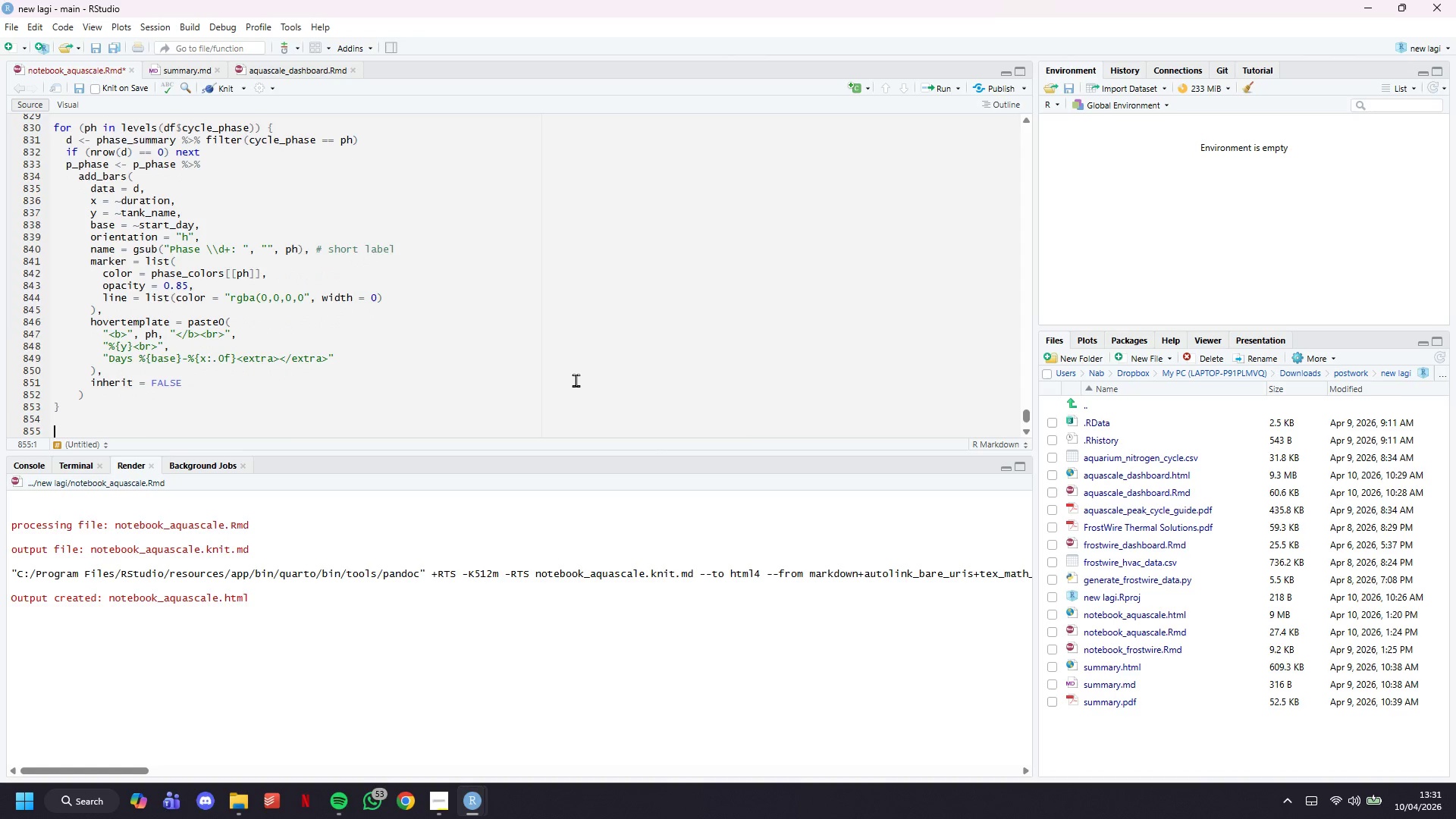 
key(Enter)
 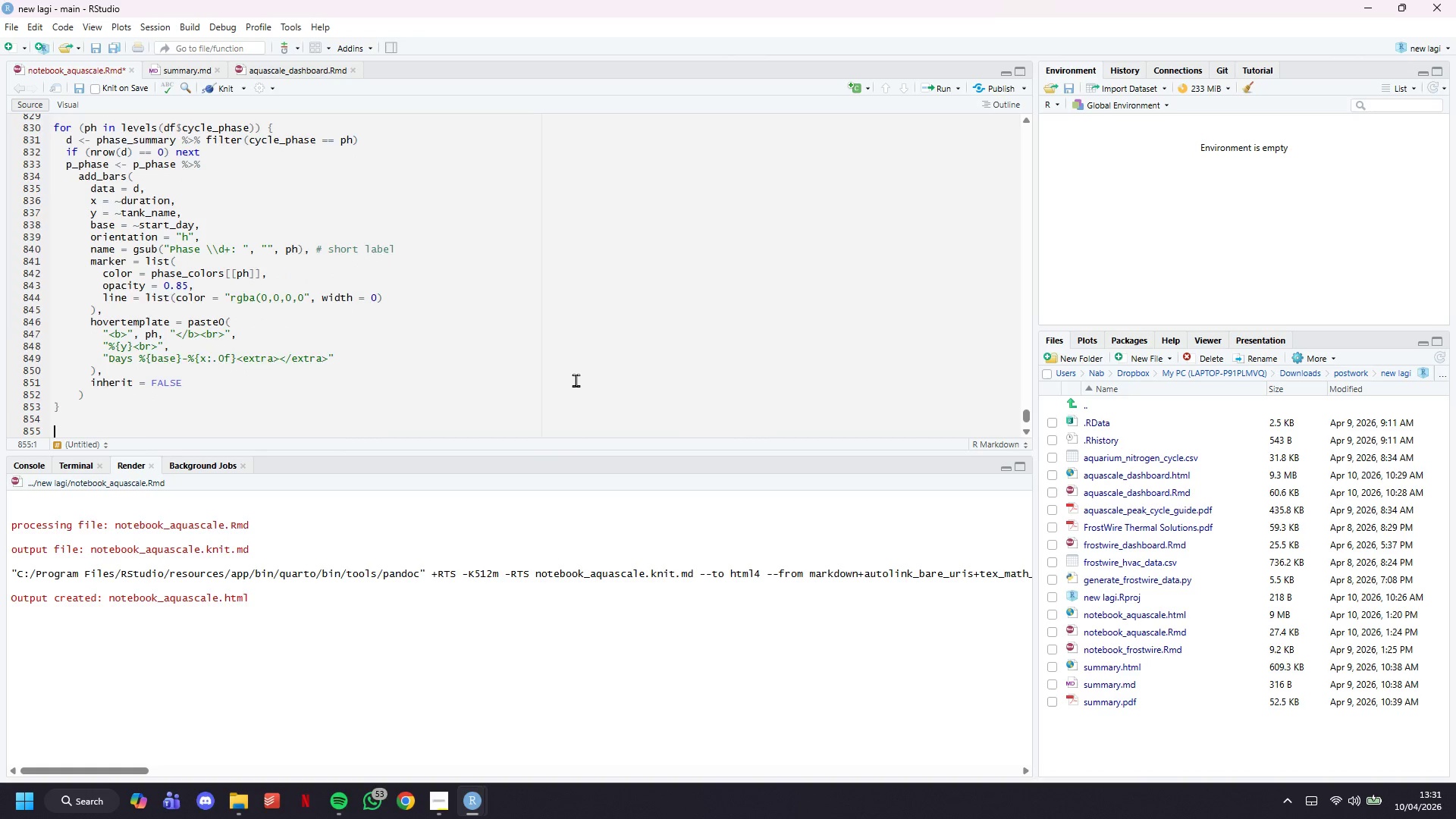 
key(Enter)
 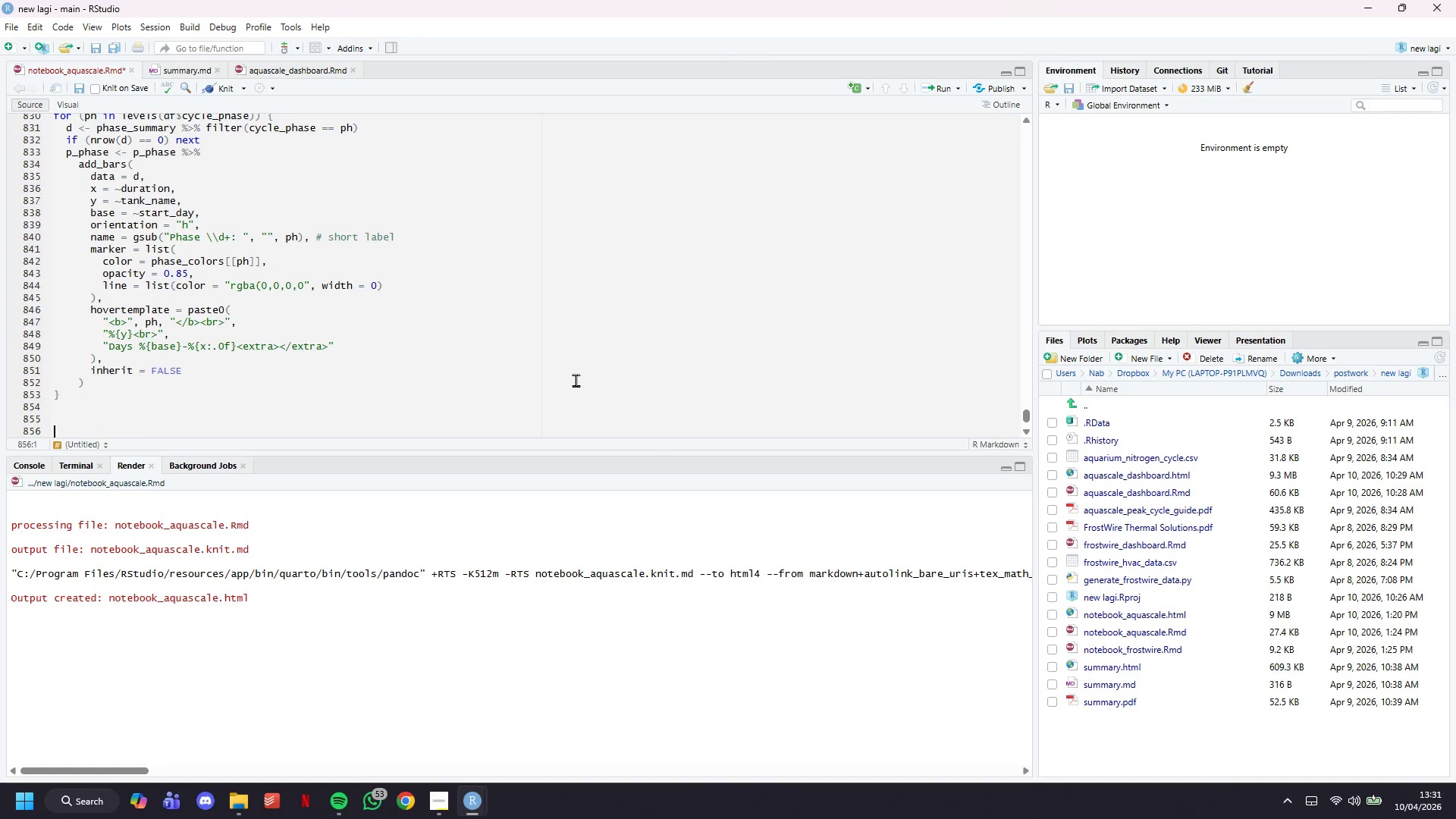 
type(p_phase )
 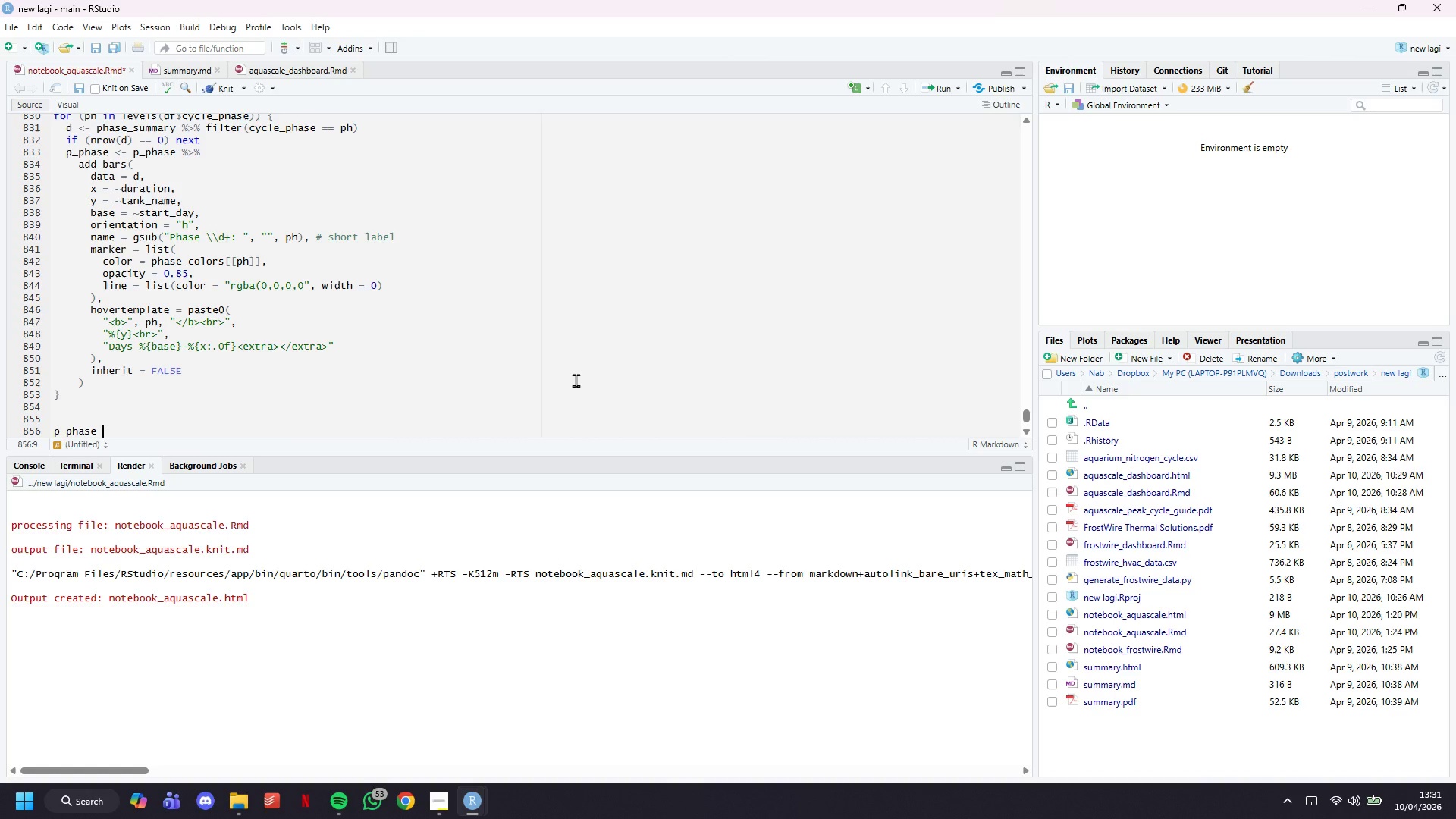 
wait(8.59)
 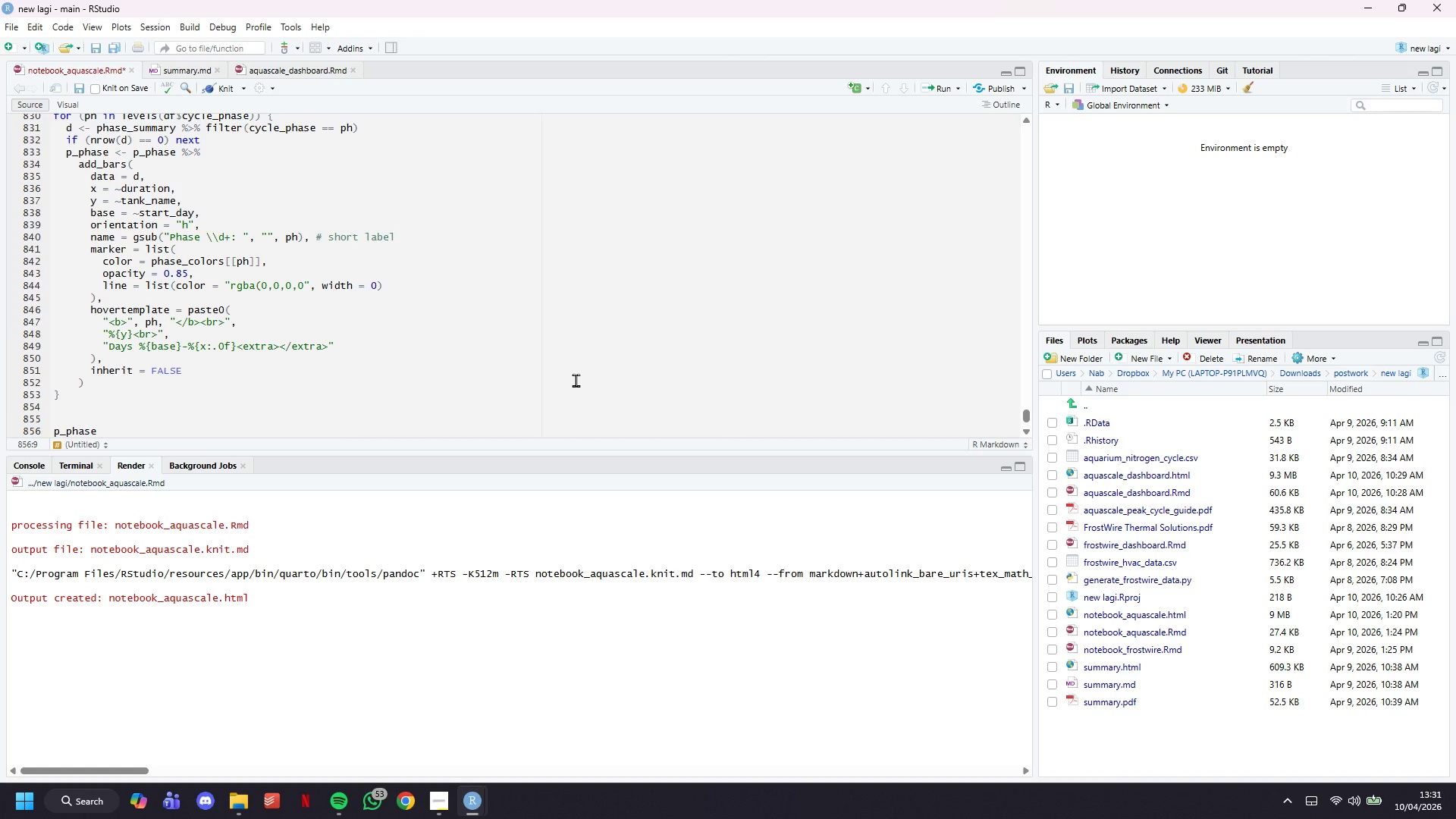 
key(Shift+5)
 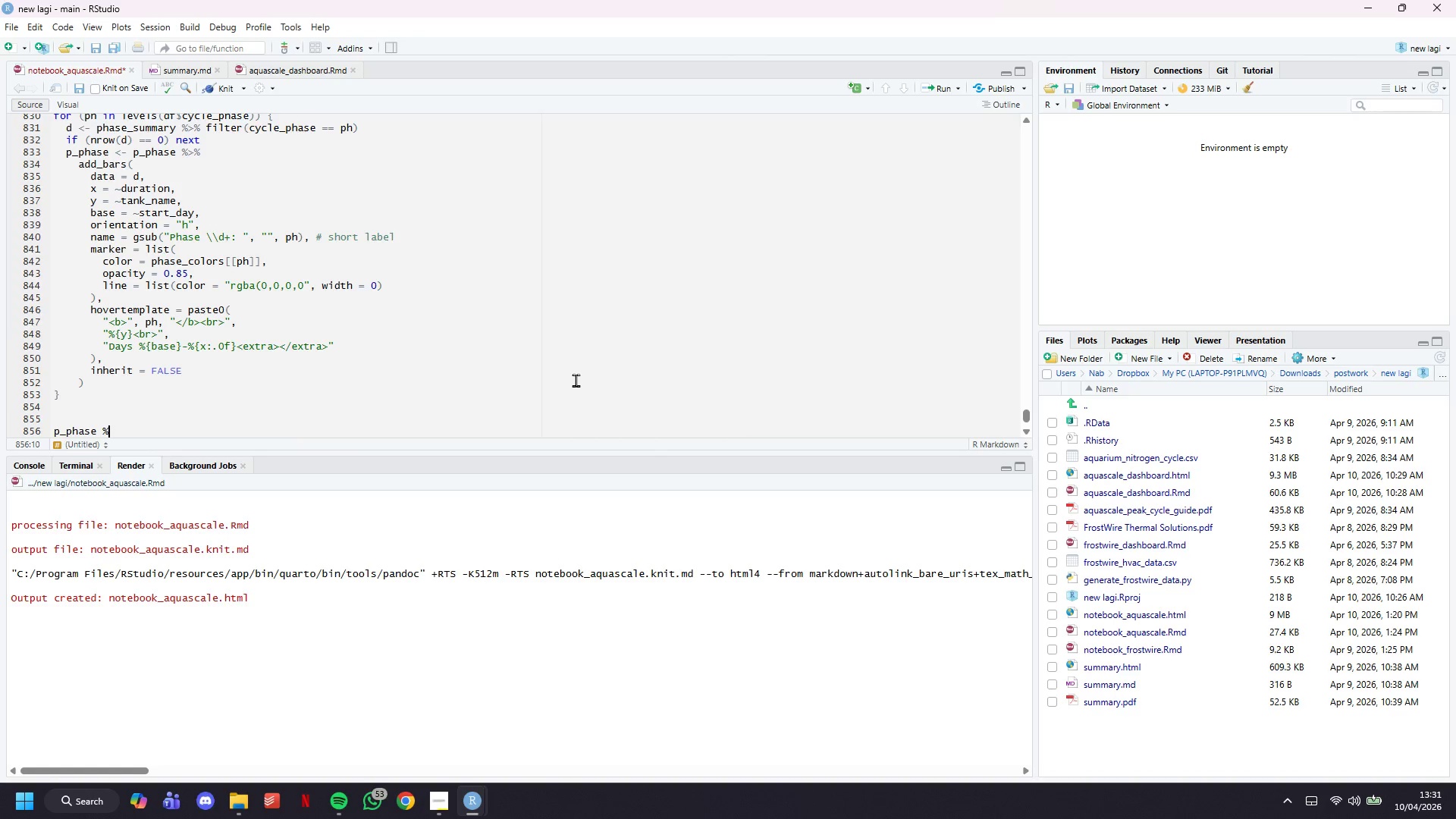 
key(Shift+Period)
 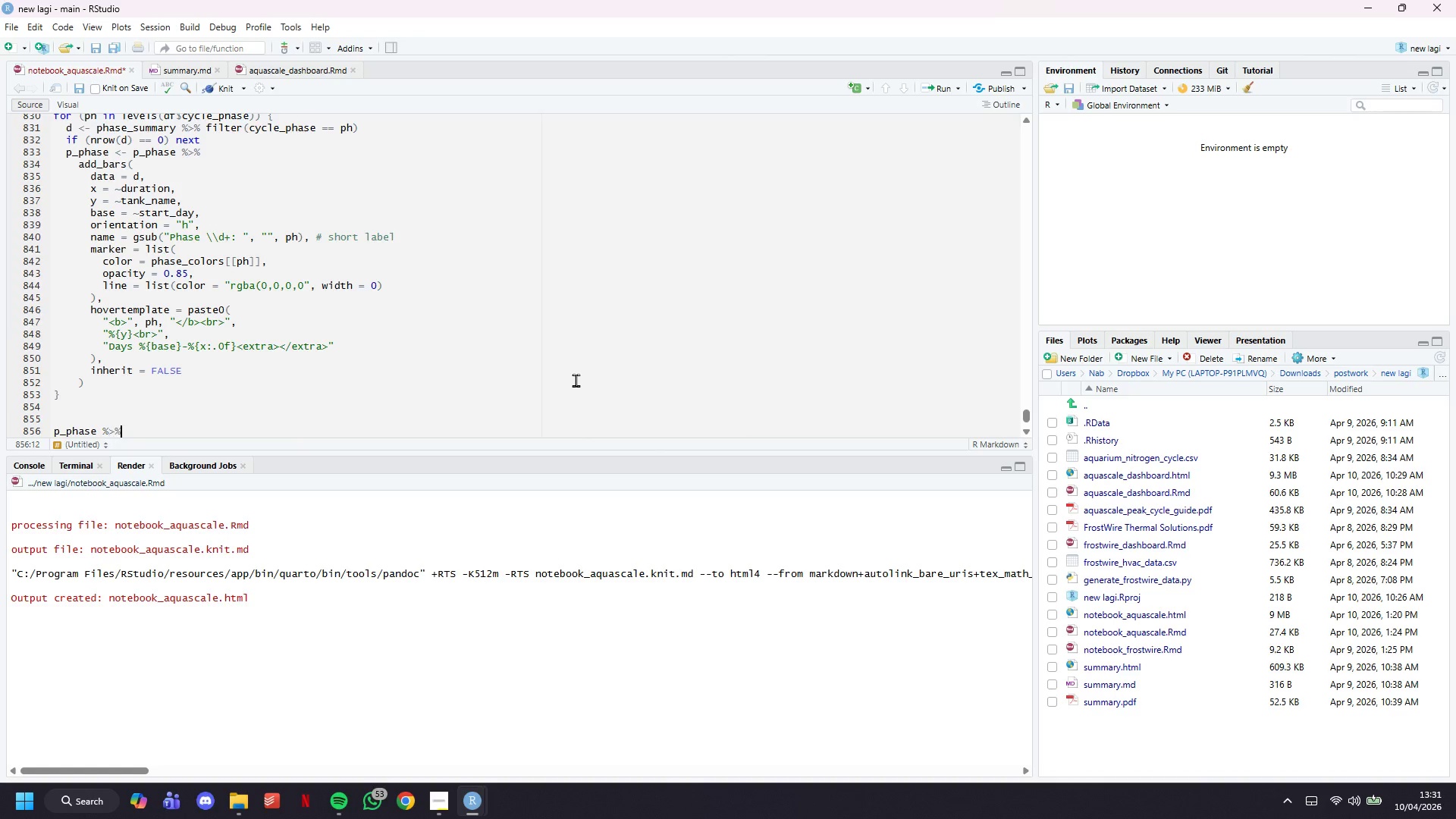 
key(Shift+5)
 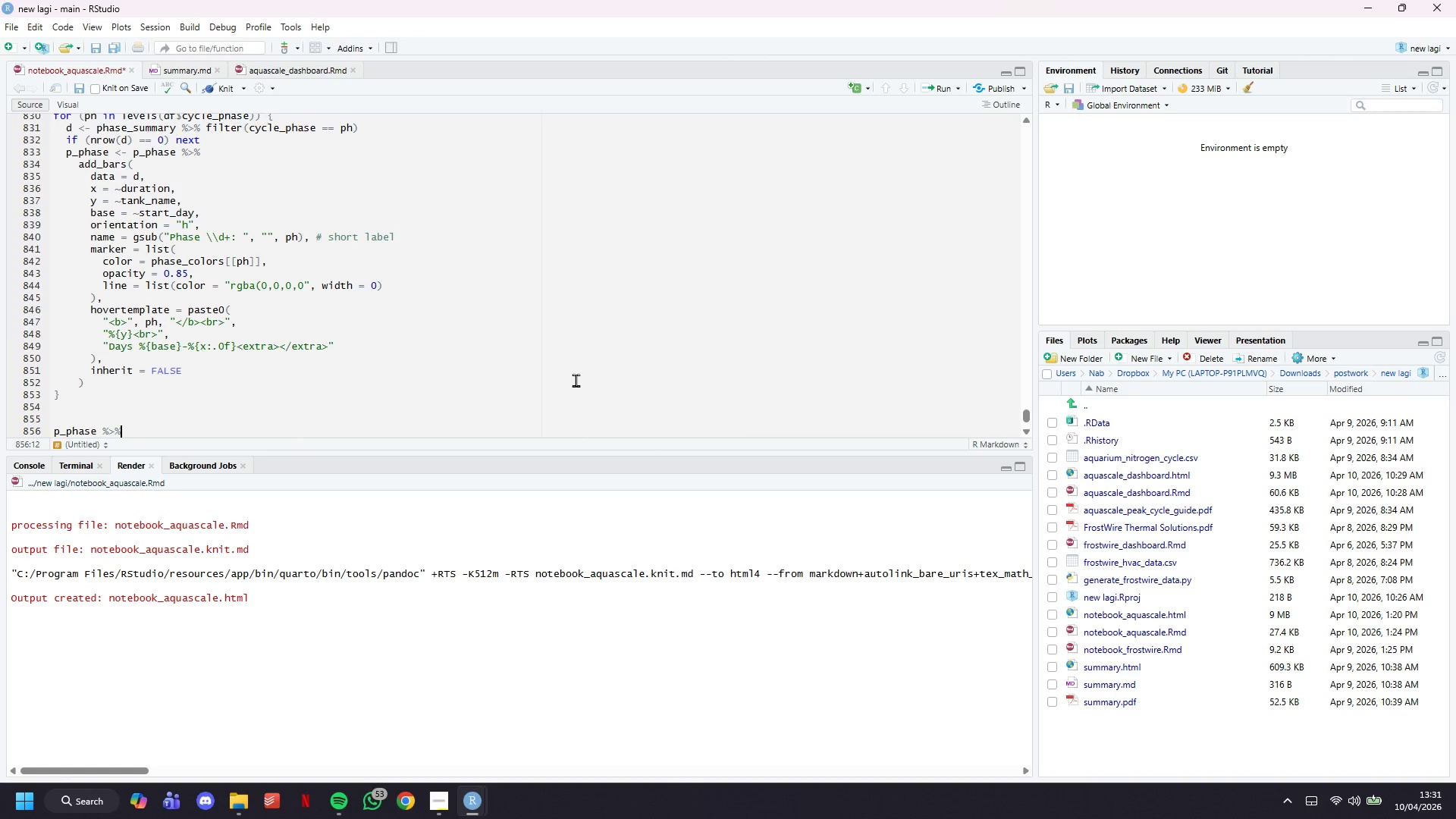 
key(Enter)
 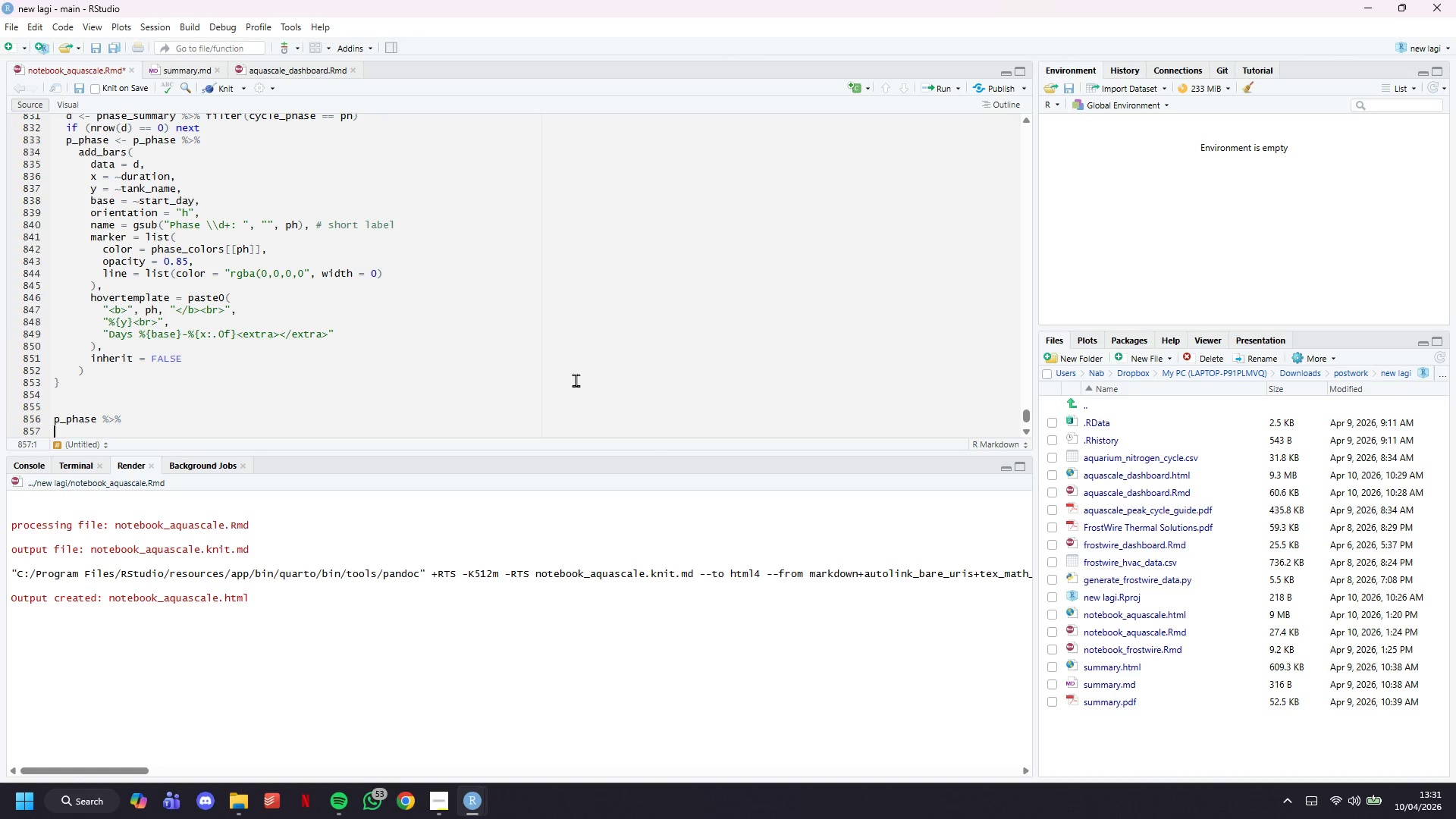 
key(Tab)
 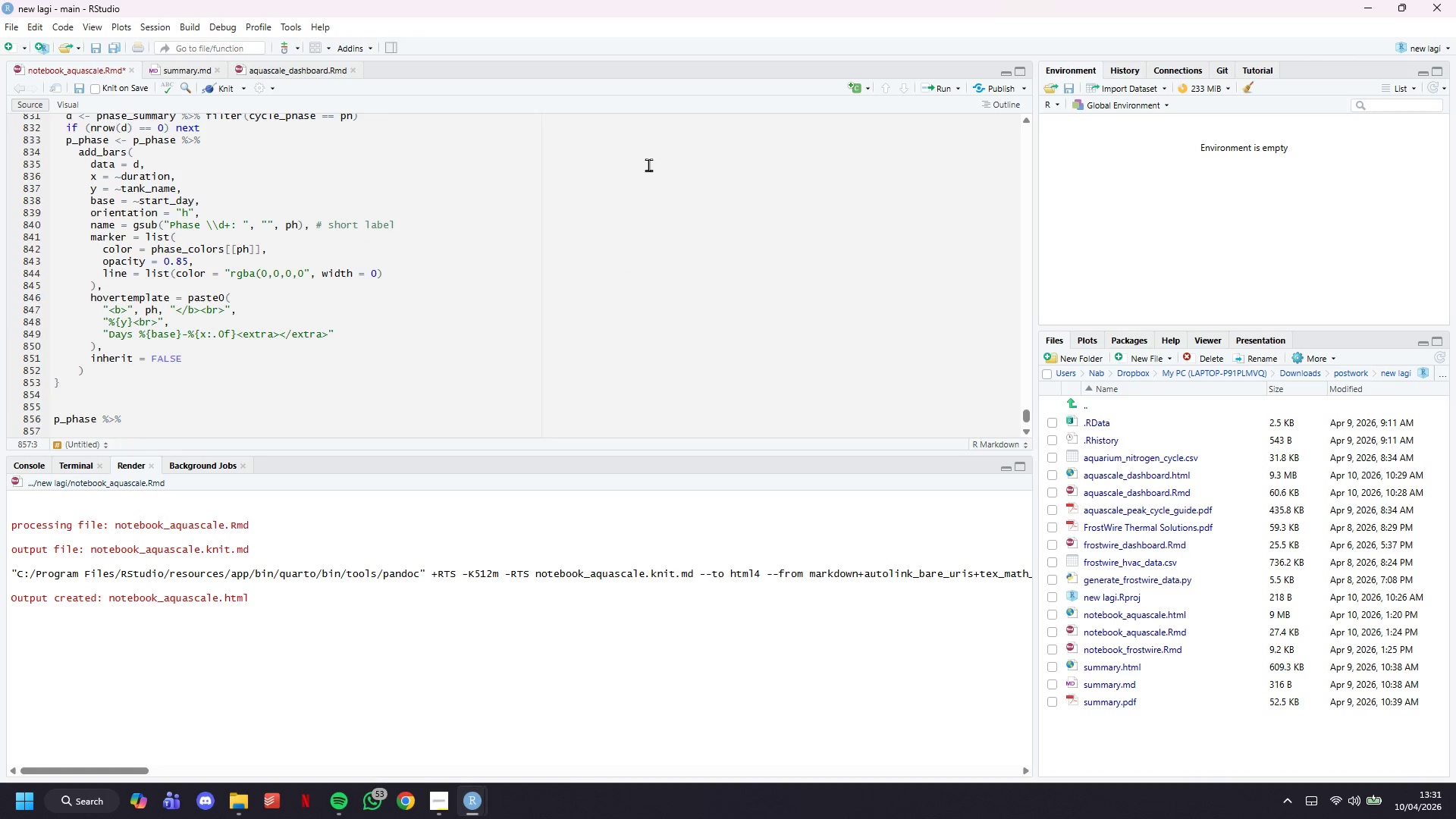 
key(Enter)
 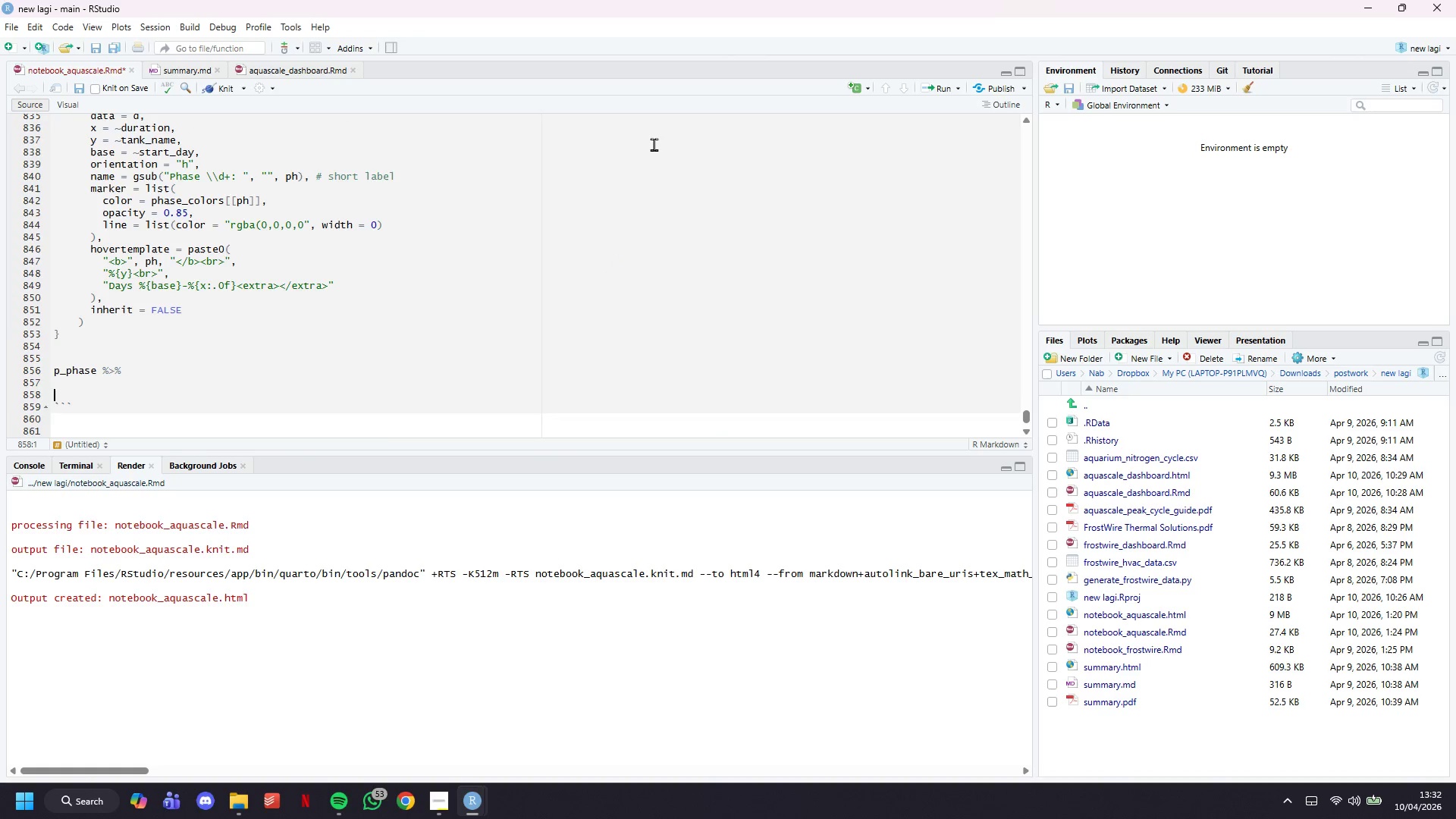 
scroll: coordinate [654, 145], scroll_direction: down, amount: 7.0
 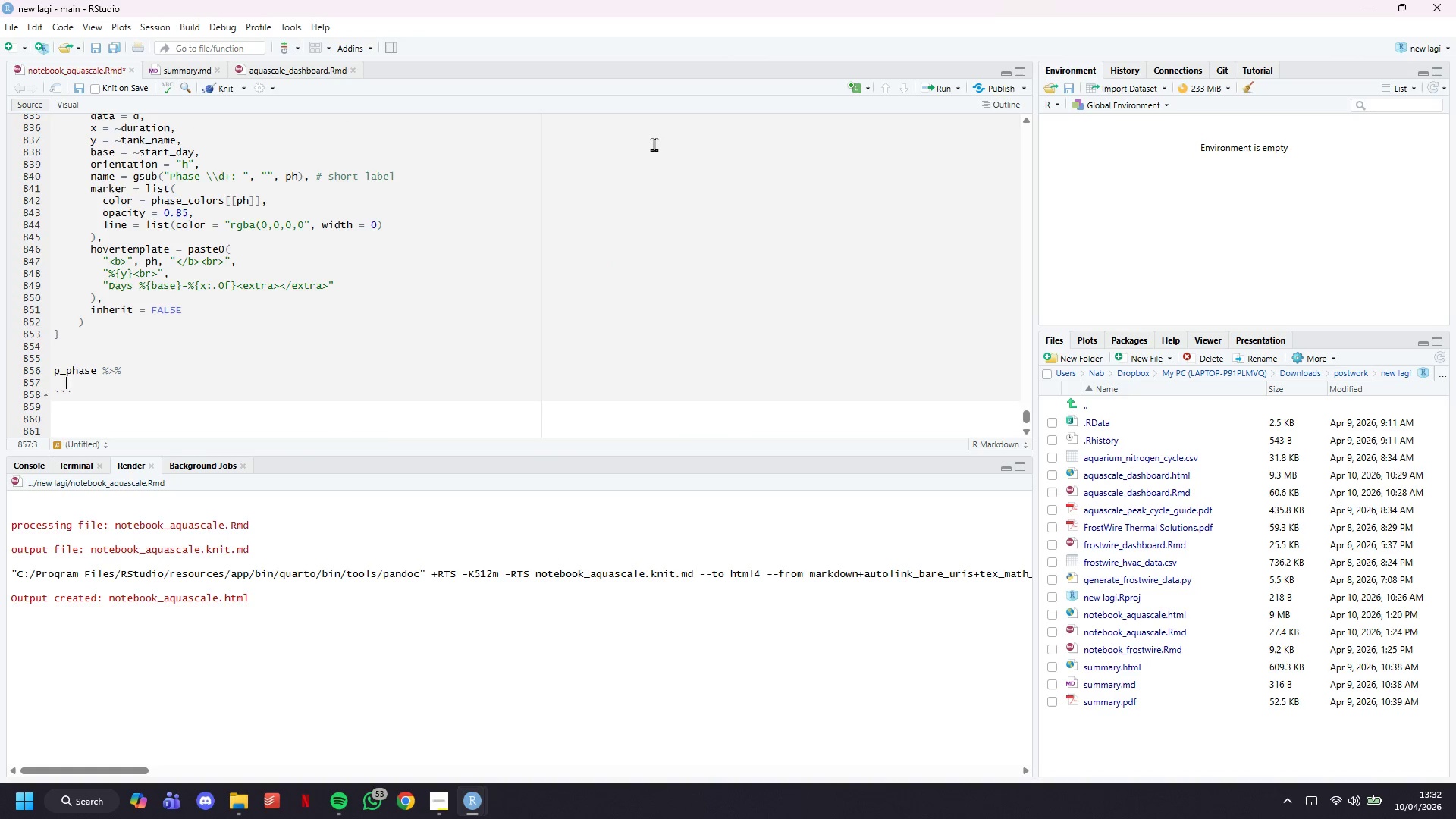 
key(Enter)
 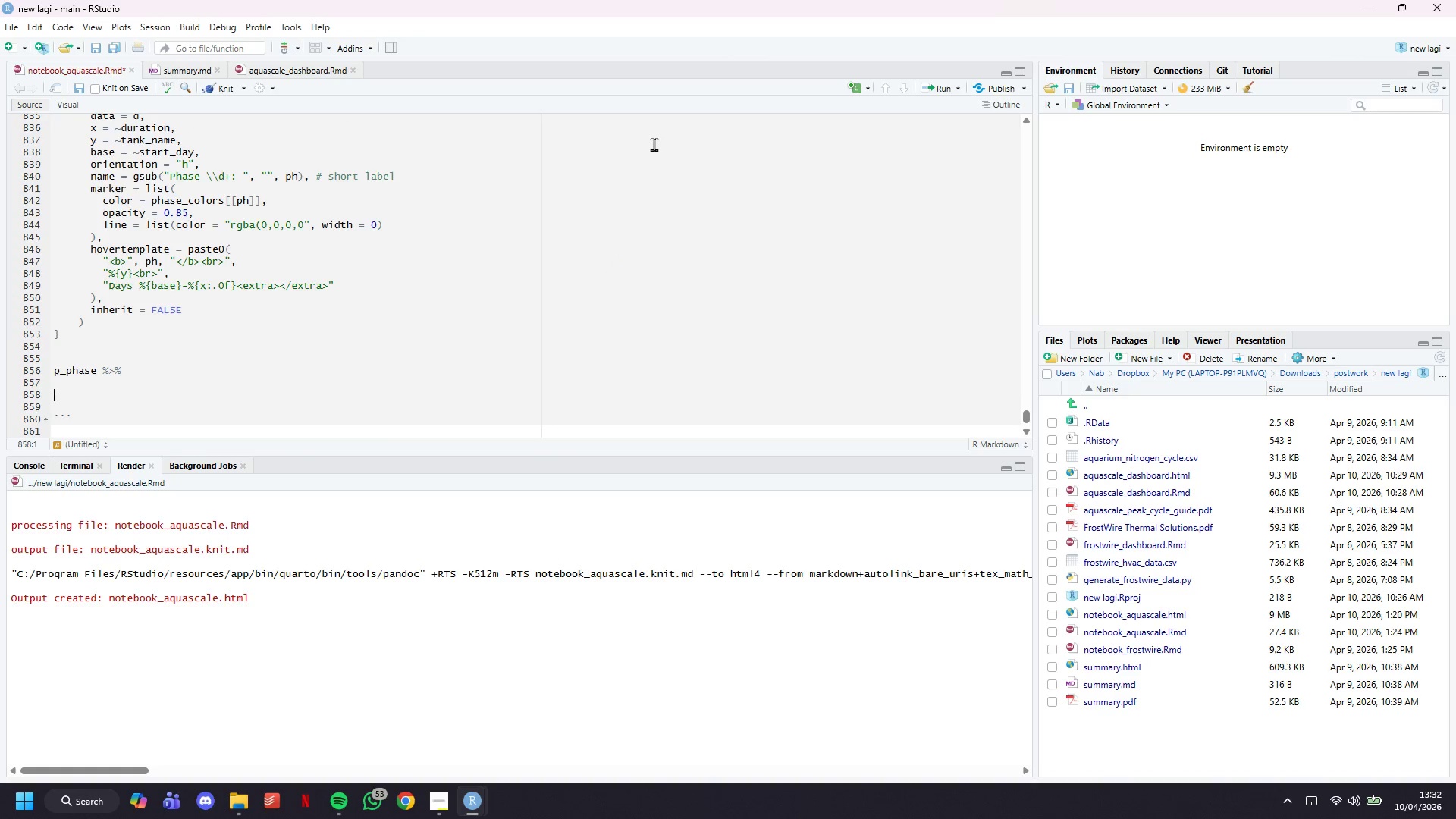 
key(ArrowUp)
 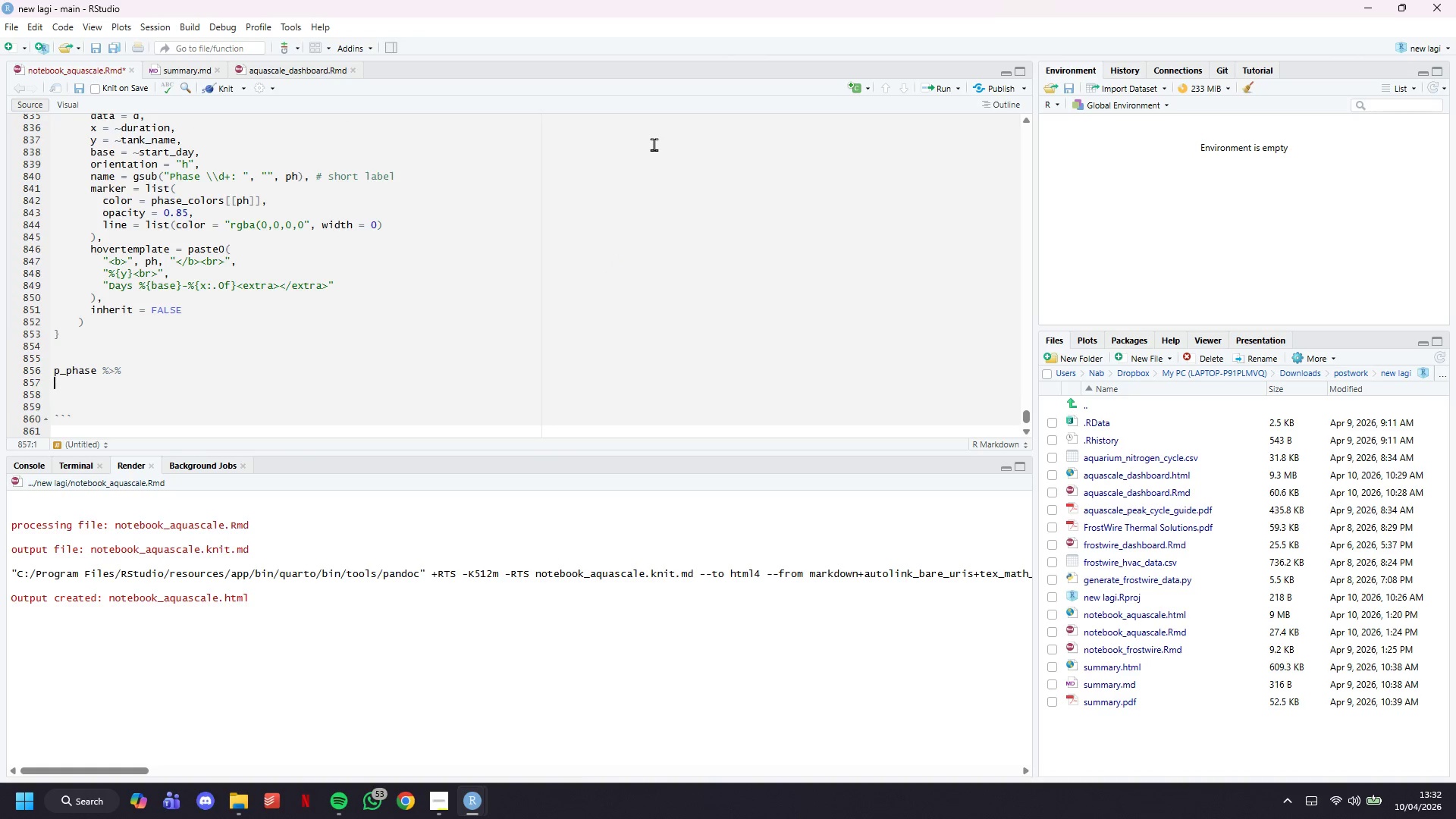 
key(ArrowUp)
 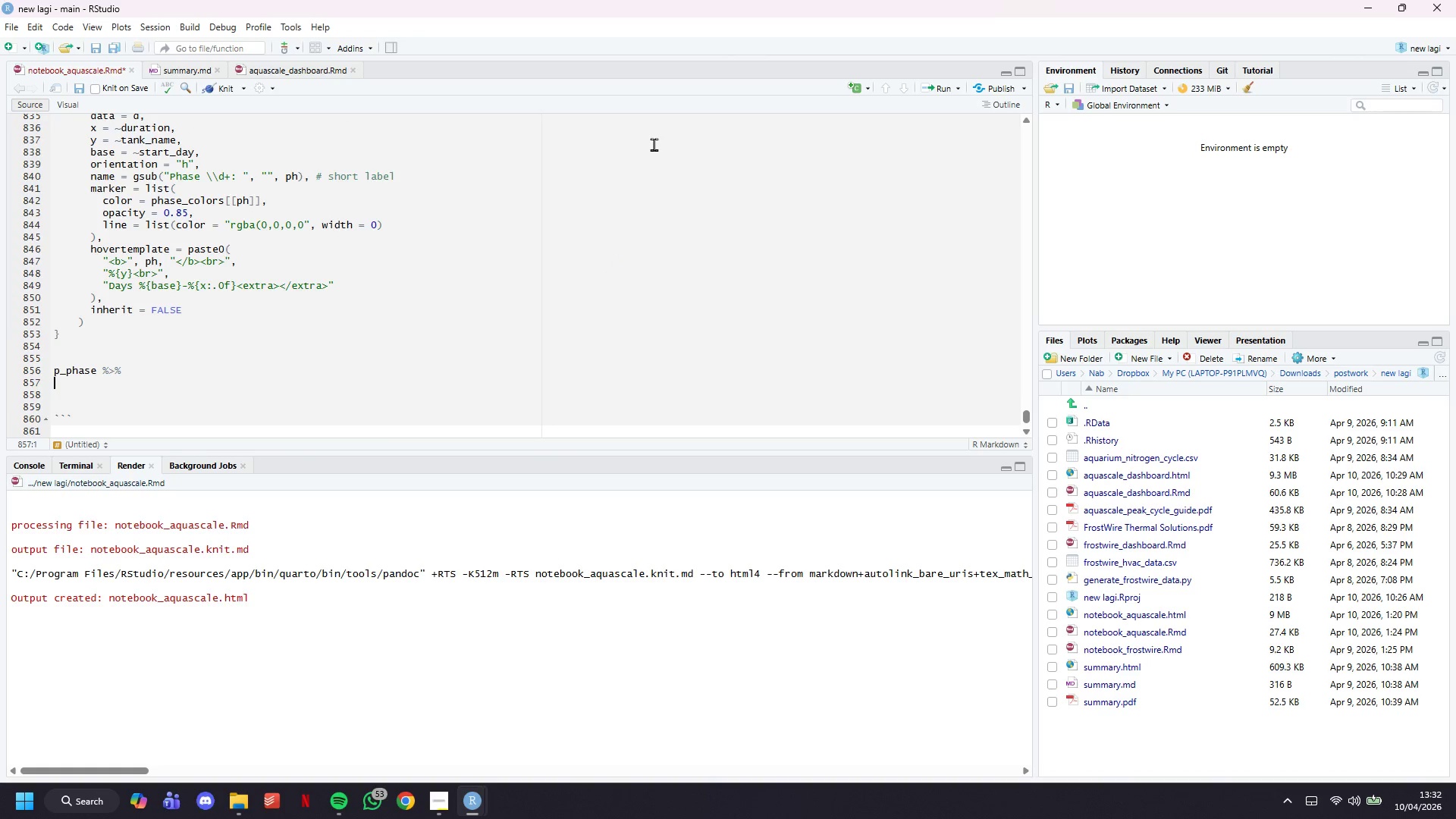 
key(Tab)
type(layout()
 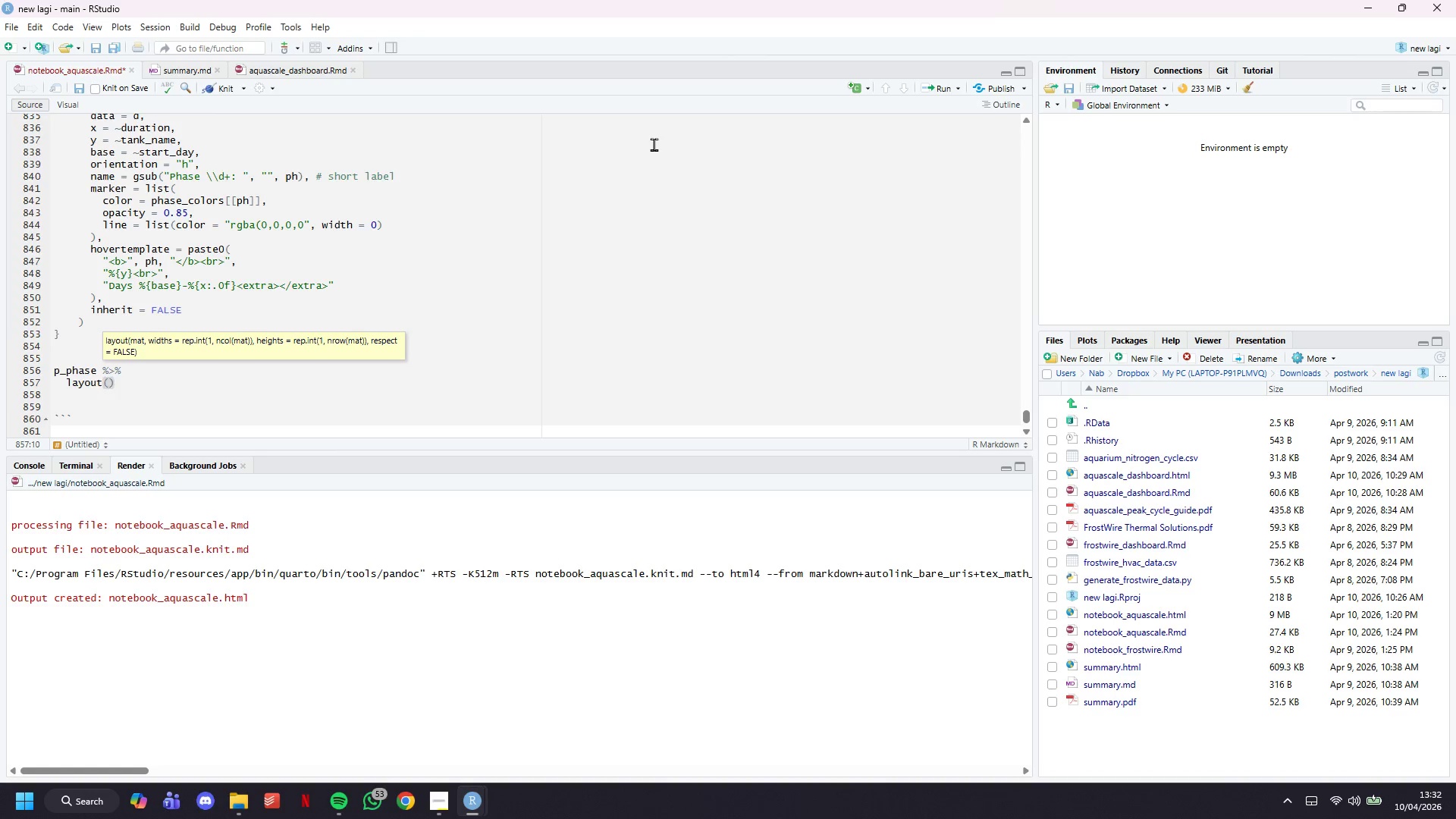 
key(Enter)
 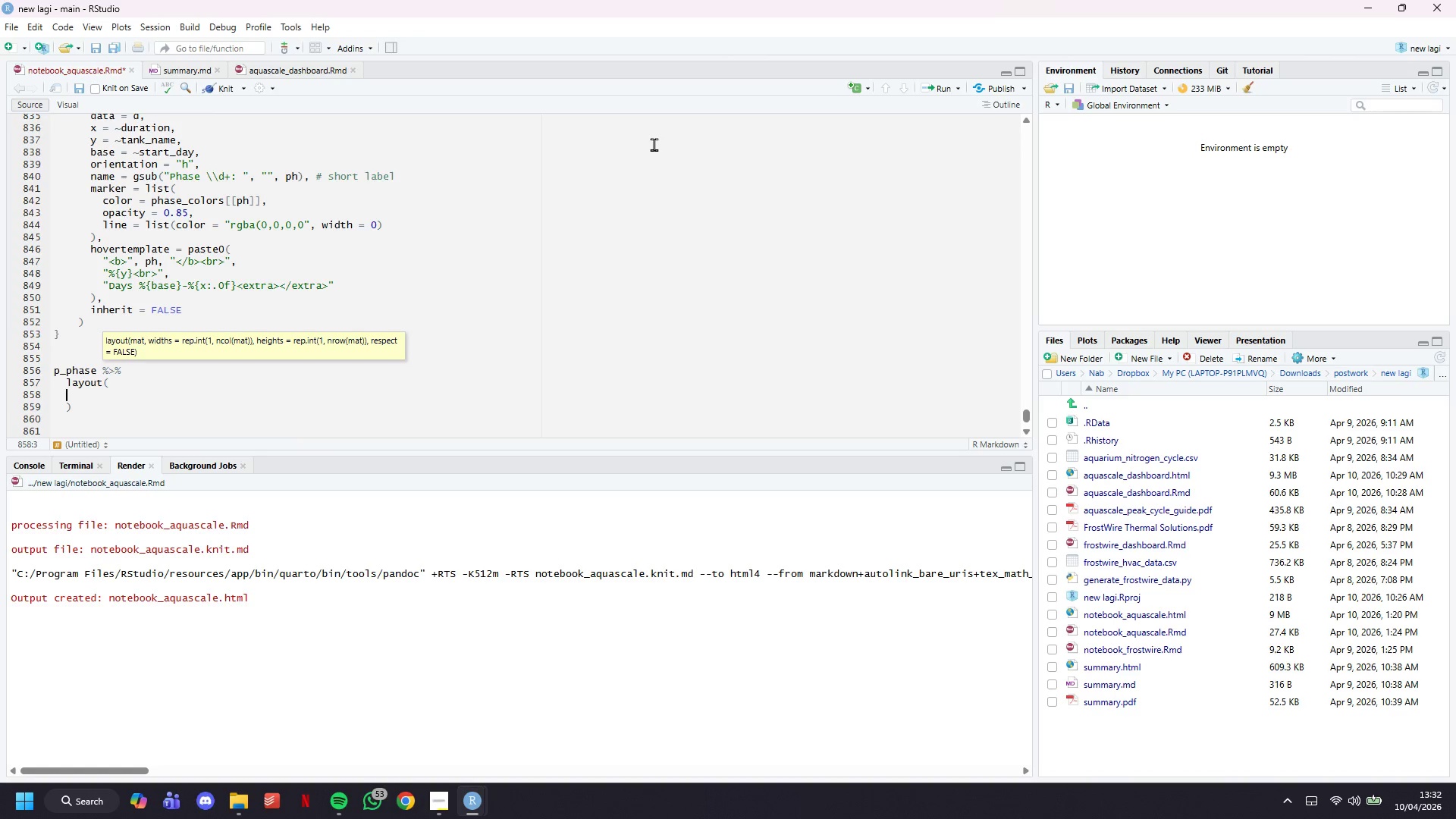 
key(Tab)
 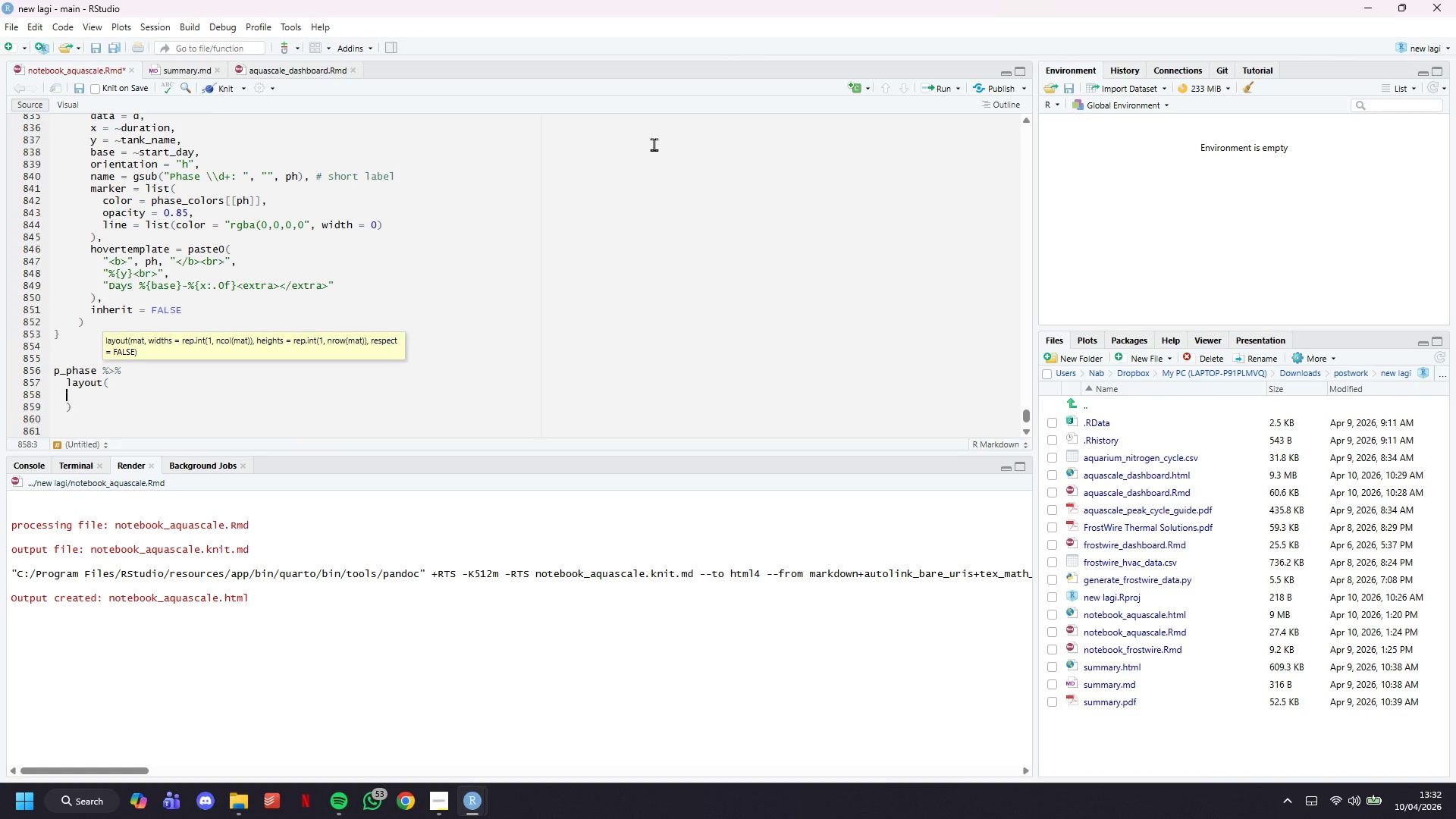 
key(Tab)
 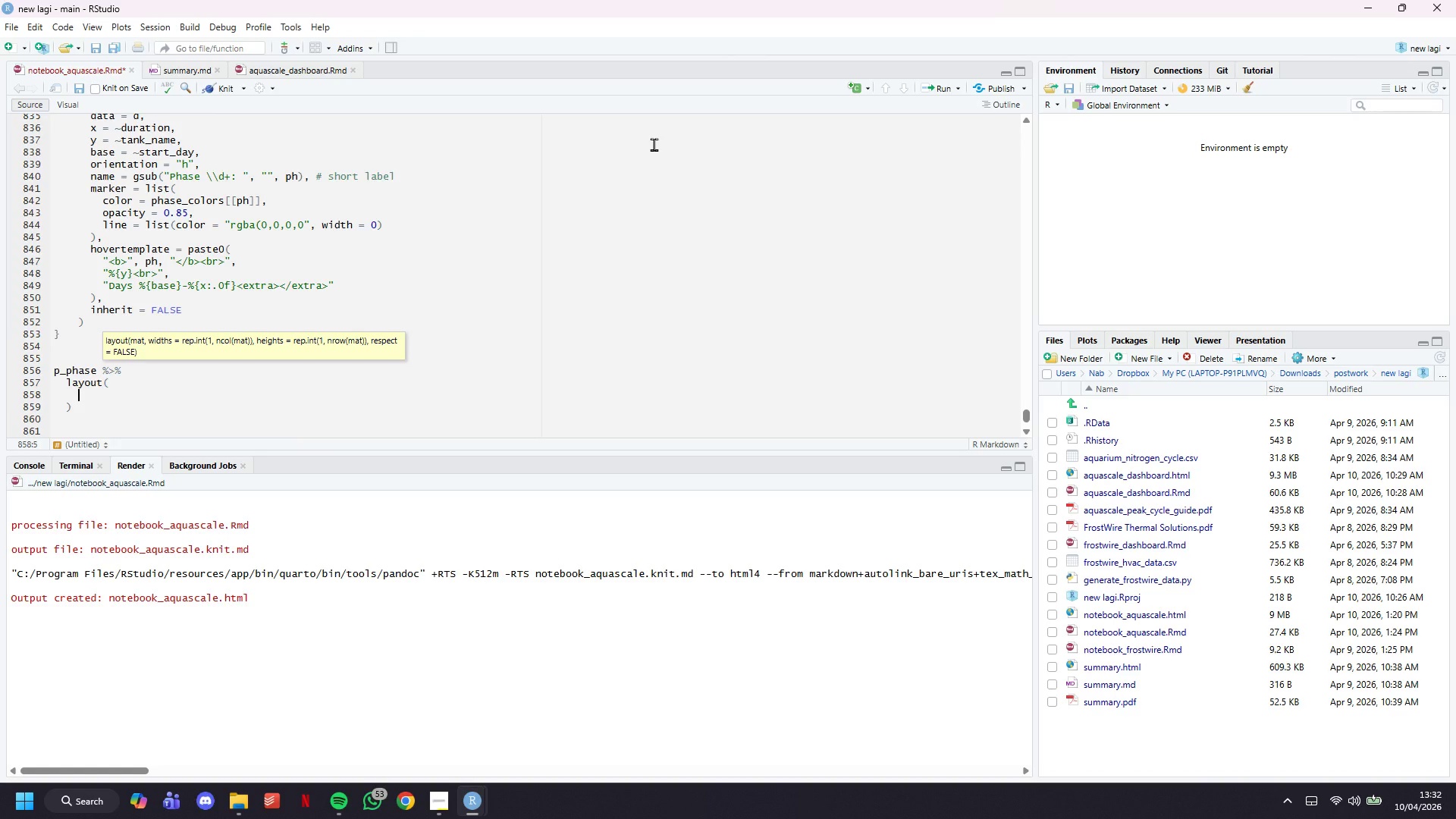 
type(barmode = "")
 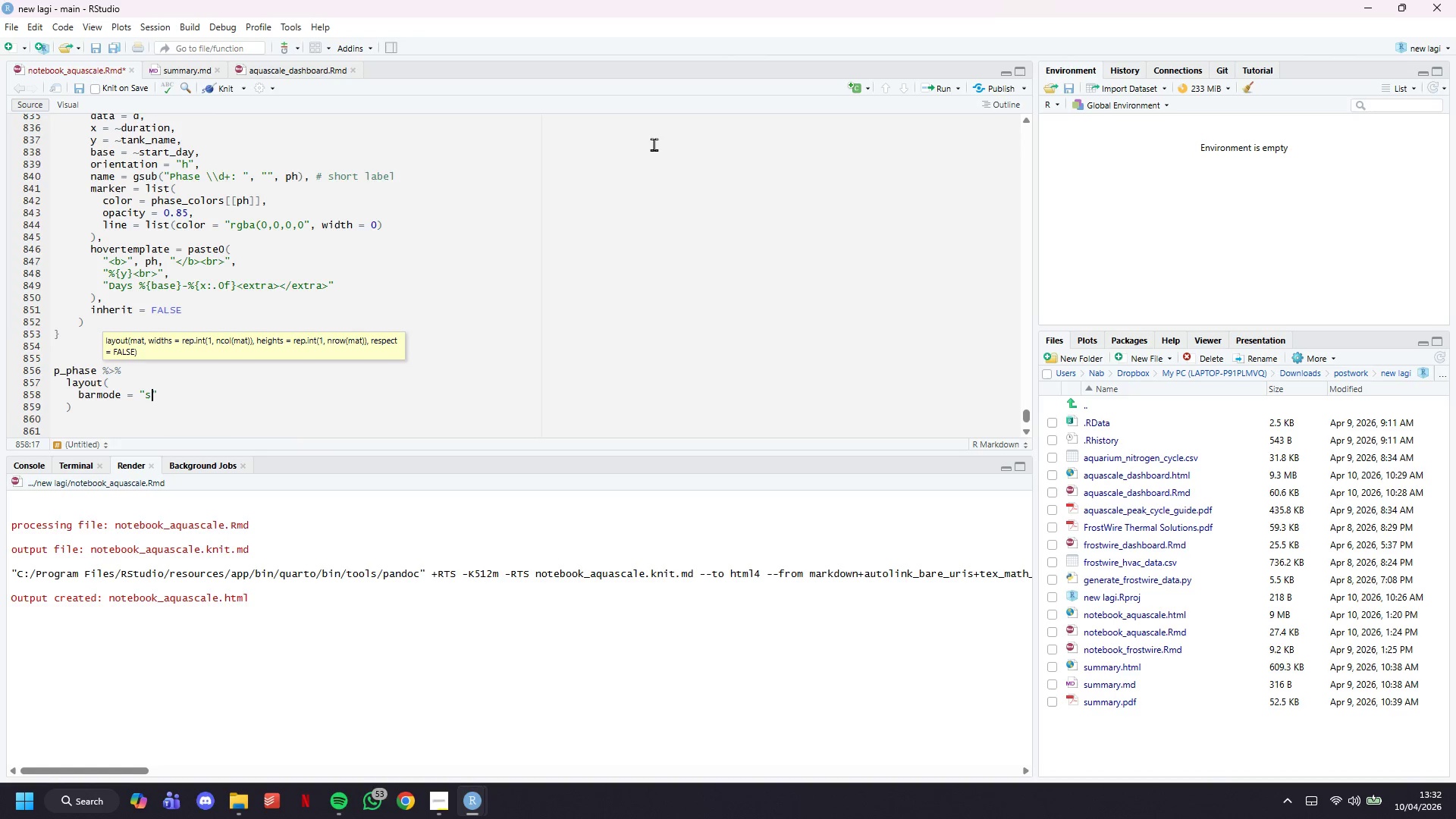 
 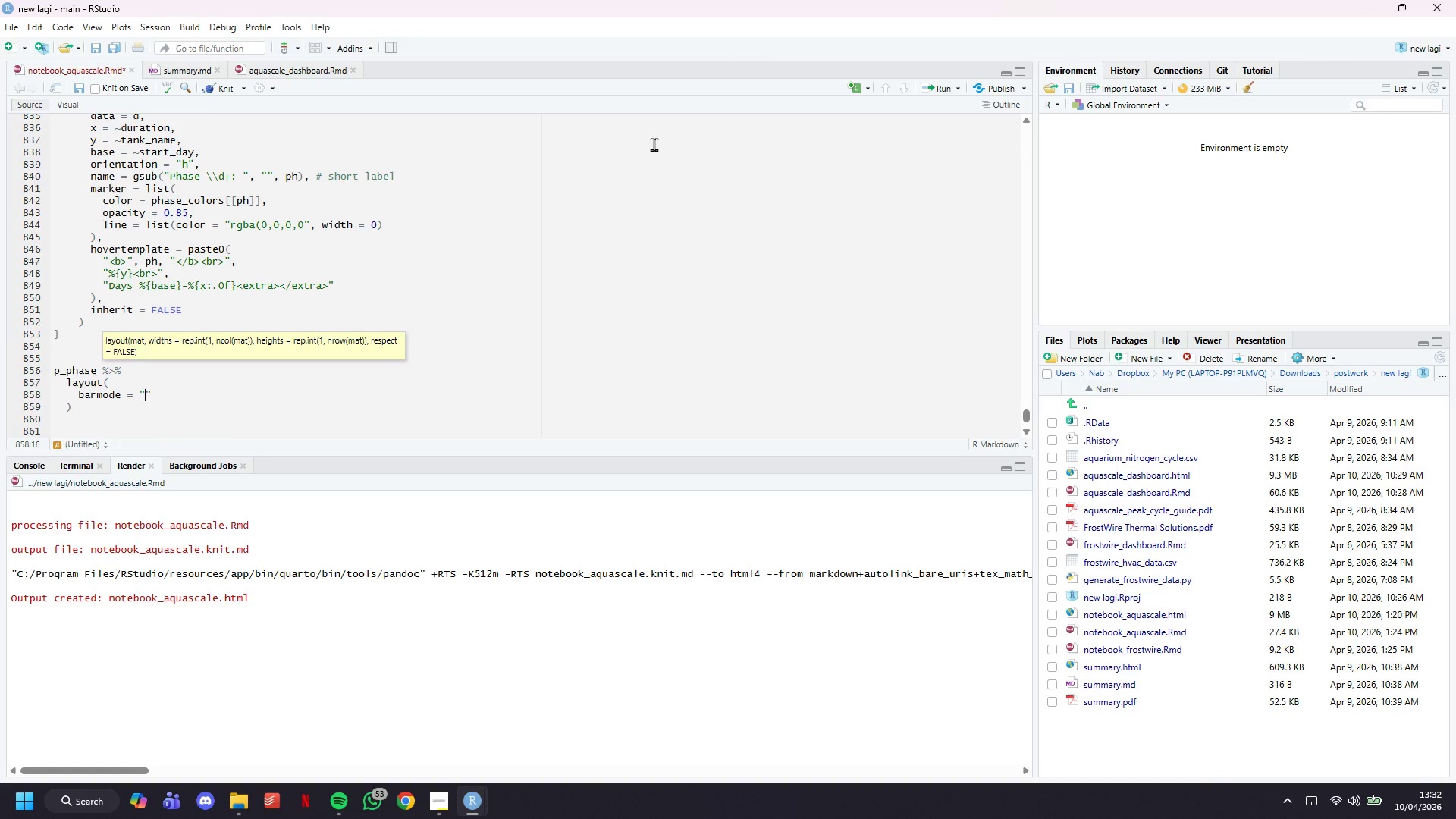 
key(ArrowLeft)
 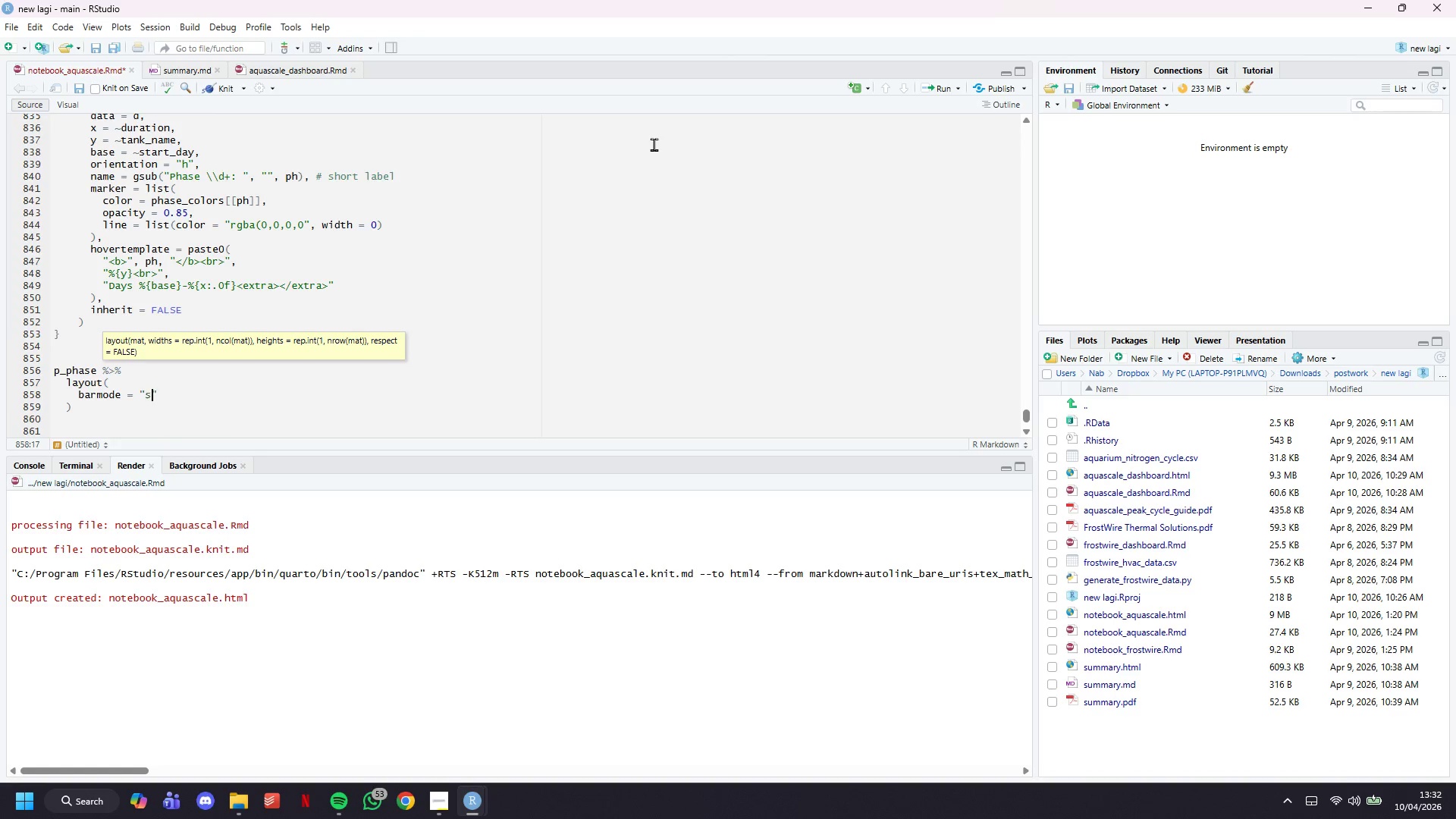 
type(stack)
 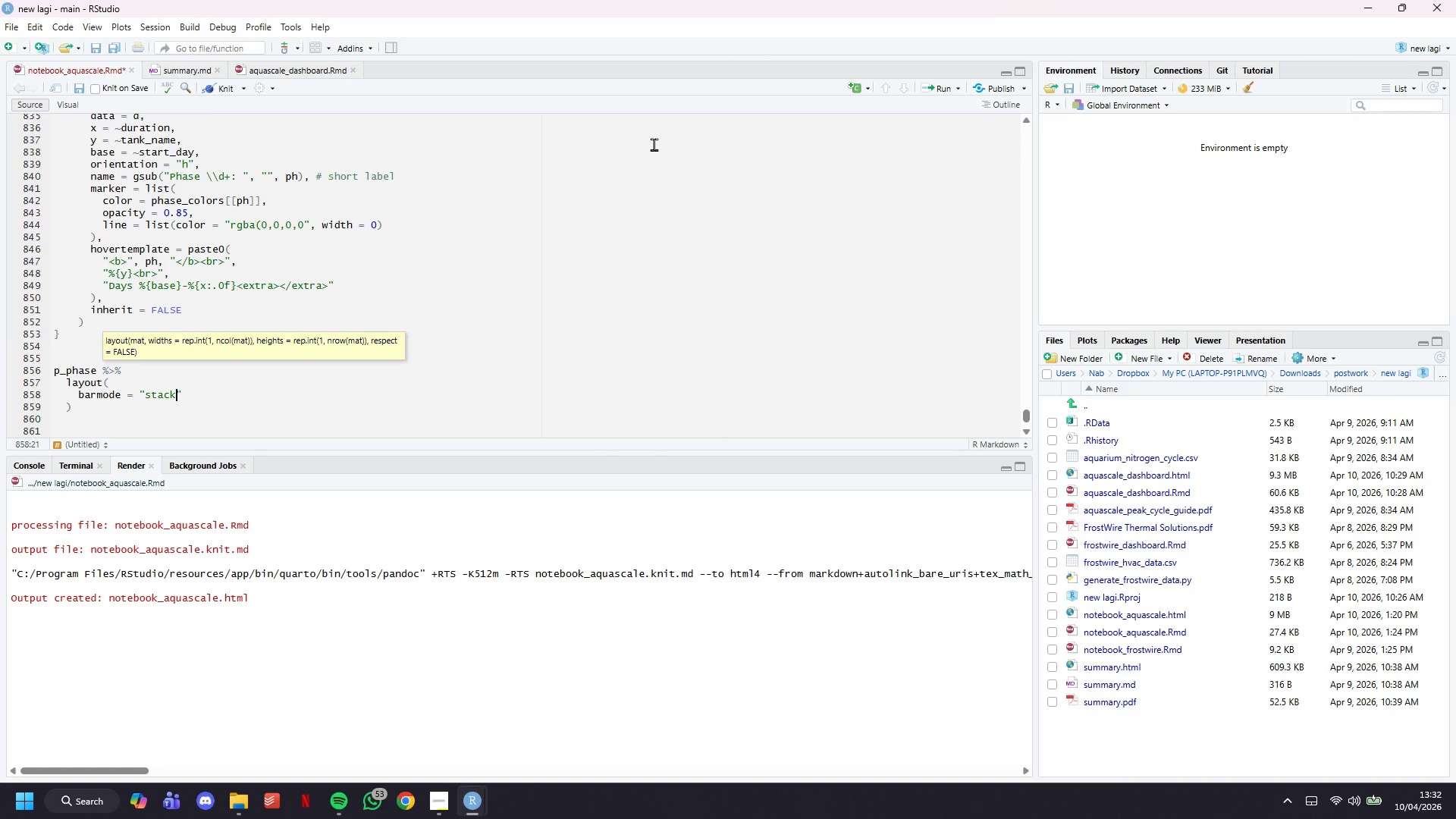 
key(ArrowRight)
 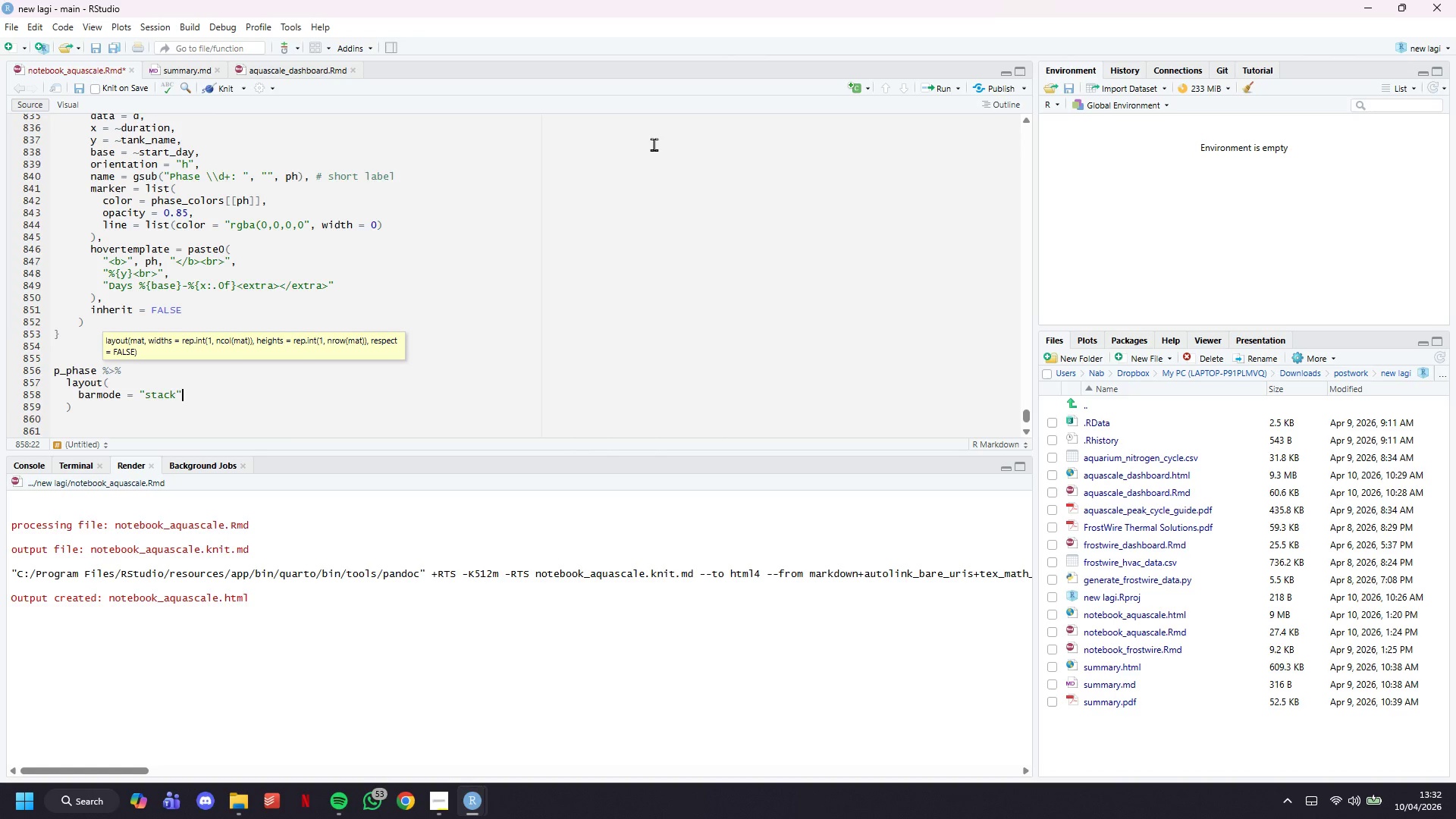 
key(Comma)
 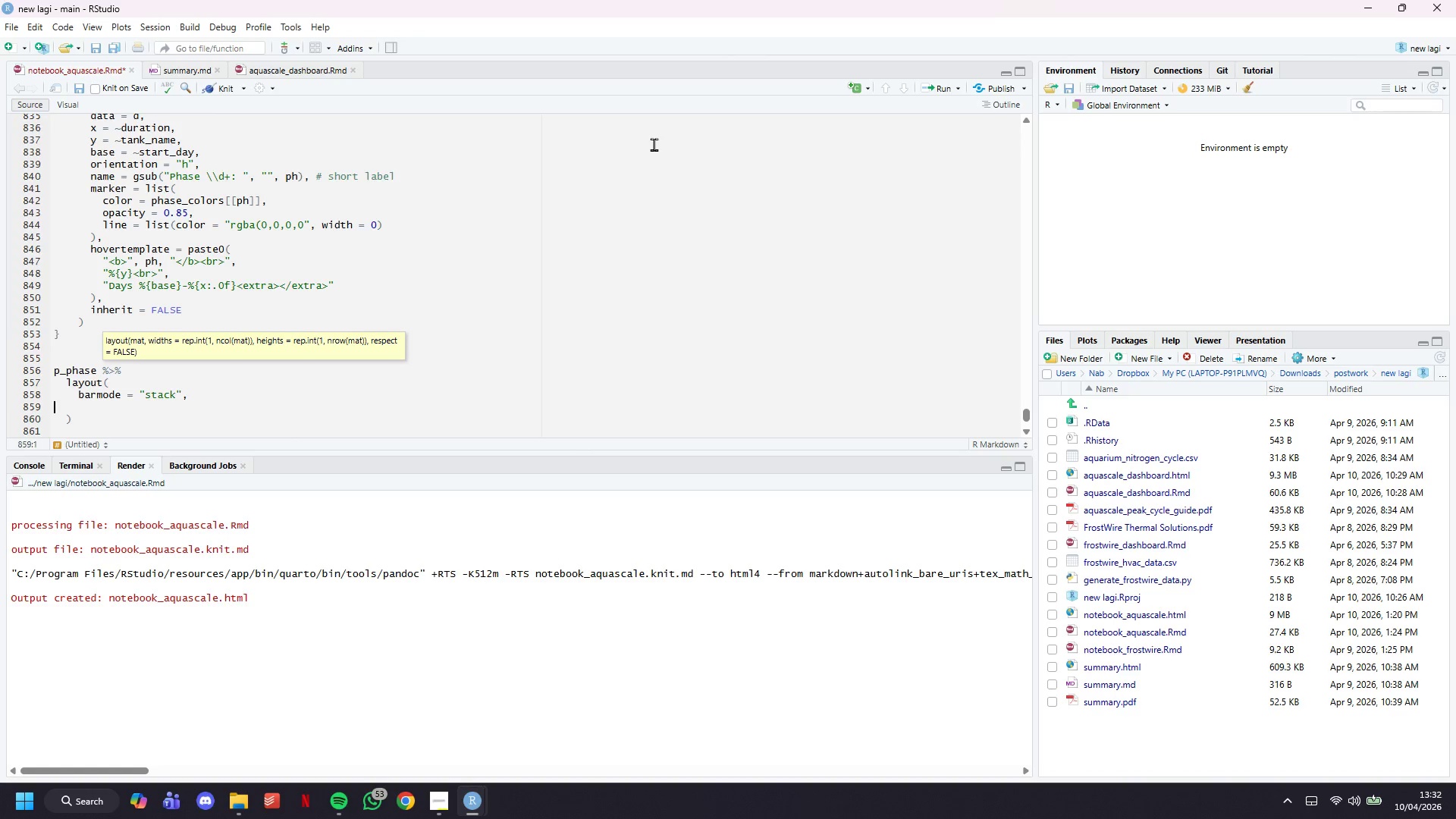 
key(Enter)
 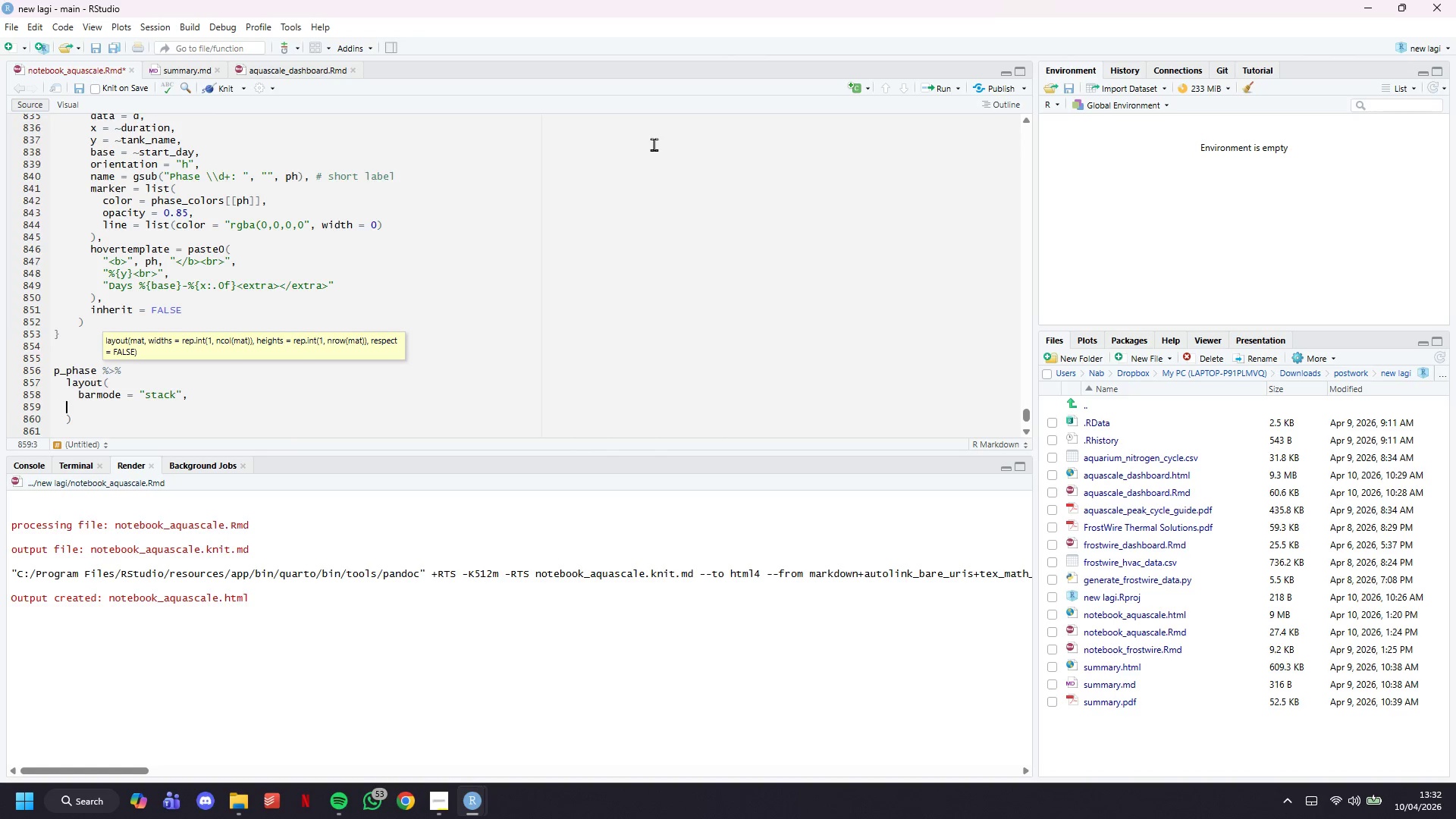 
key(Tab)
key(Tab)
type(paper_bgcolor = PALETTE$)
 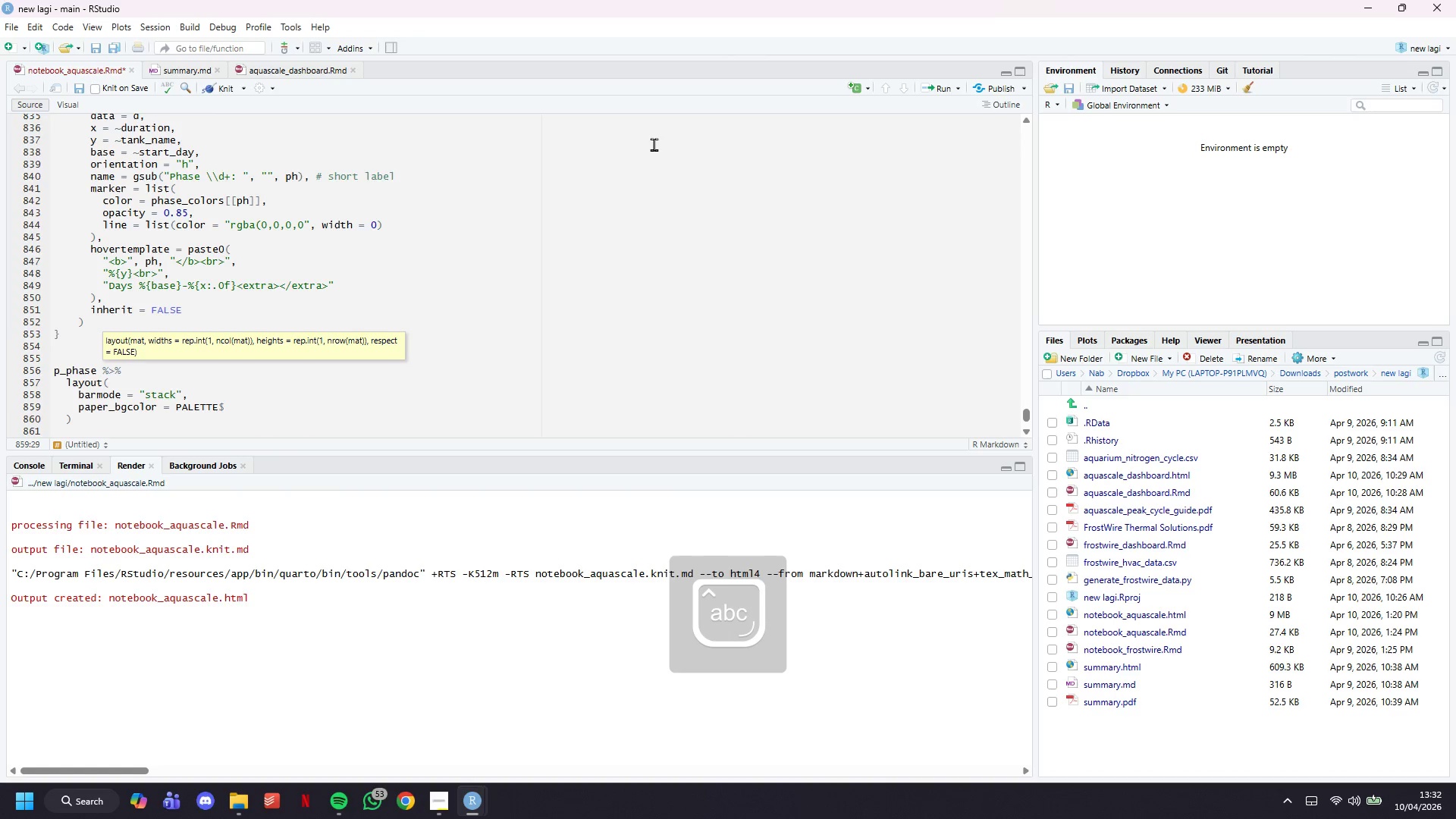 
wait(10.47)
 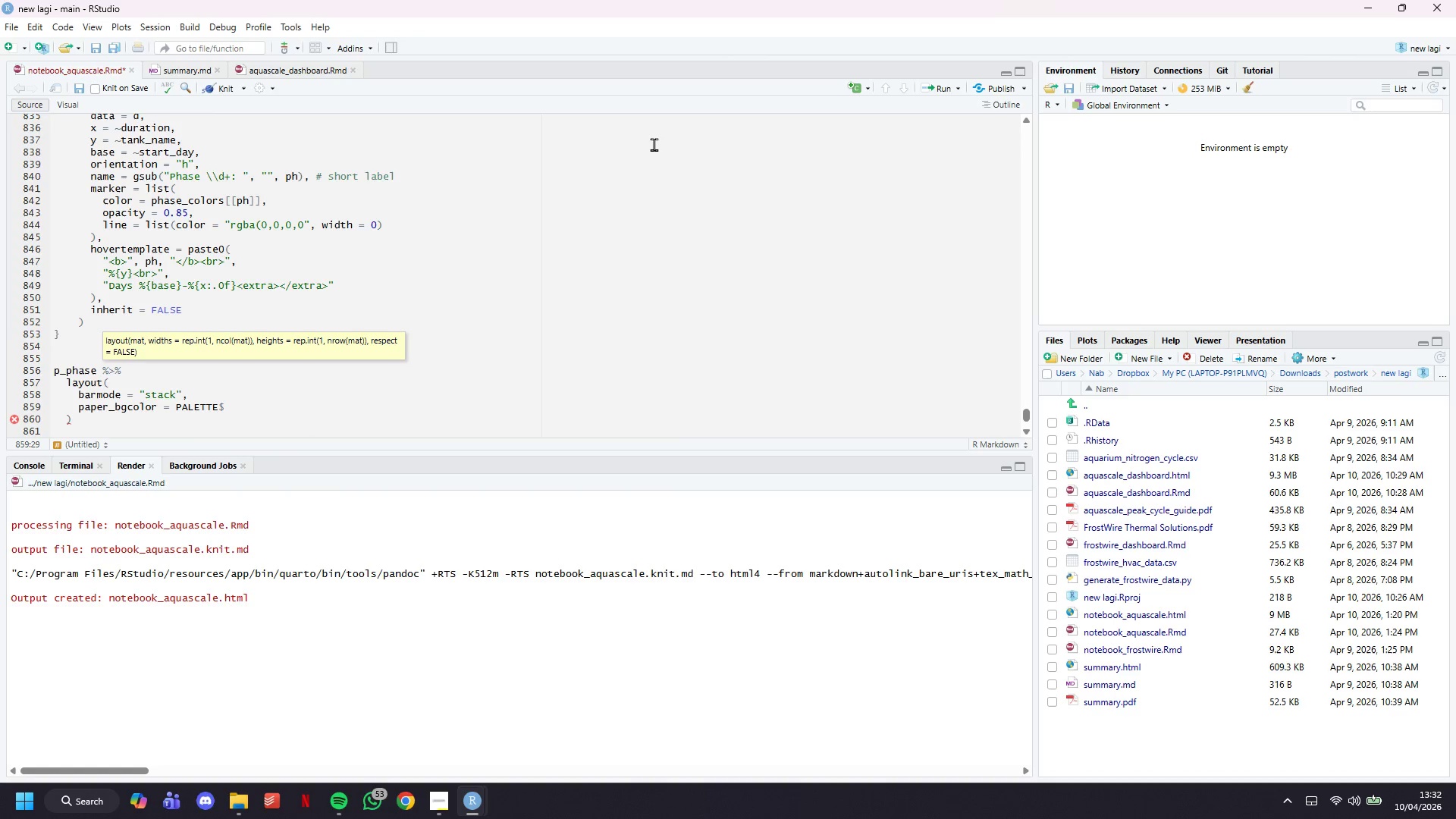 
type(bg_dark,)
 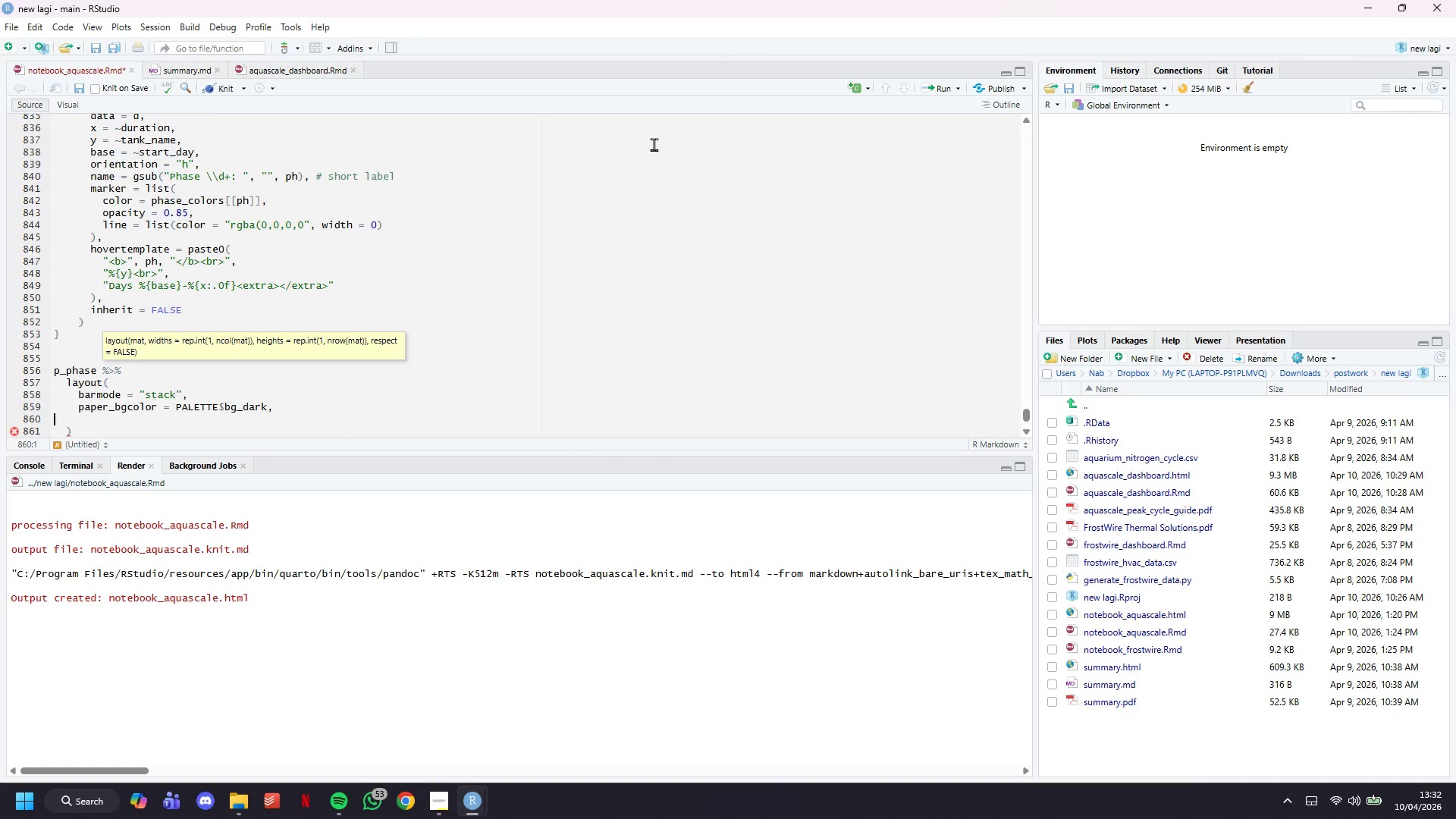 
 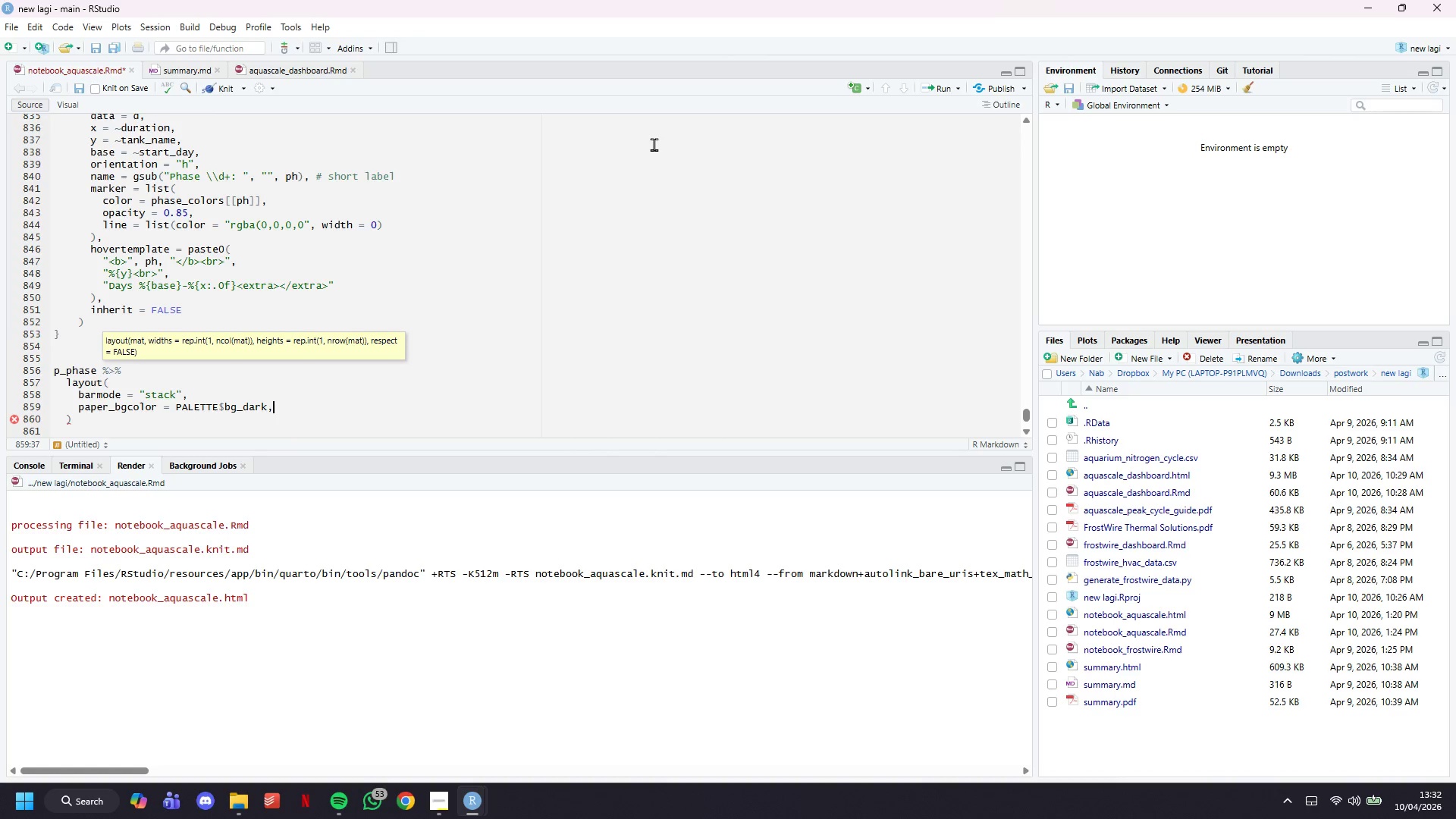 
key(Enter)
 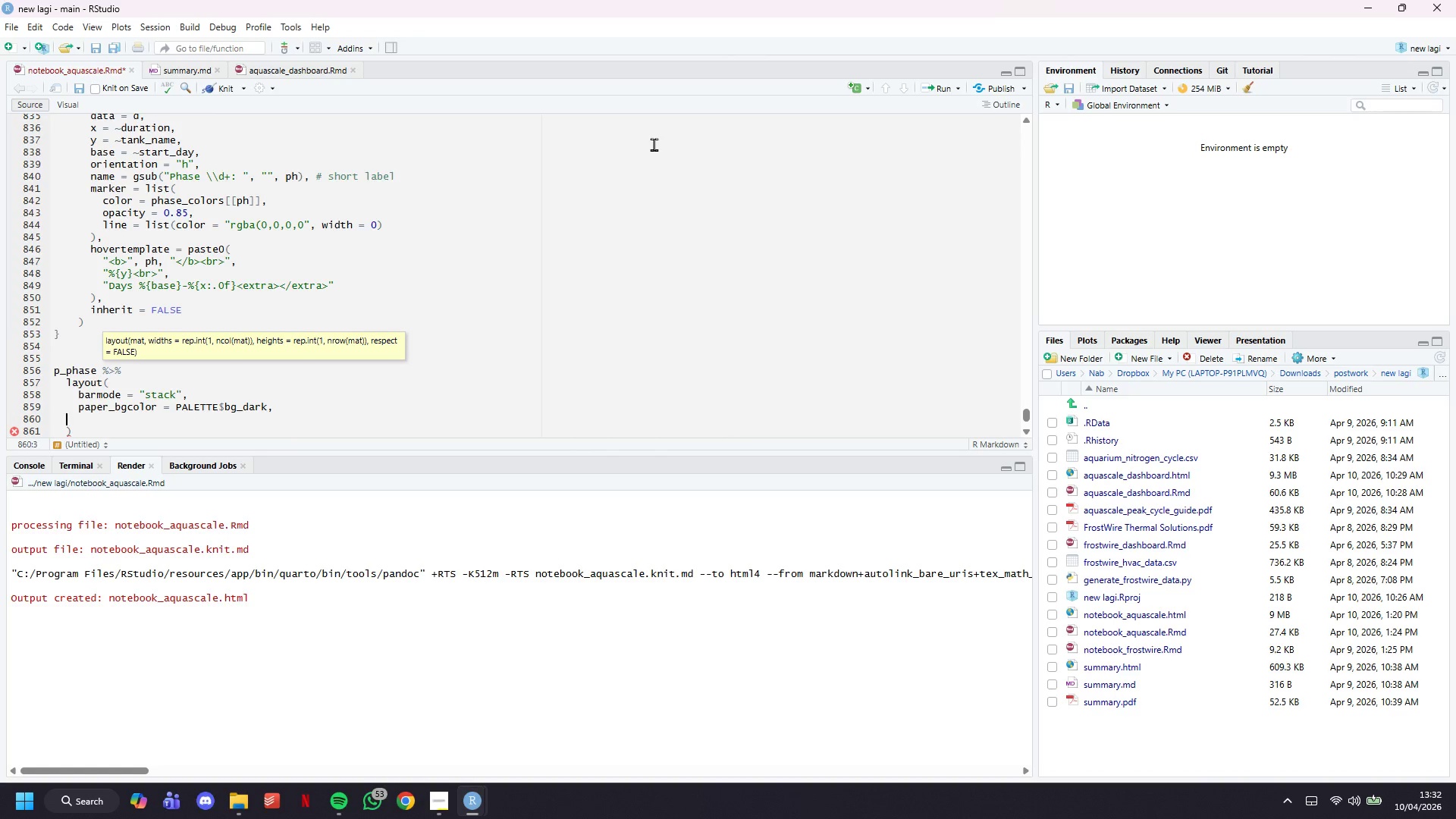 
key(Tab)
 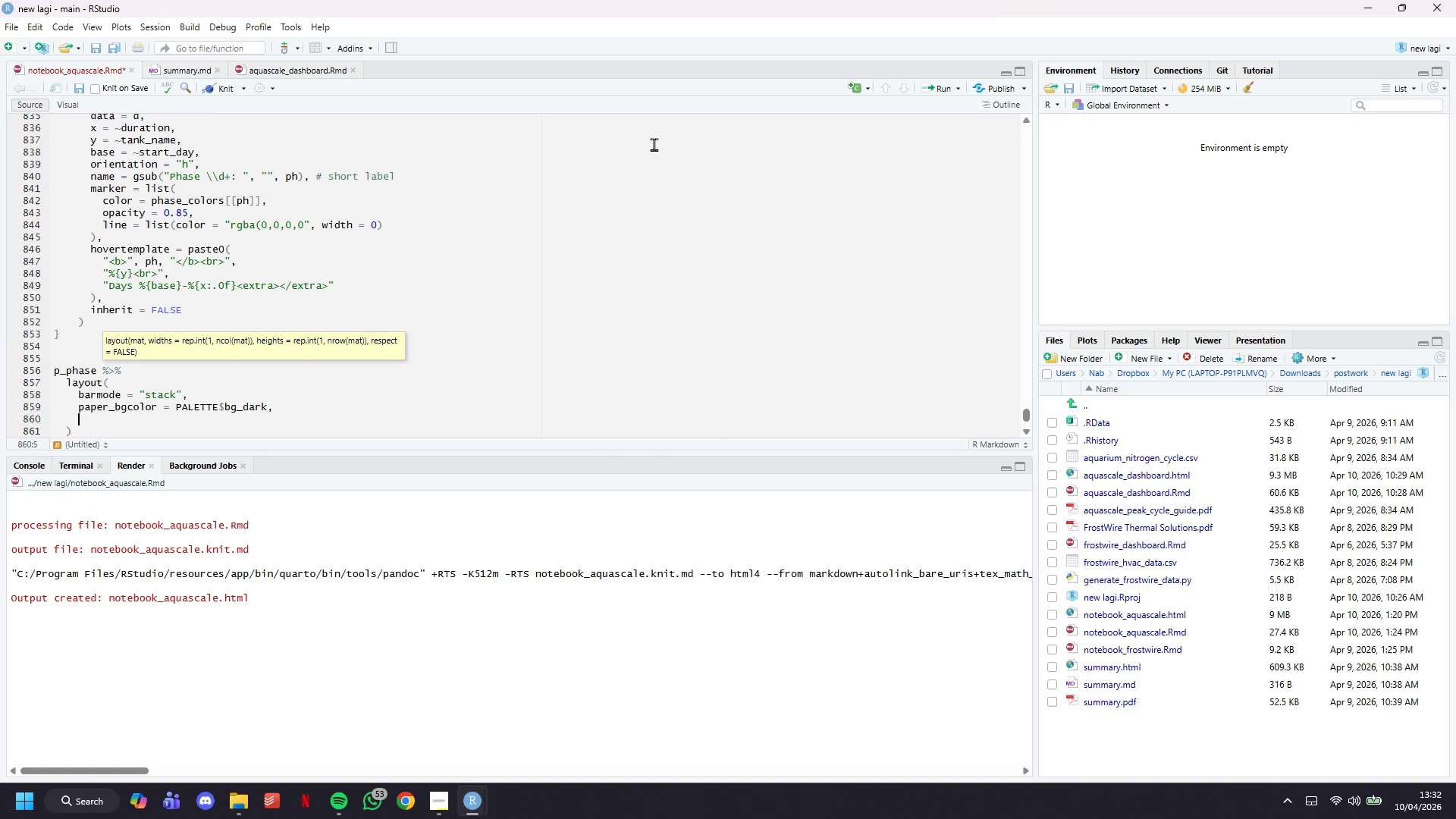 
key(Tab)
 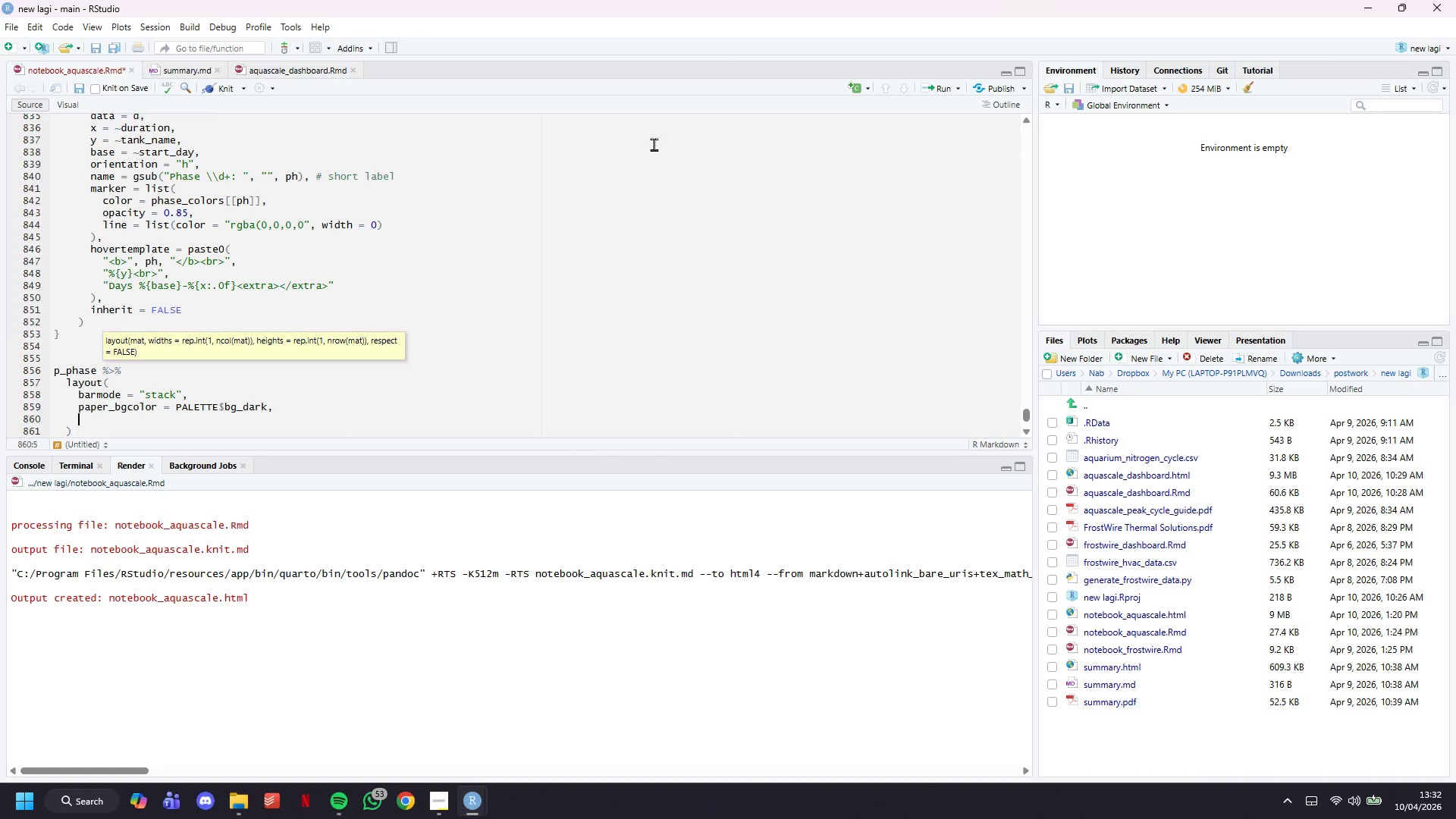 
type(plot_bgcolor = PALETTE$bg_deep,)
 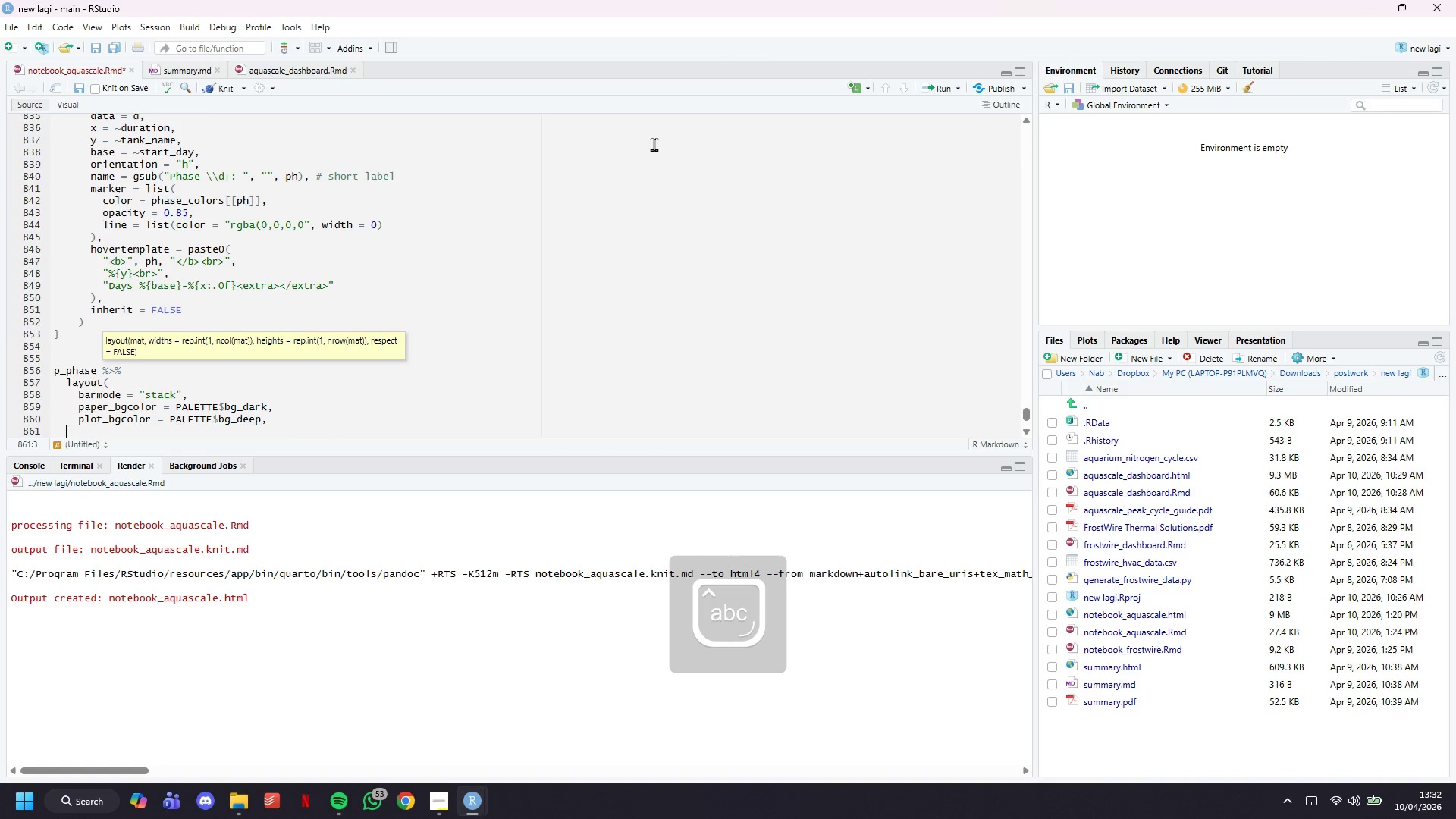 
 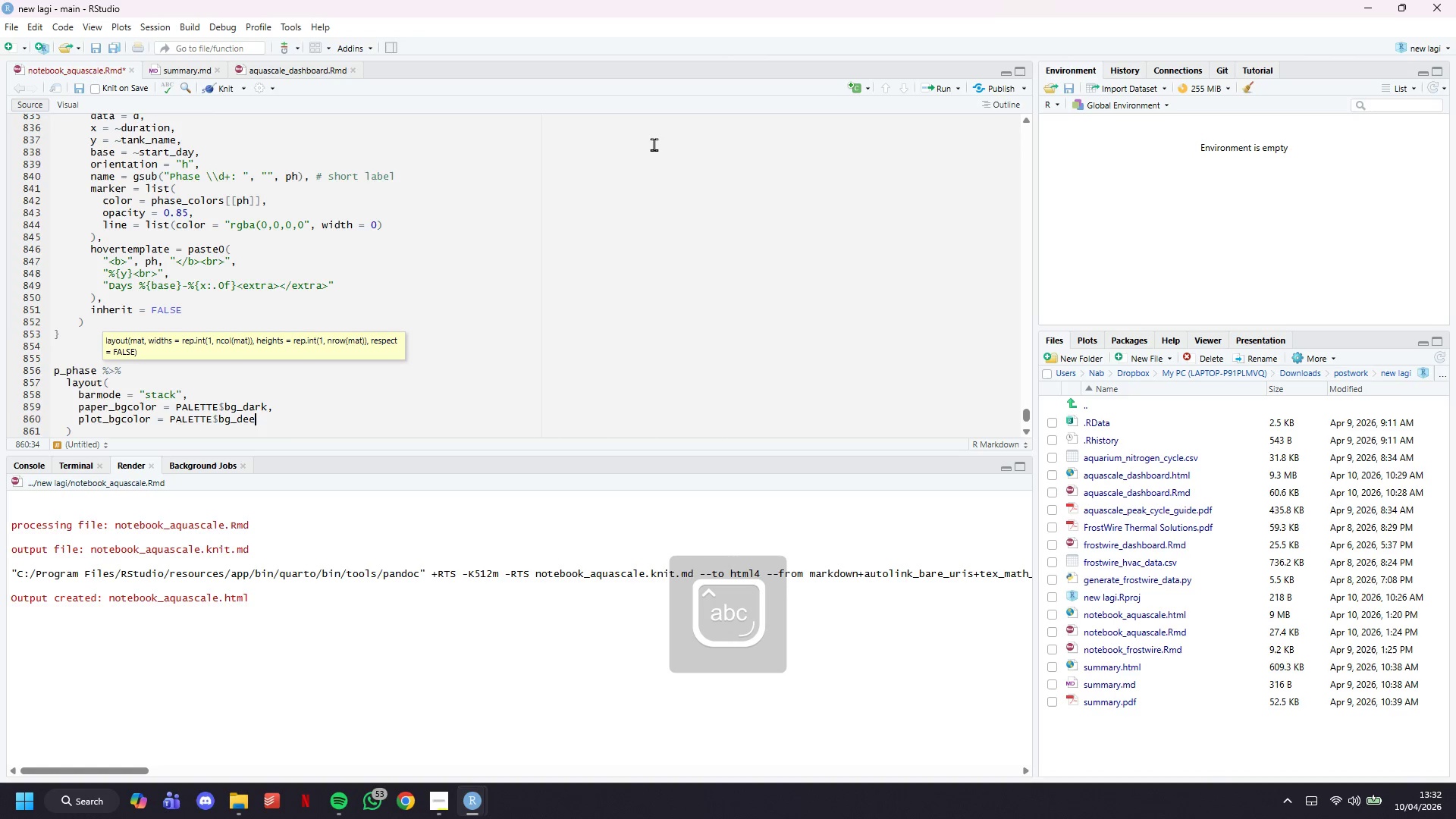 
key(Enter)
 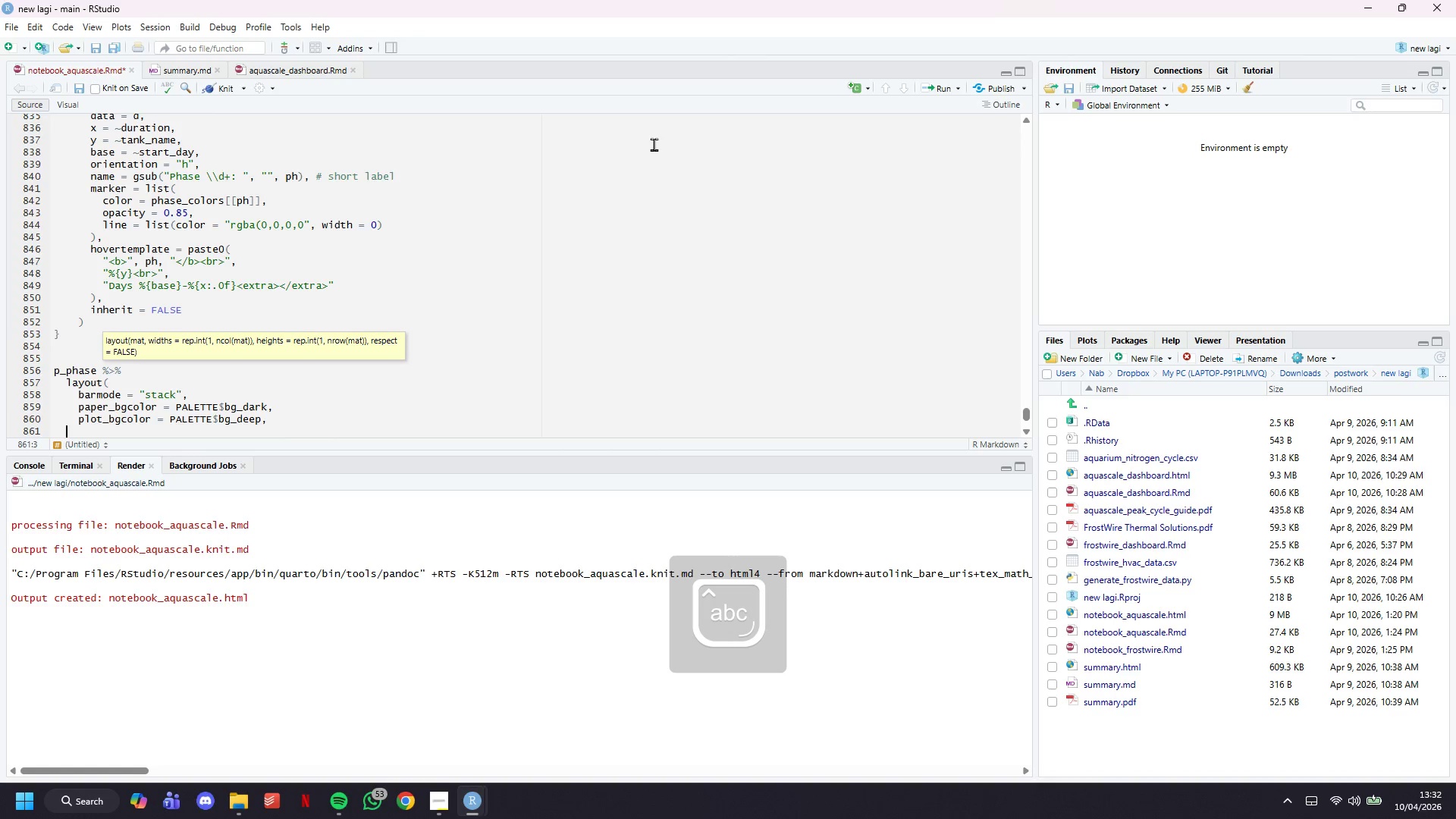 
key(Tab)
key(Tab)
type(font = list(family = "")
 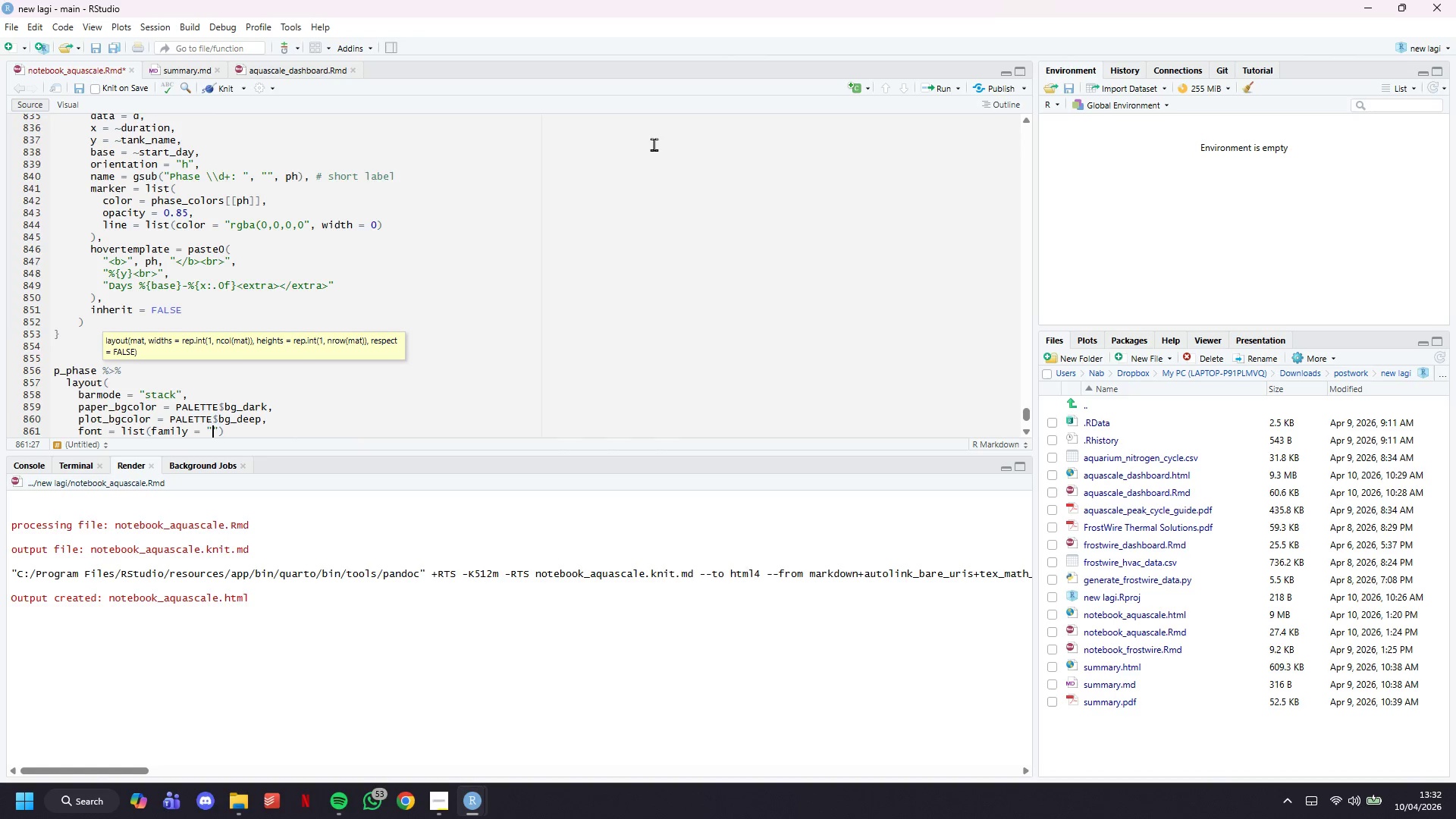 
 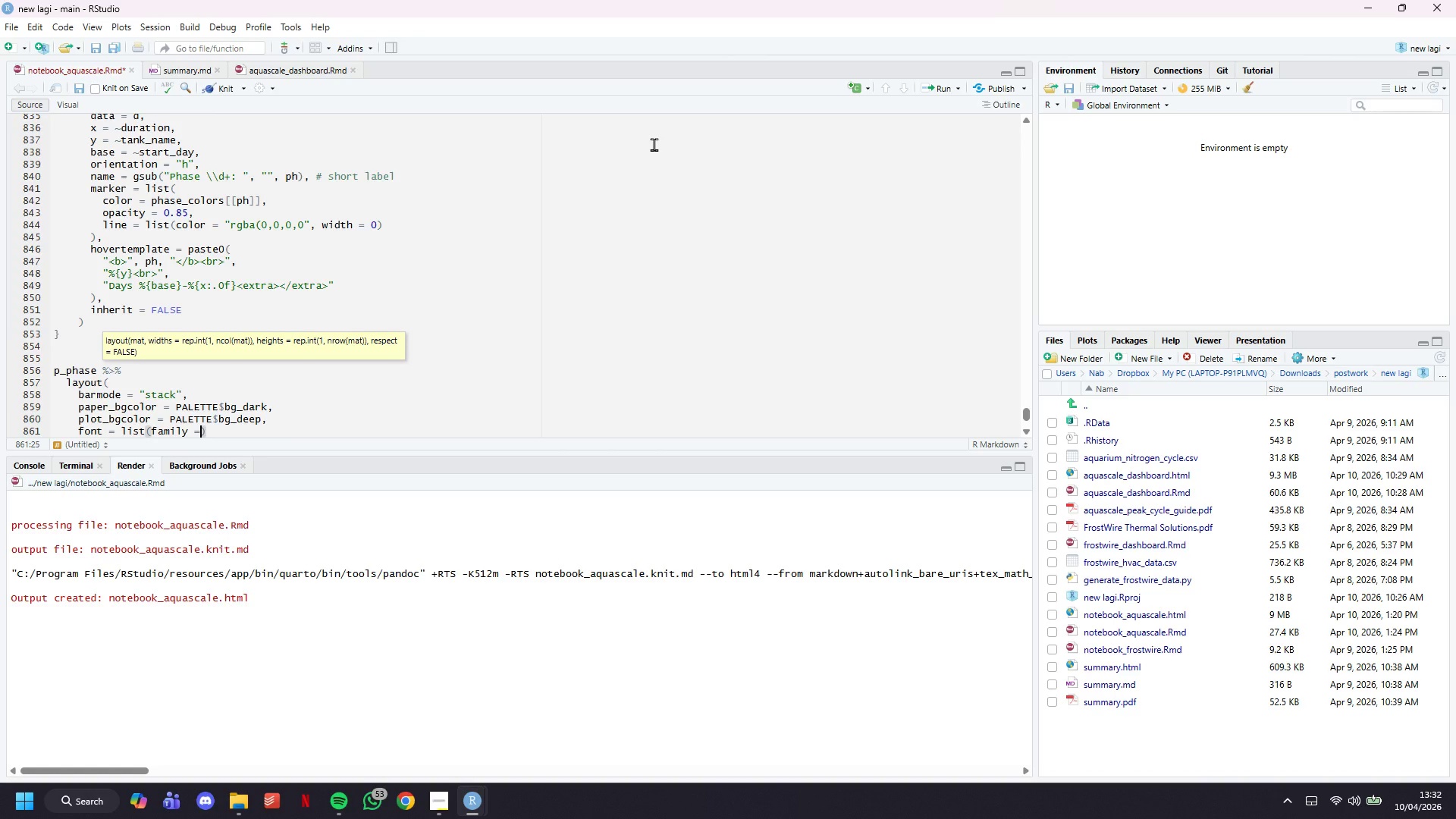 
key(ArrowLeft)
 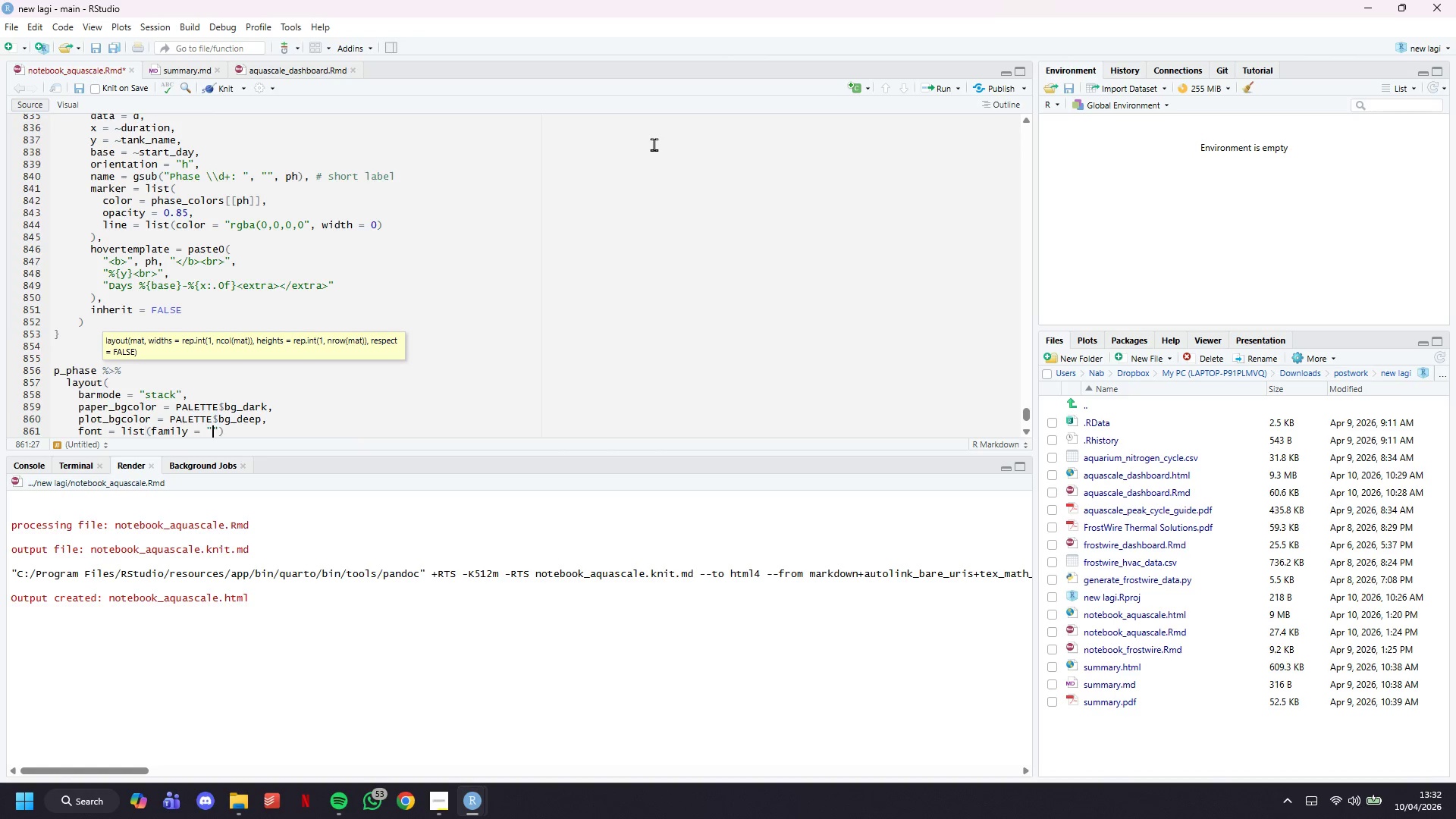 
type(DM Sans)
 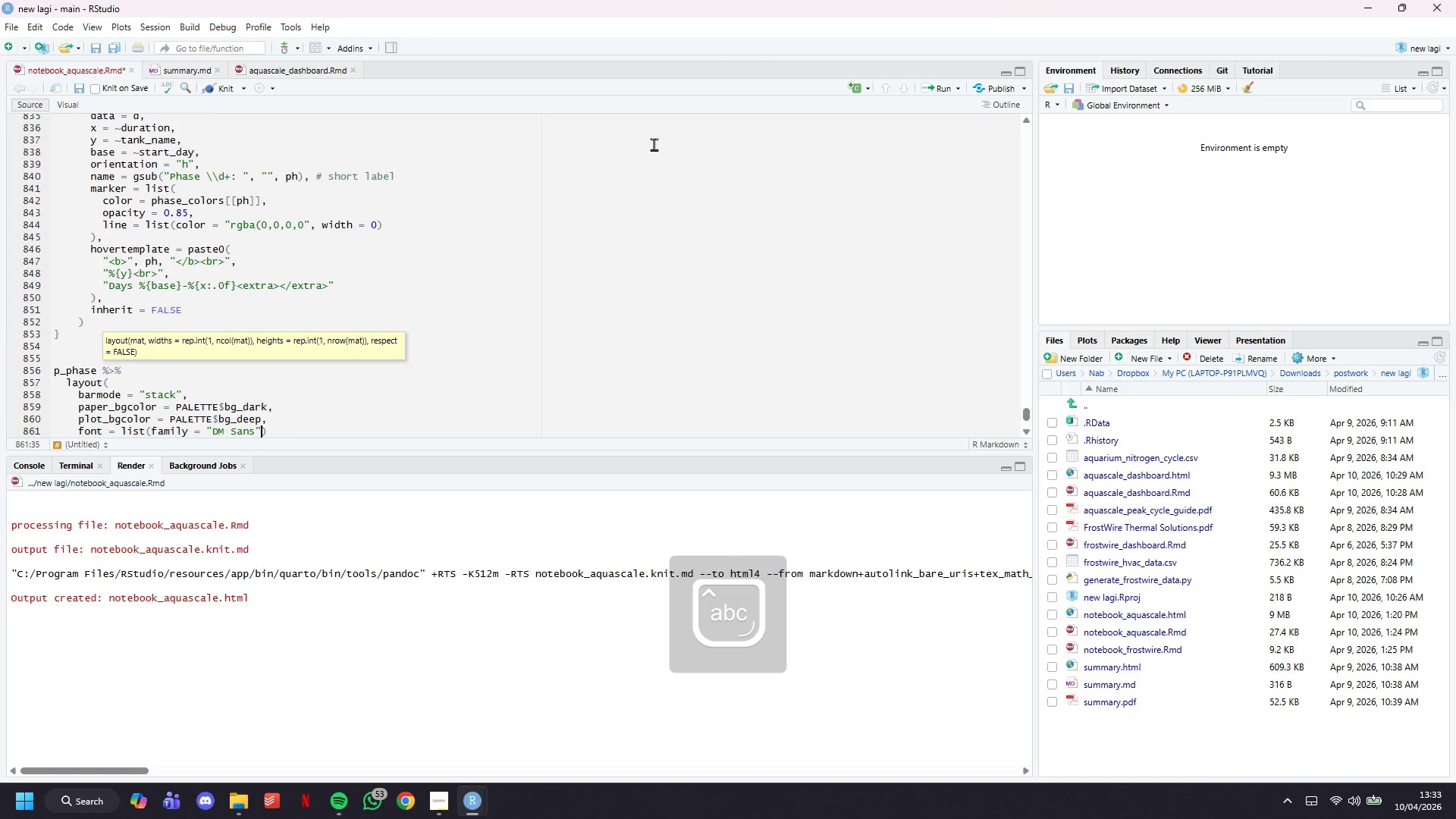 
key(ArrowRight)
 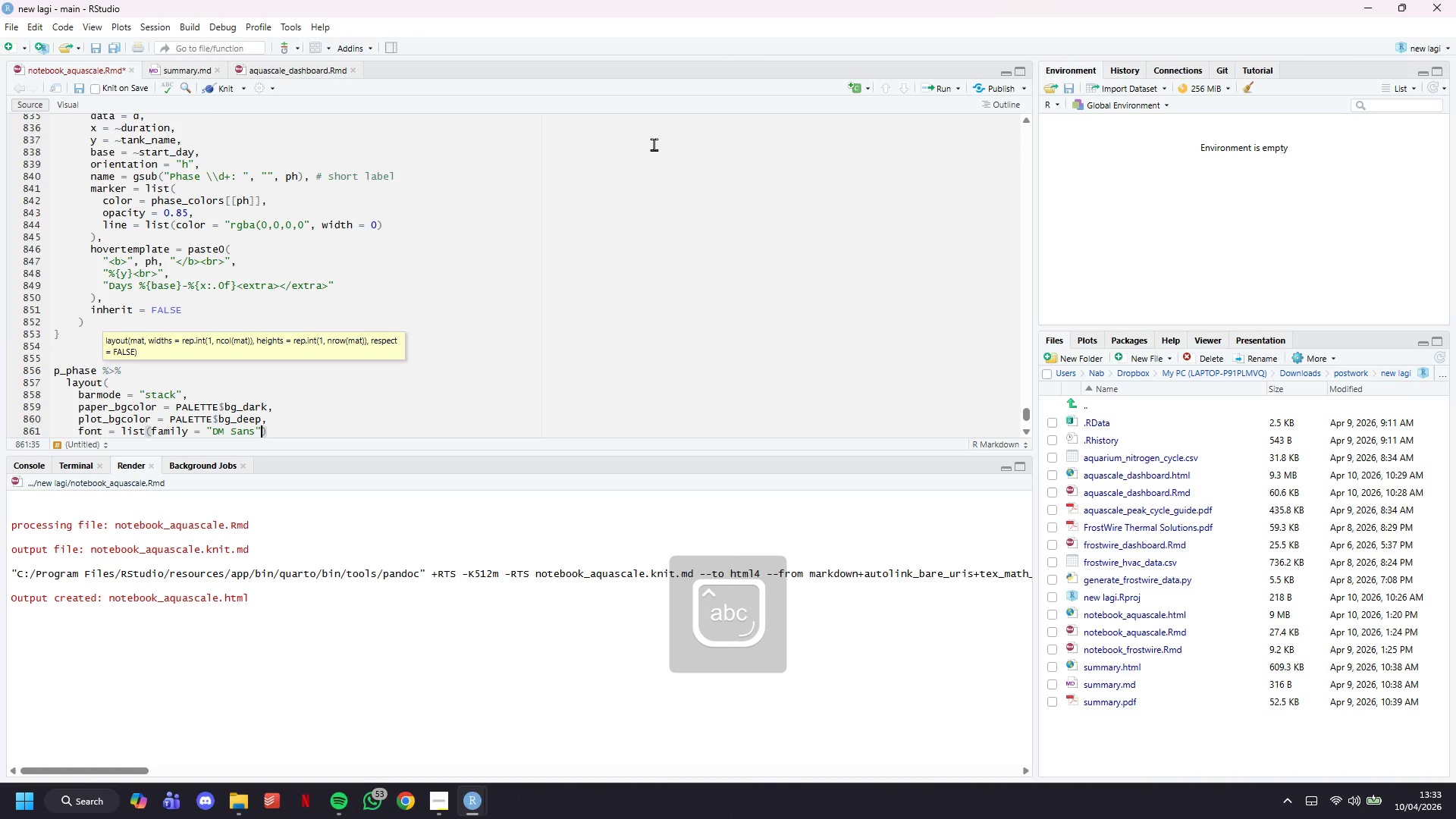 
type(, color = PALETTE$text)
 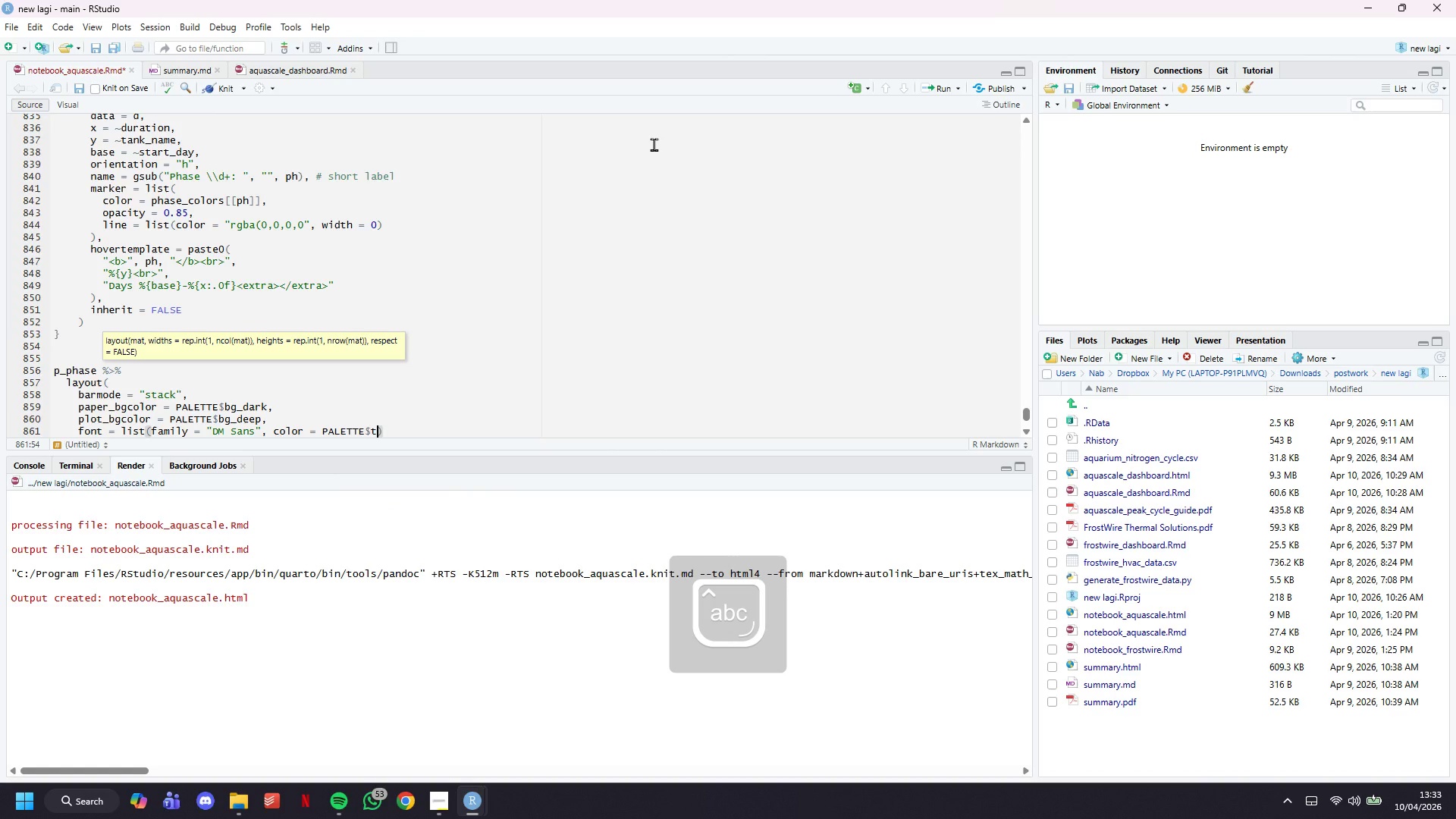 
key(ArrowRight)
 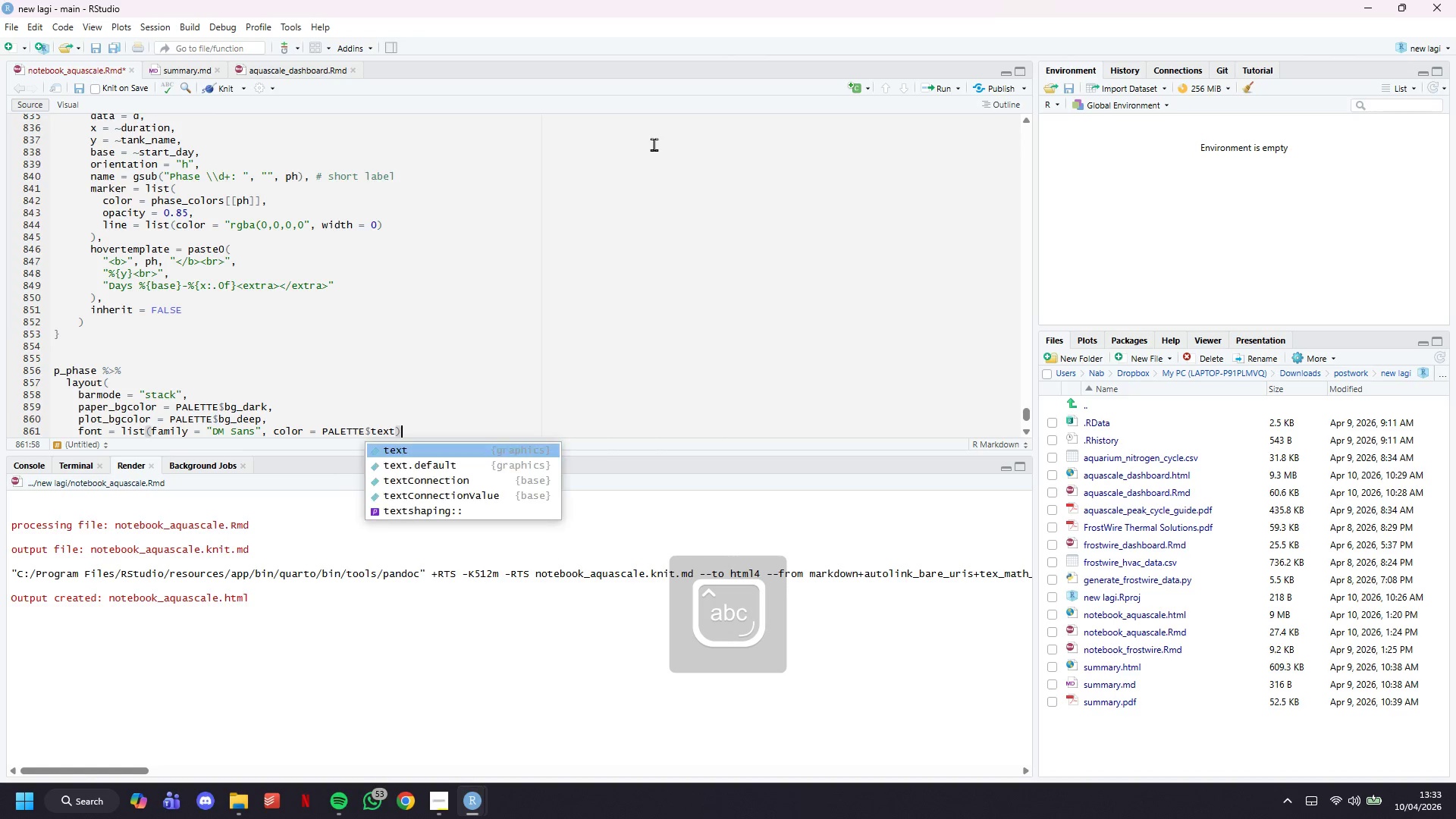 
key(Comma)
 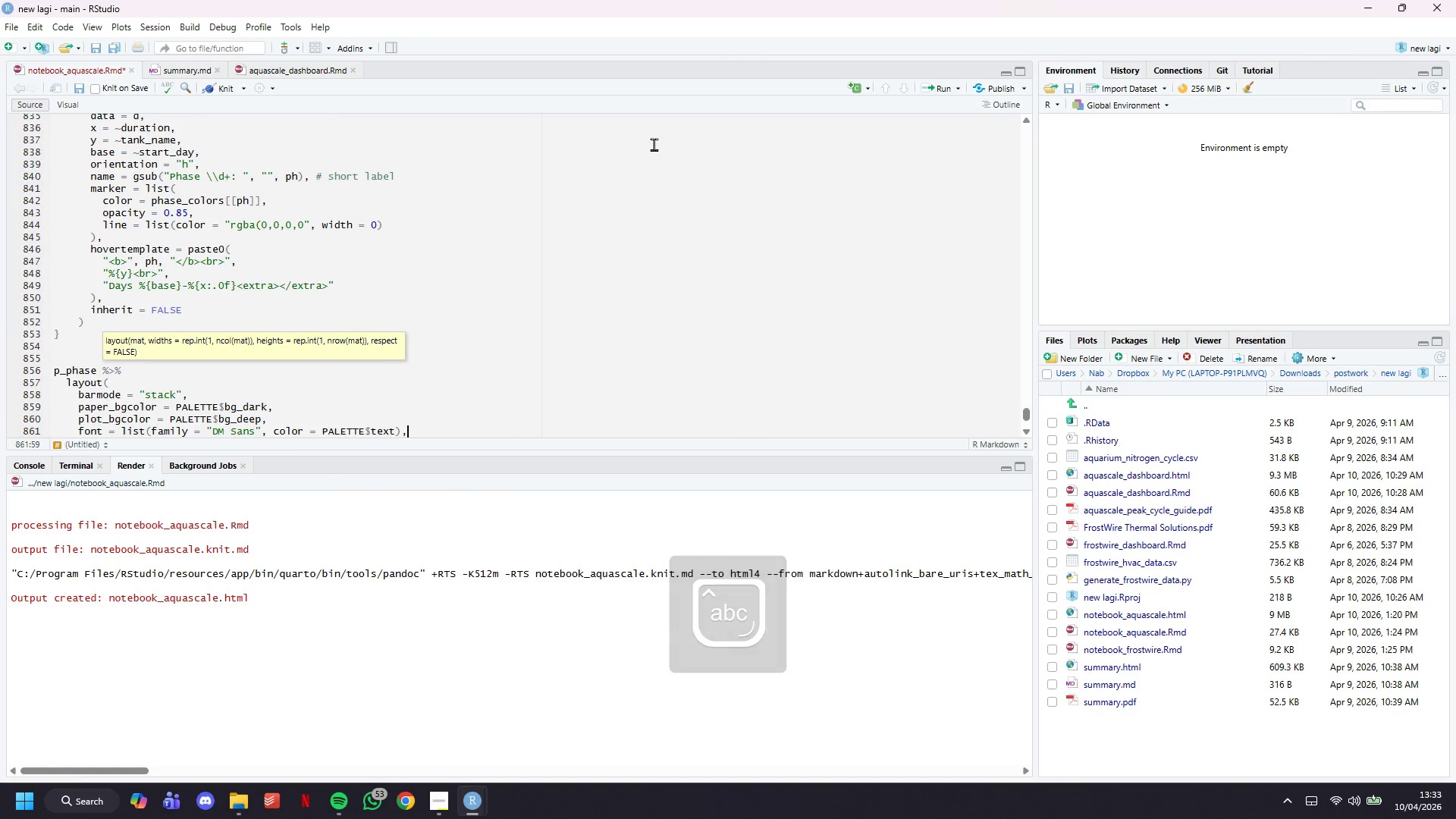 
key(Enter)
 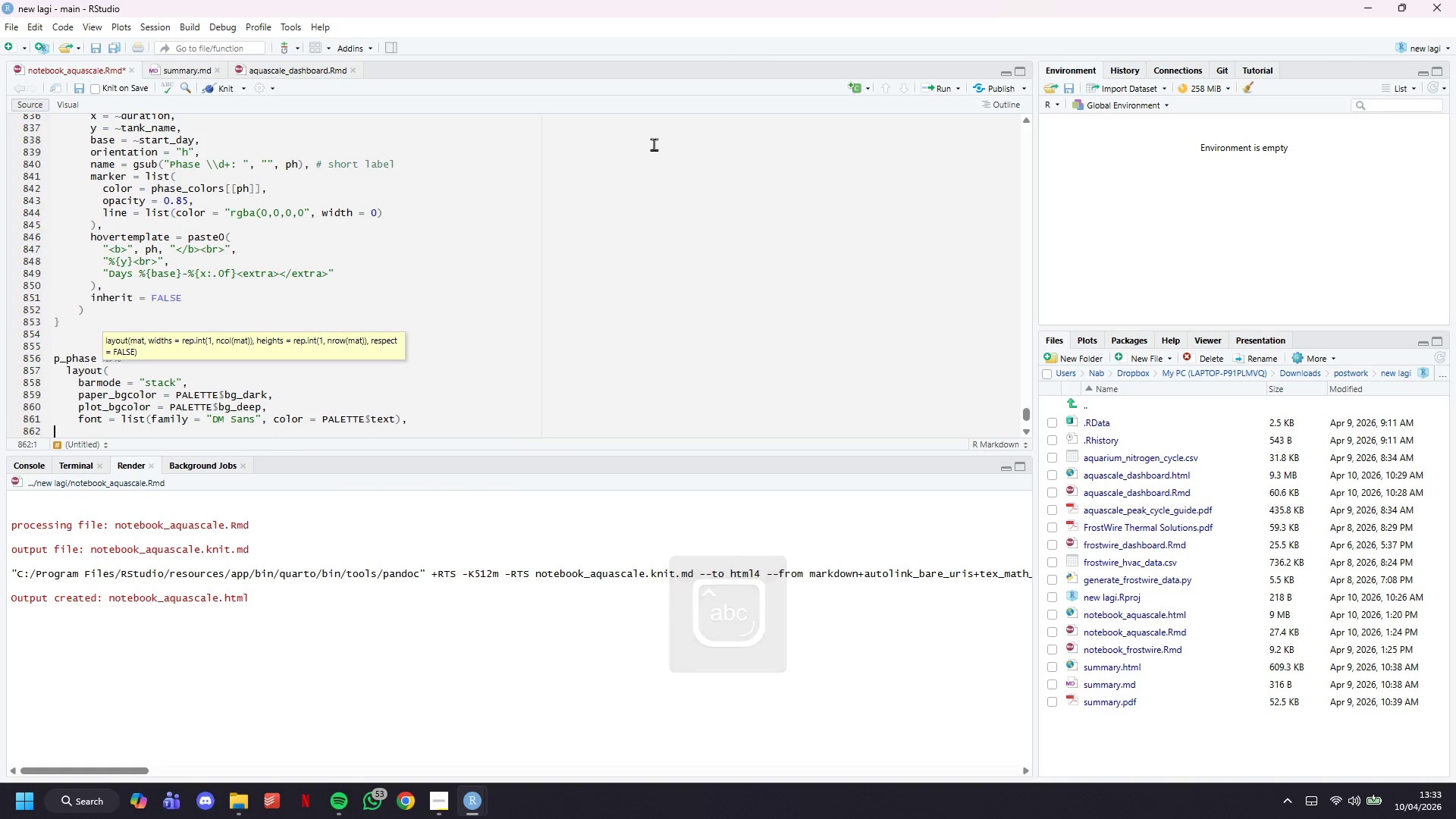 
key(Tab)
key(Tab)
type(xasis)
key(Backspace)
key(Backspace)
key(Backspace)
type(xis = )
 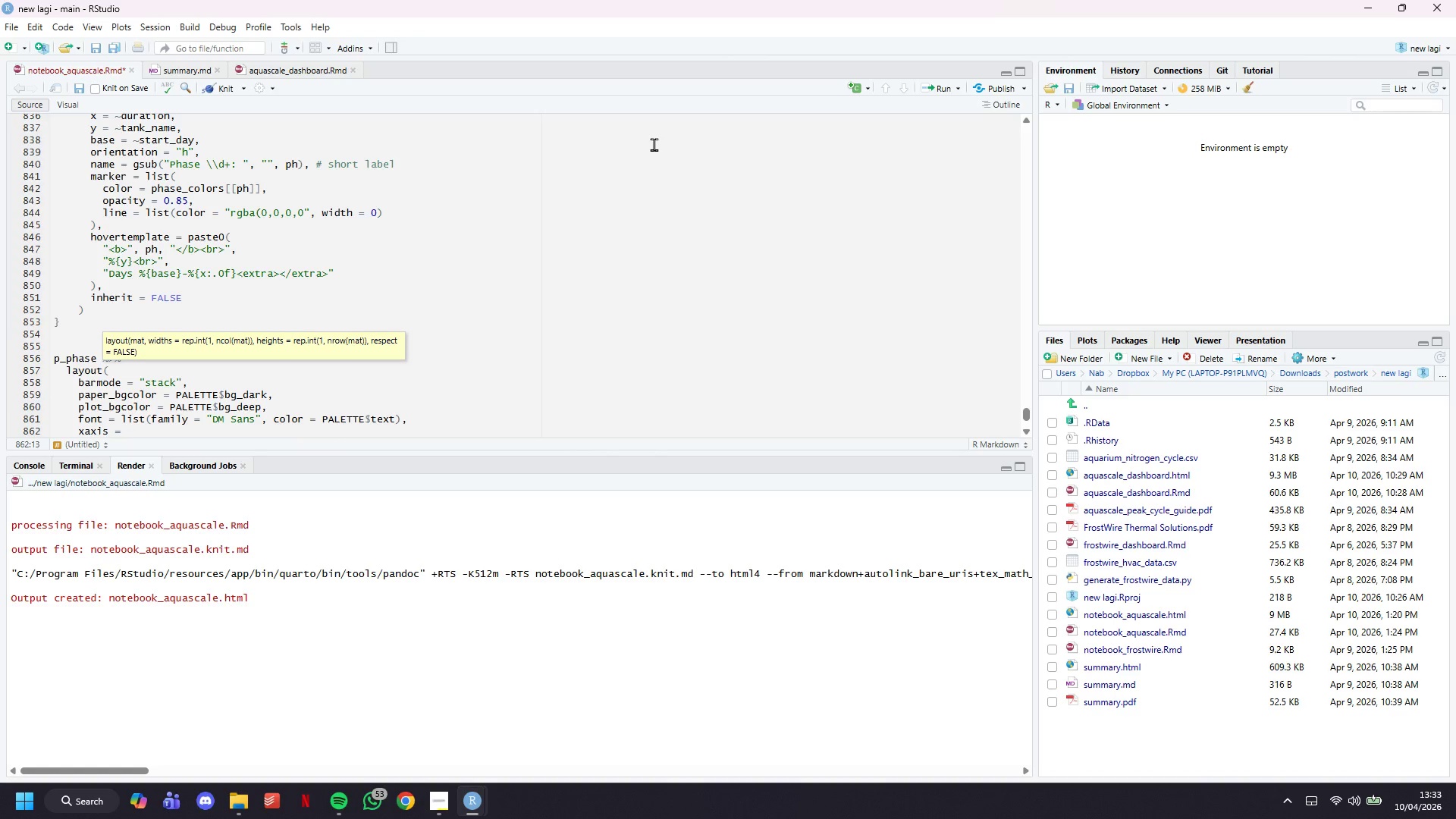 
wait(7.53)
 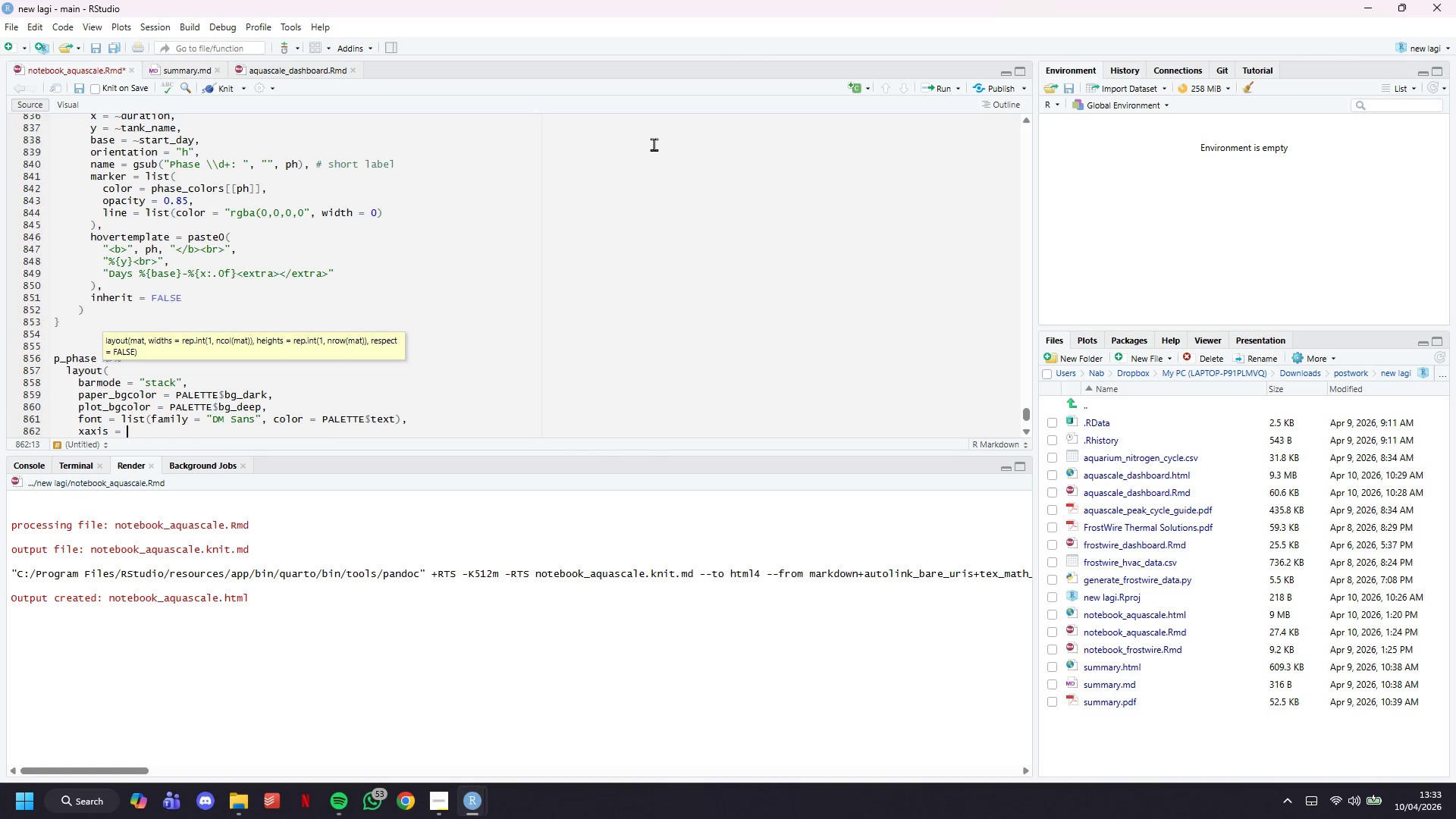 
type(list()
 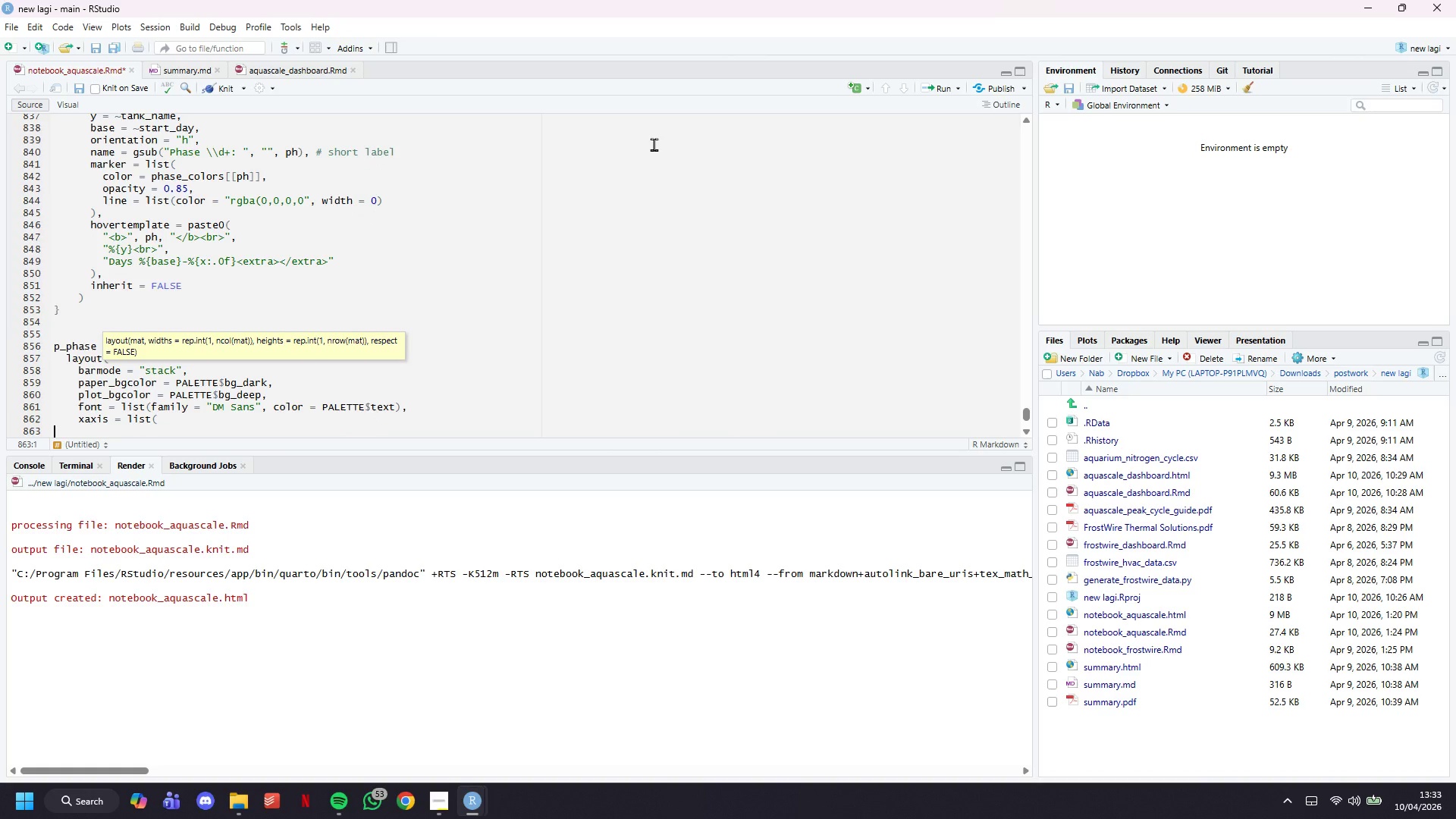 
 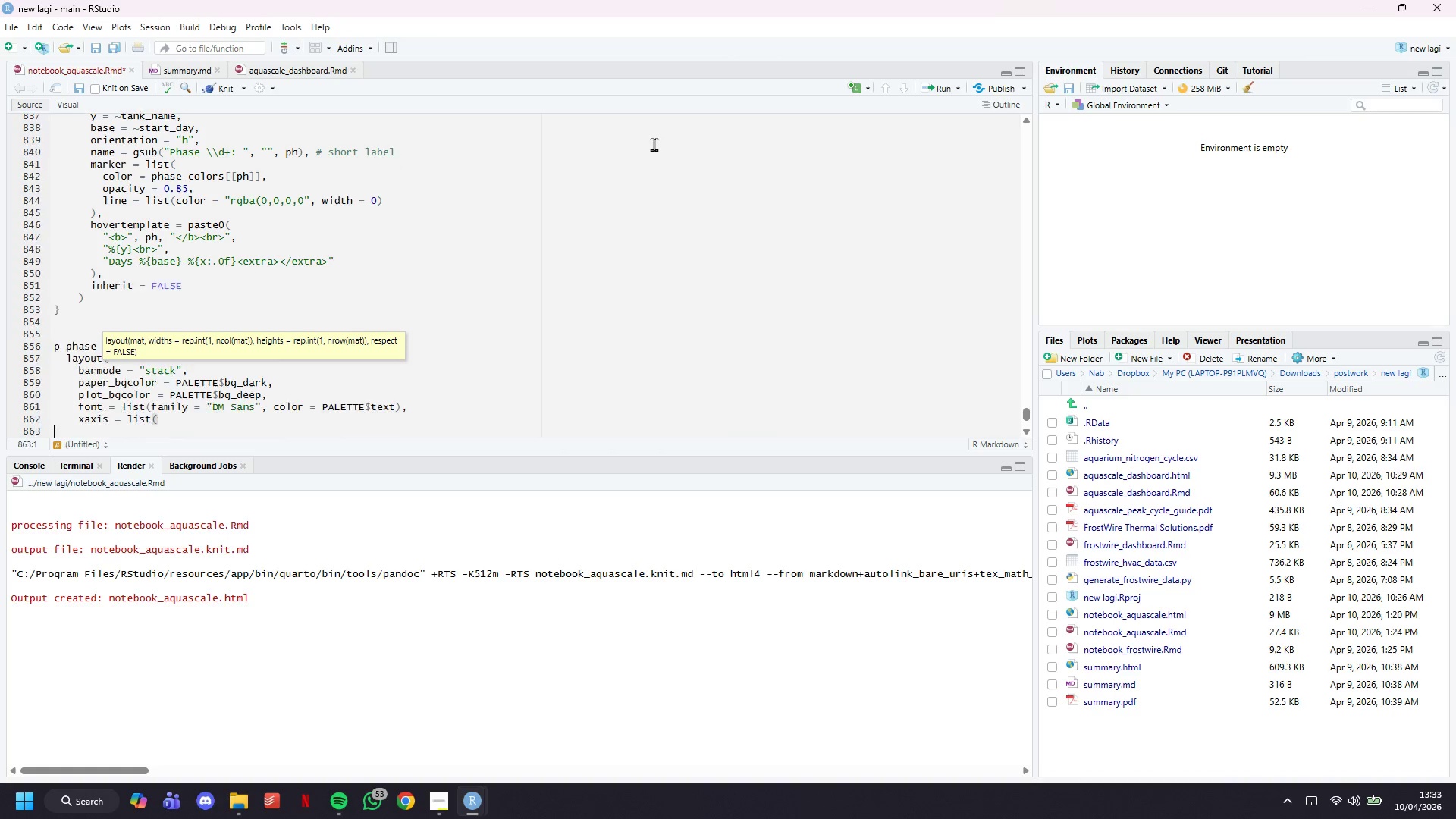 
key(Enter)
 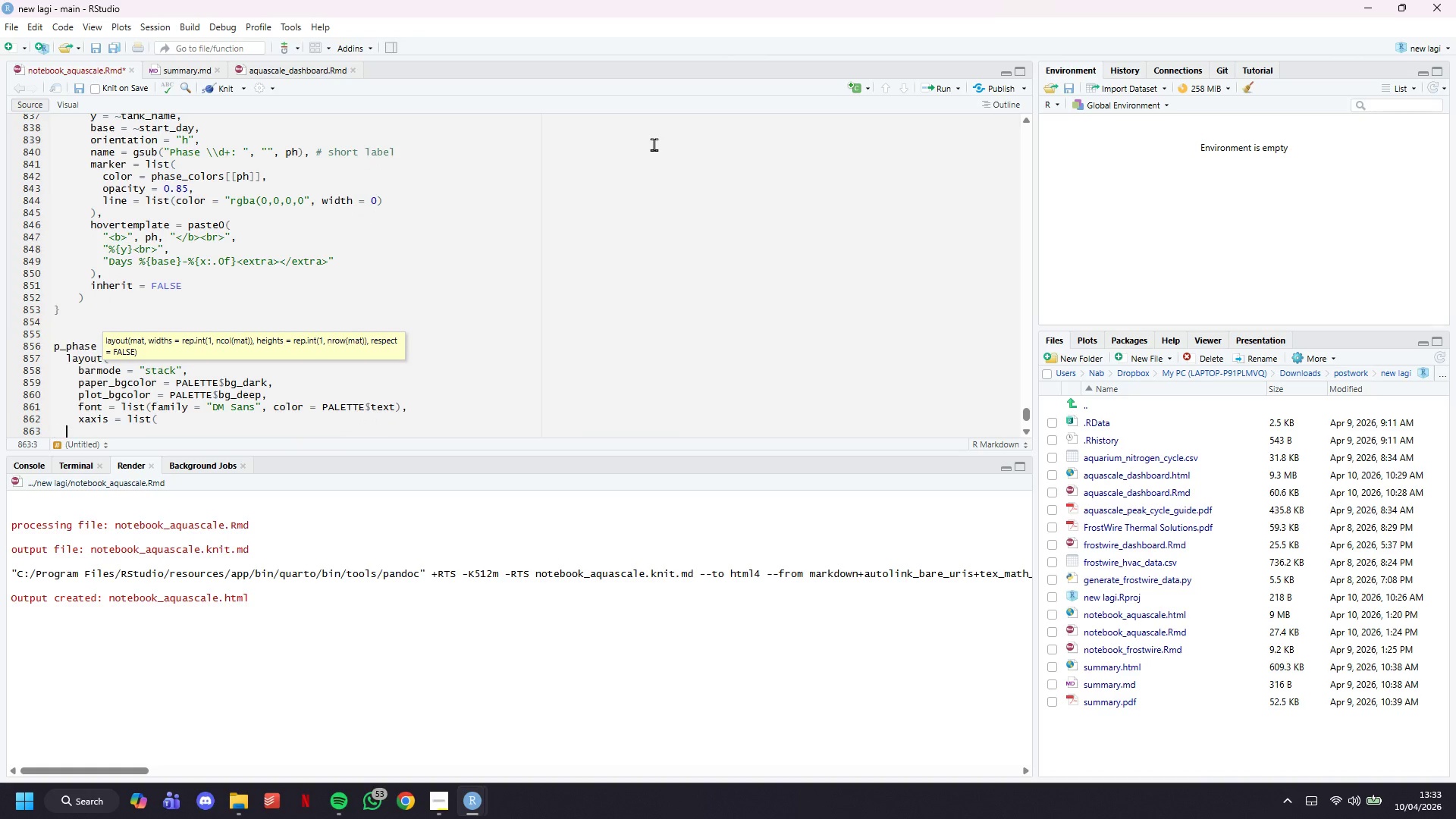 
key(Tab)
 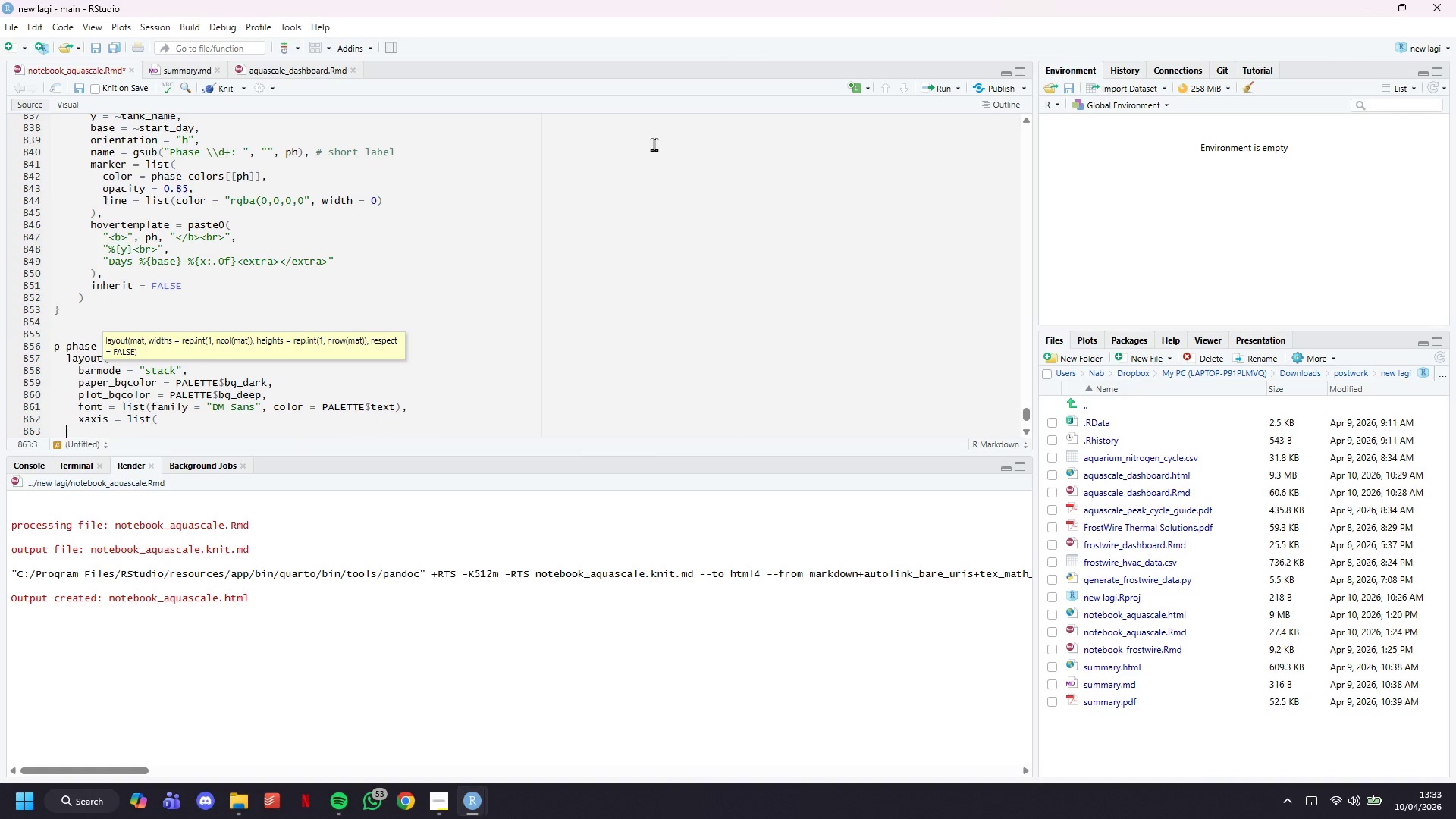 
key(Tab)
 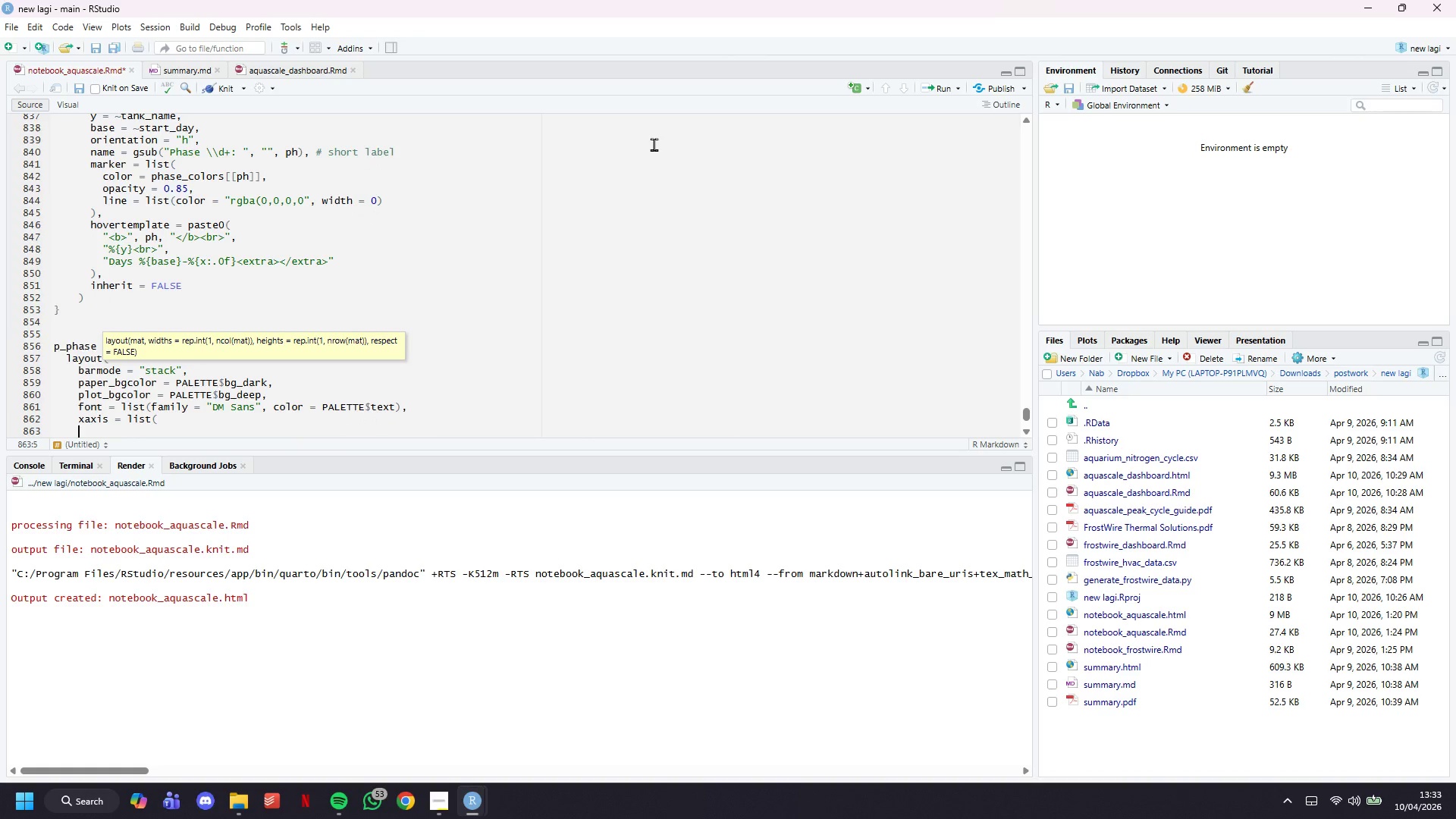 
key(Tab)
 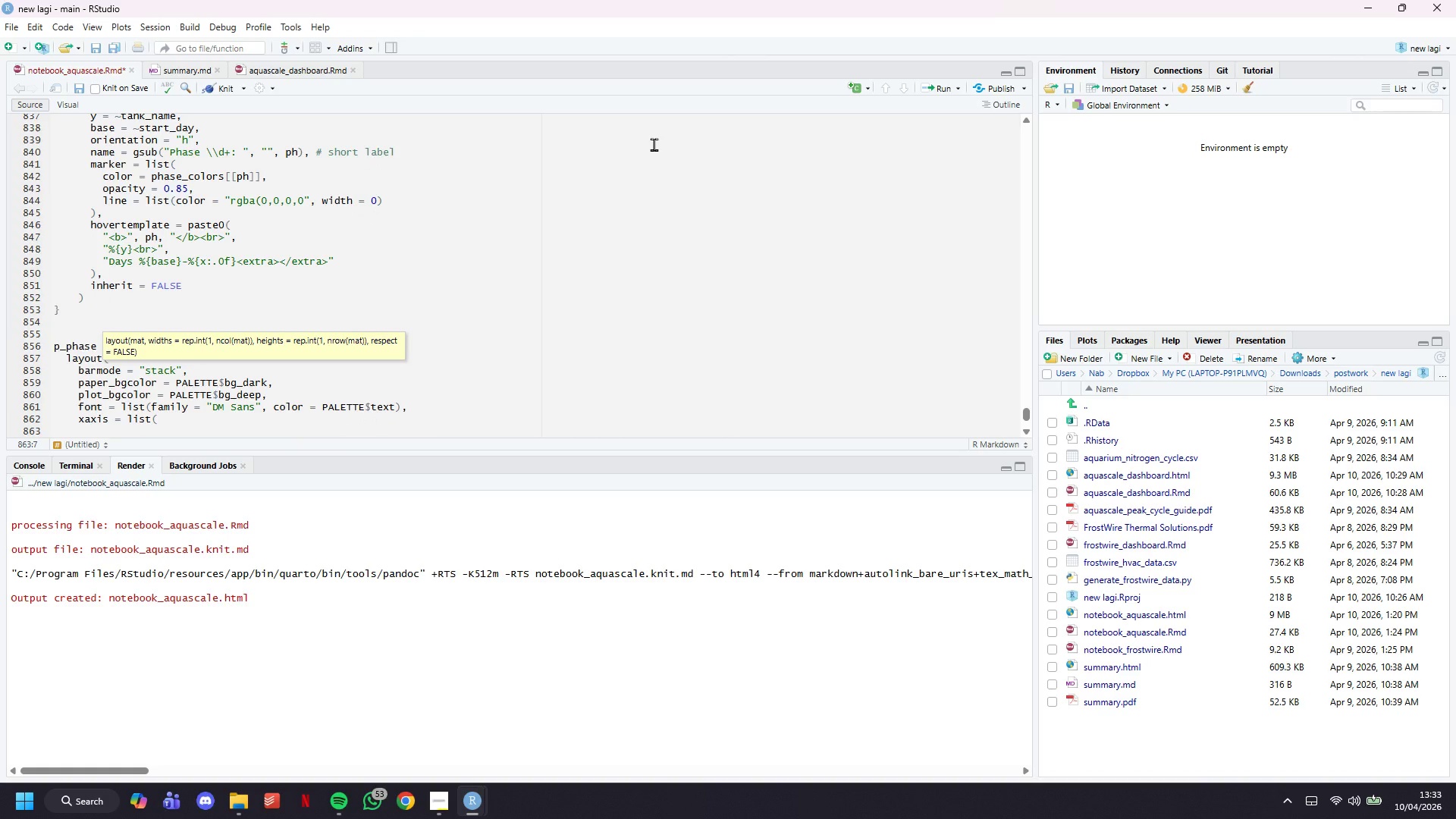 
wait(5.03)
 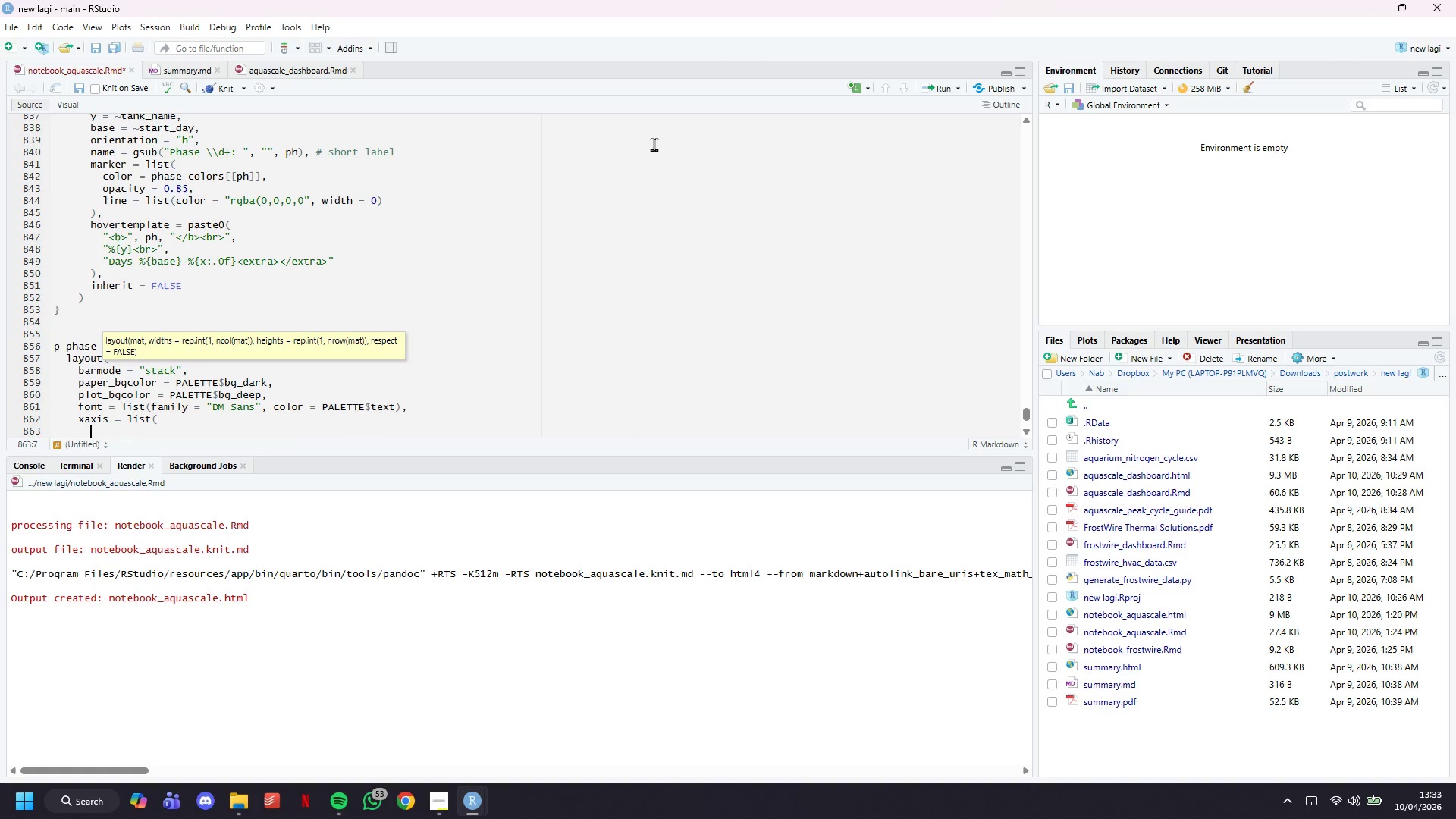 
type(title = ::)
 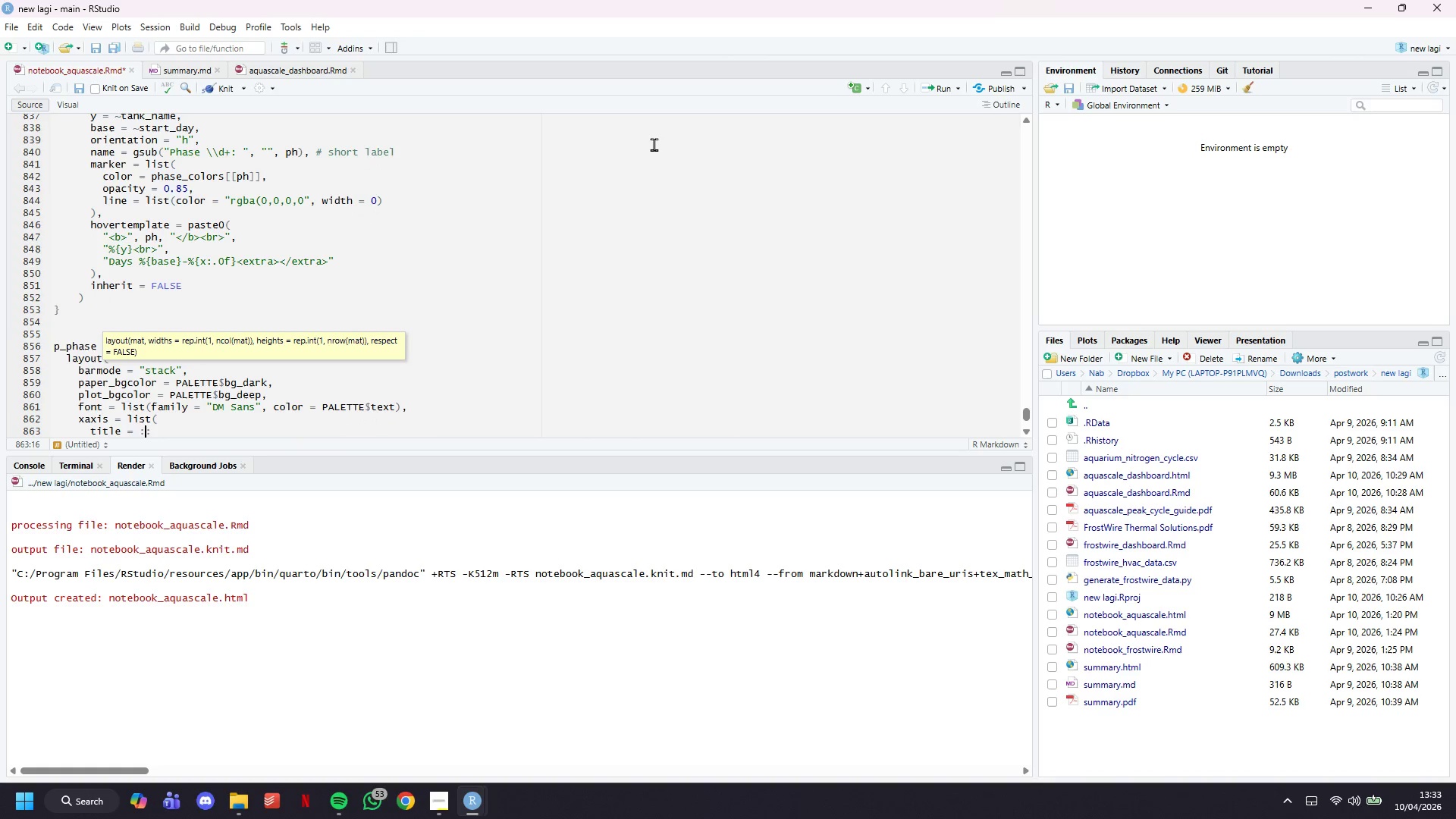 
 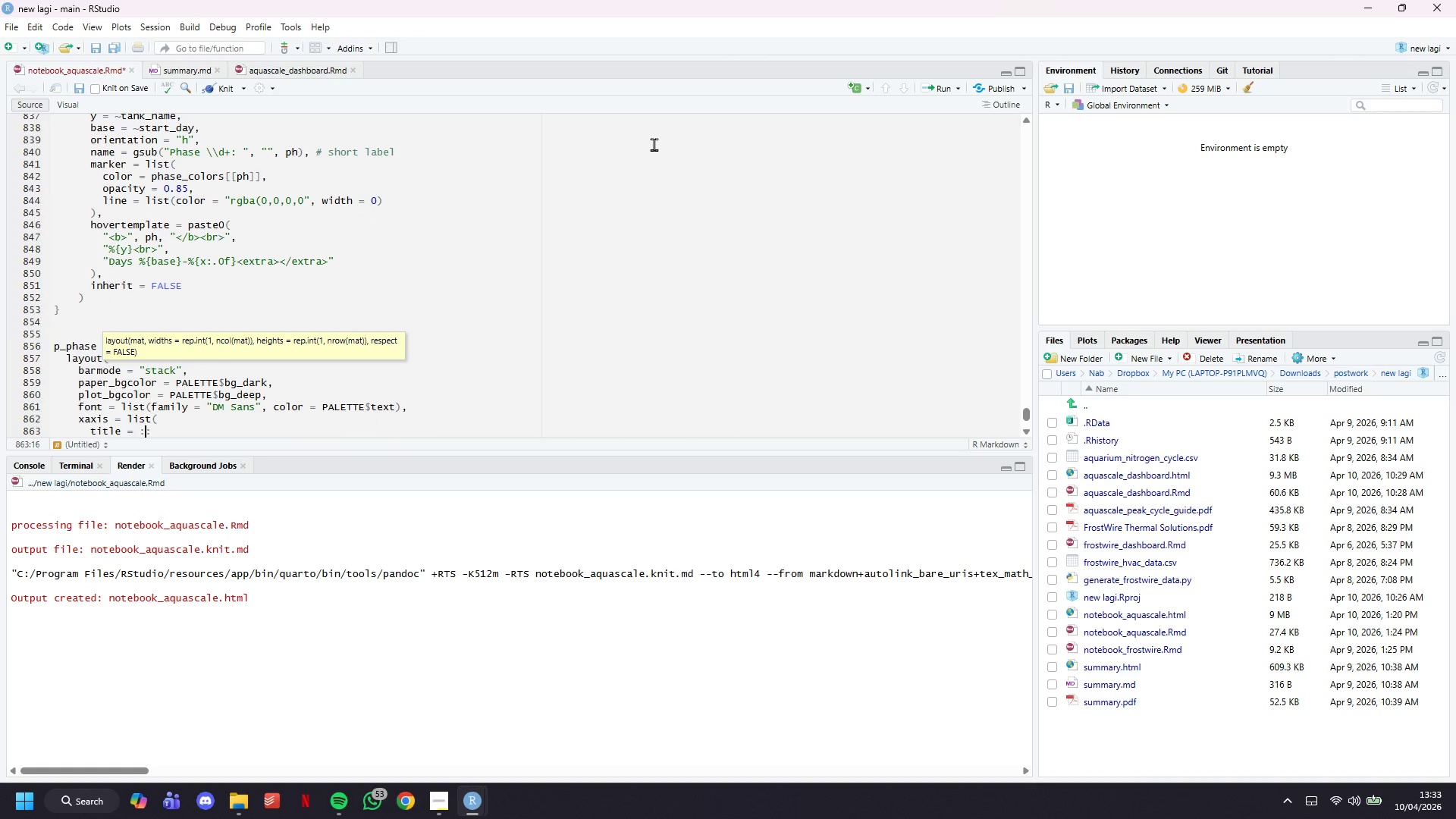 
key(ArrowLeft)
 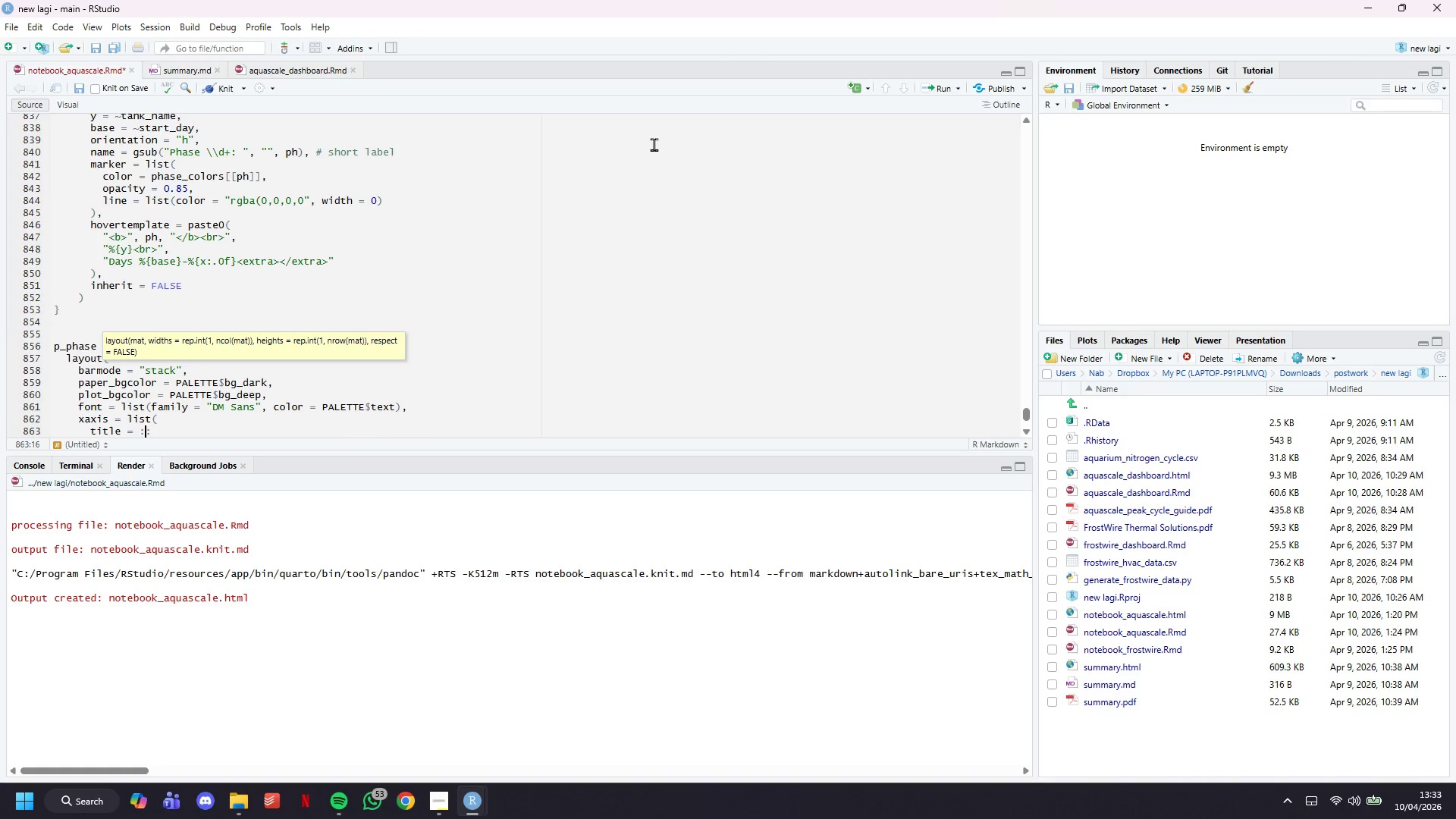 
key(ArrowRight)
 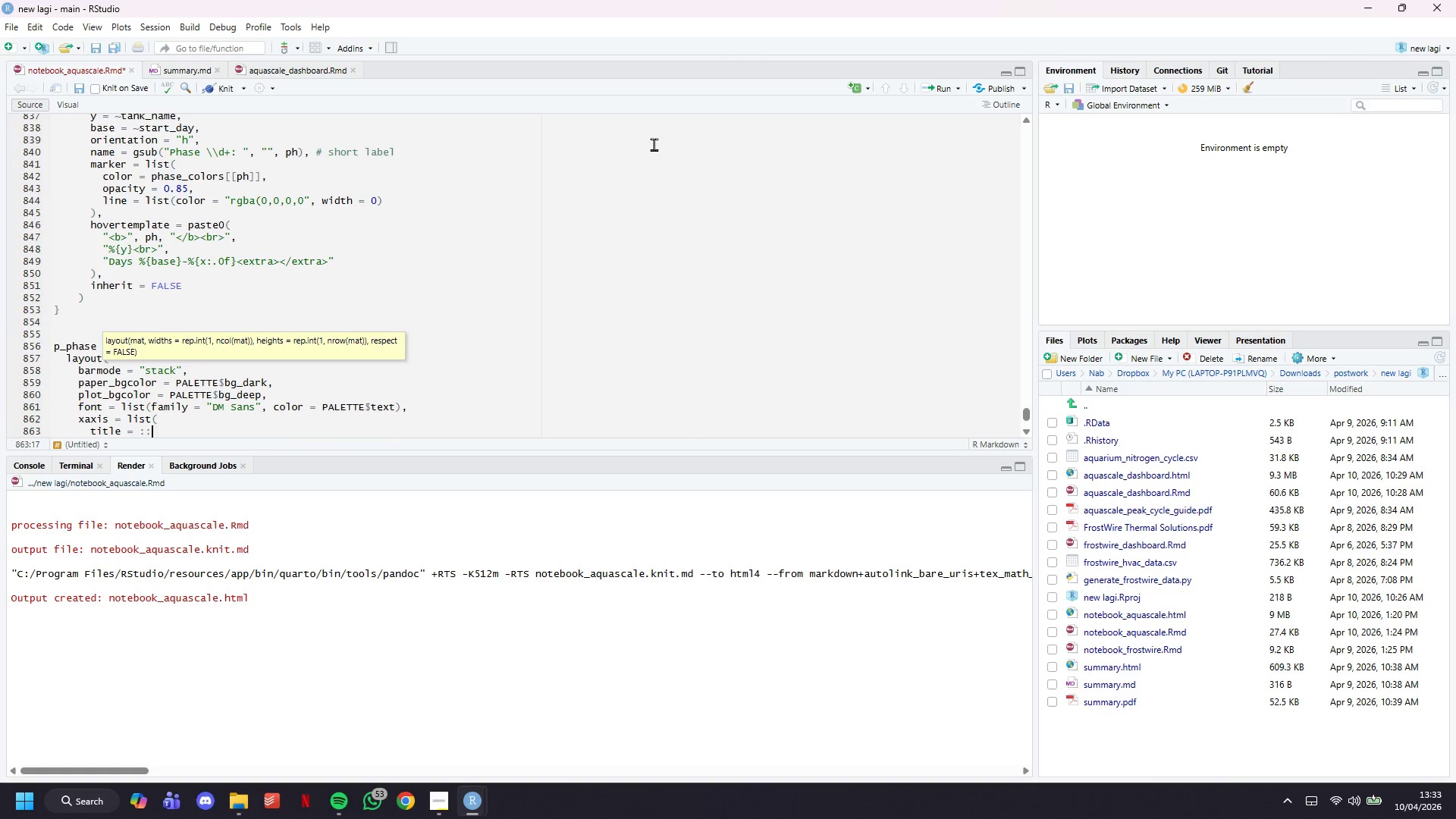 
key(Backspace)
 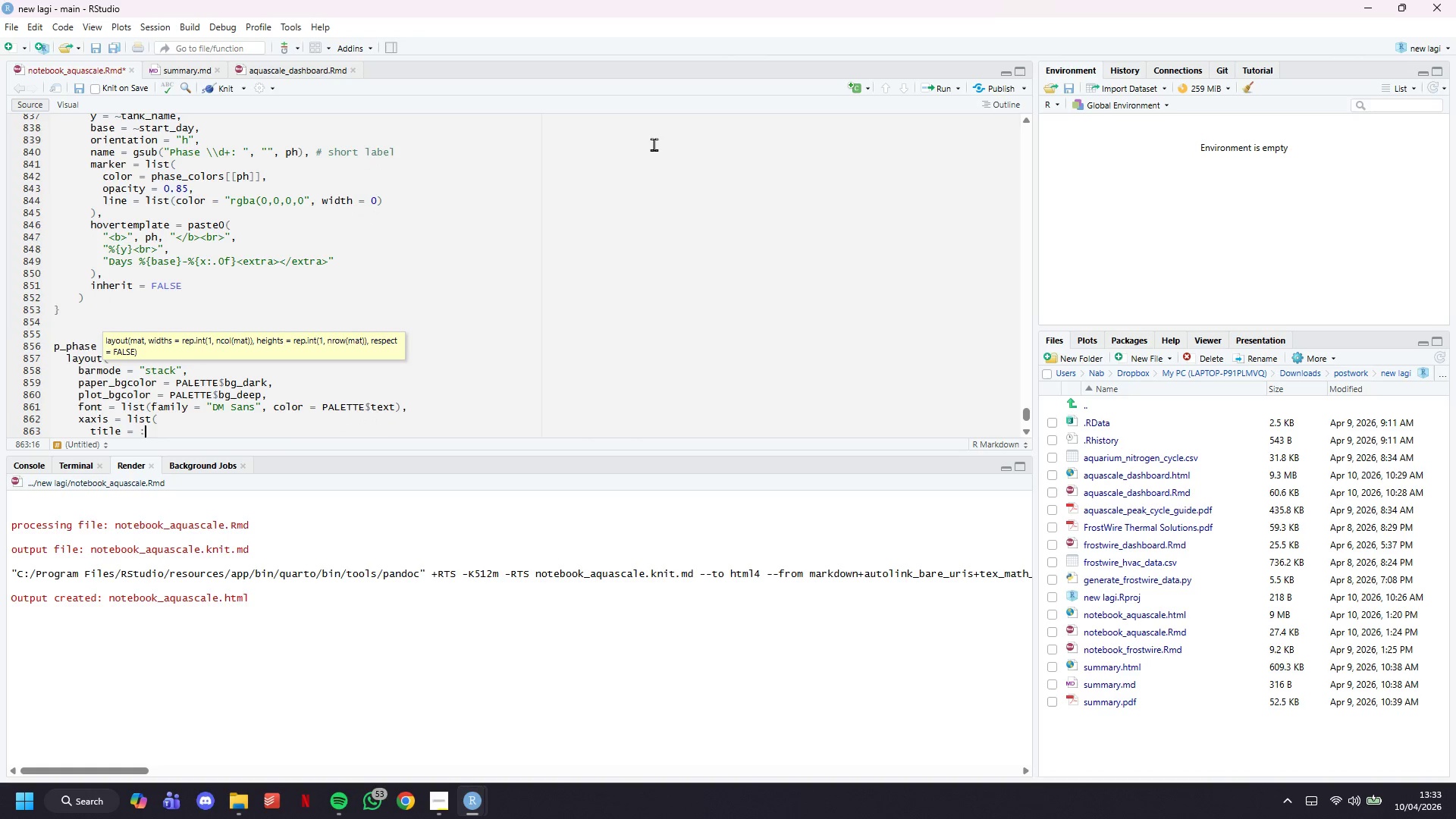 
key(Backspace)
 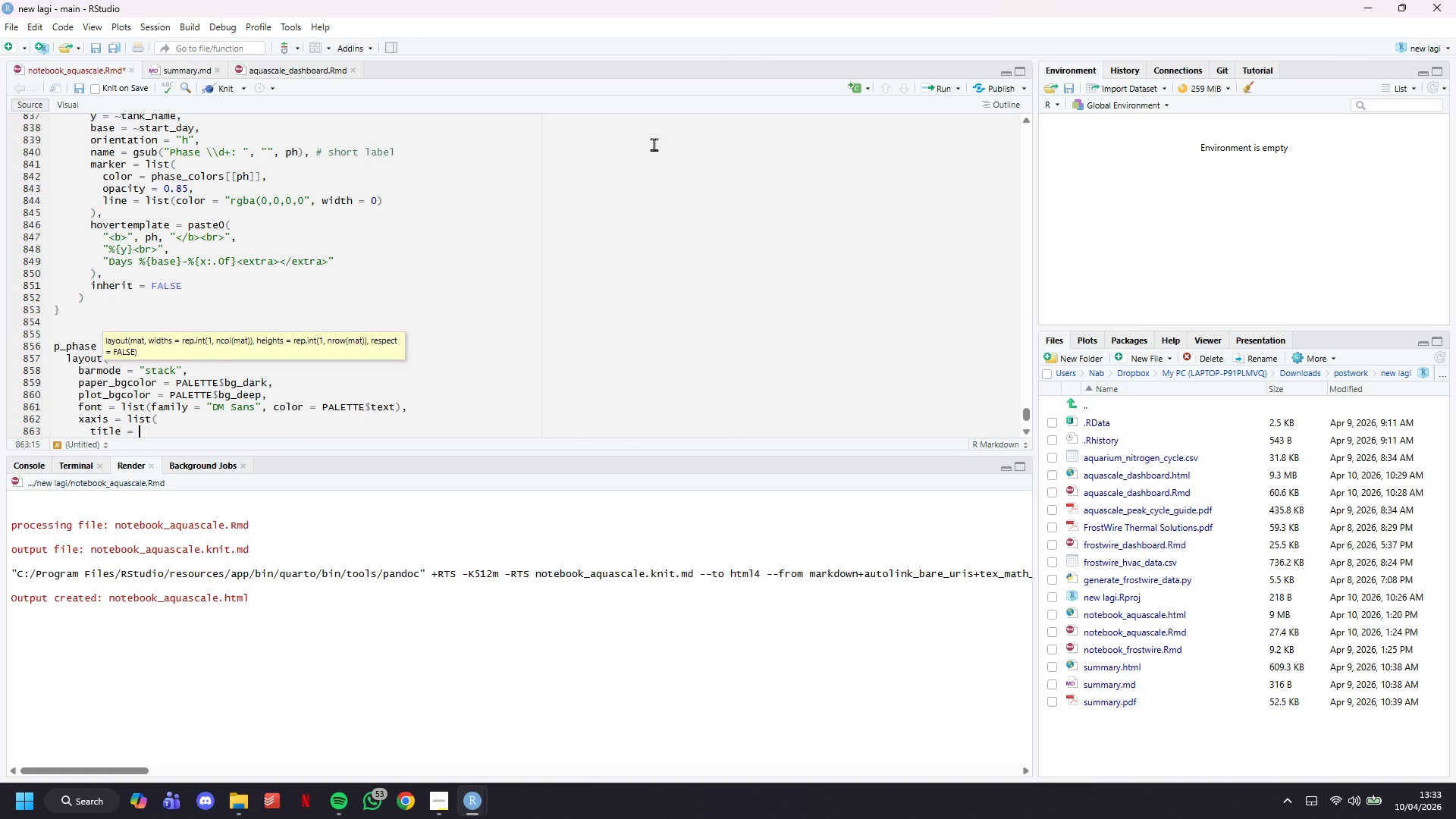 
key(Shift+Quote)
 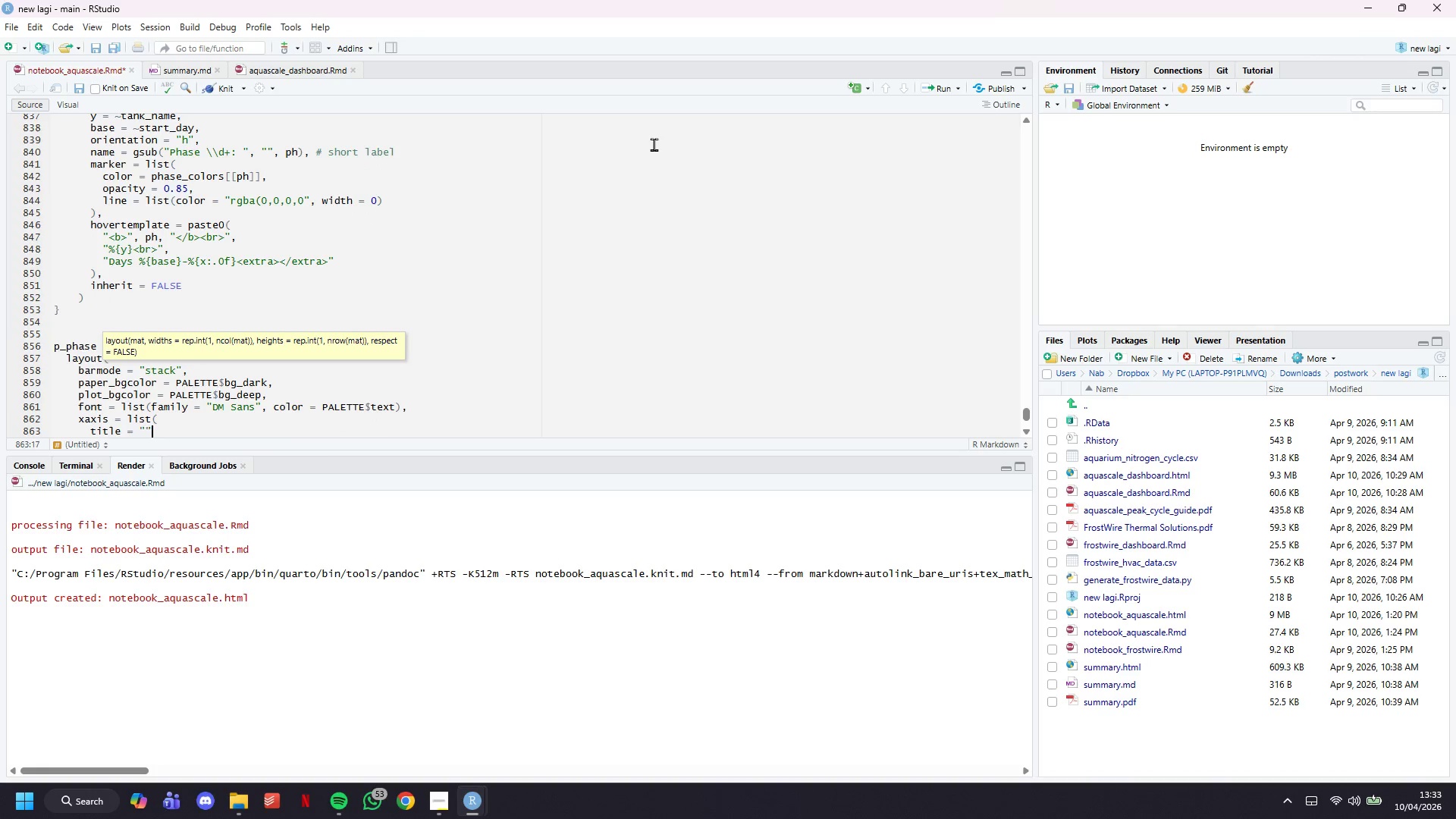 
key(Shift+Quote)
 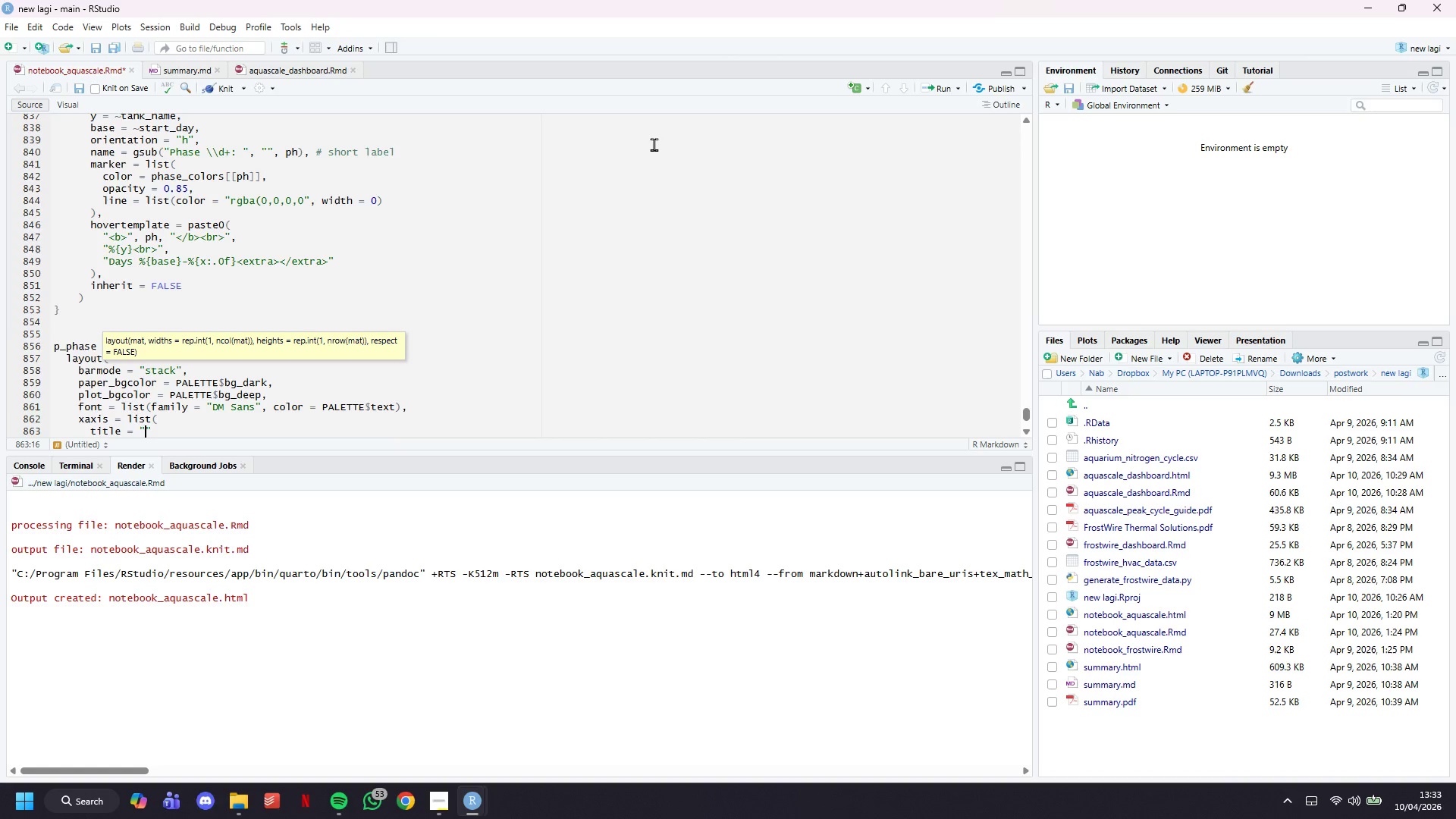 
key(ArrowLeft)
 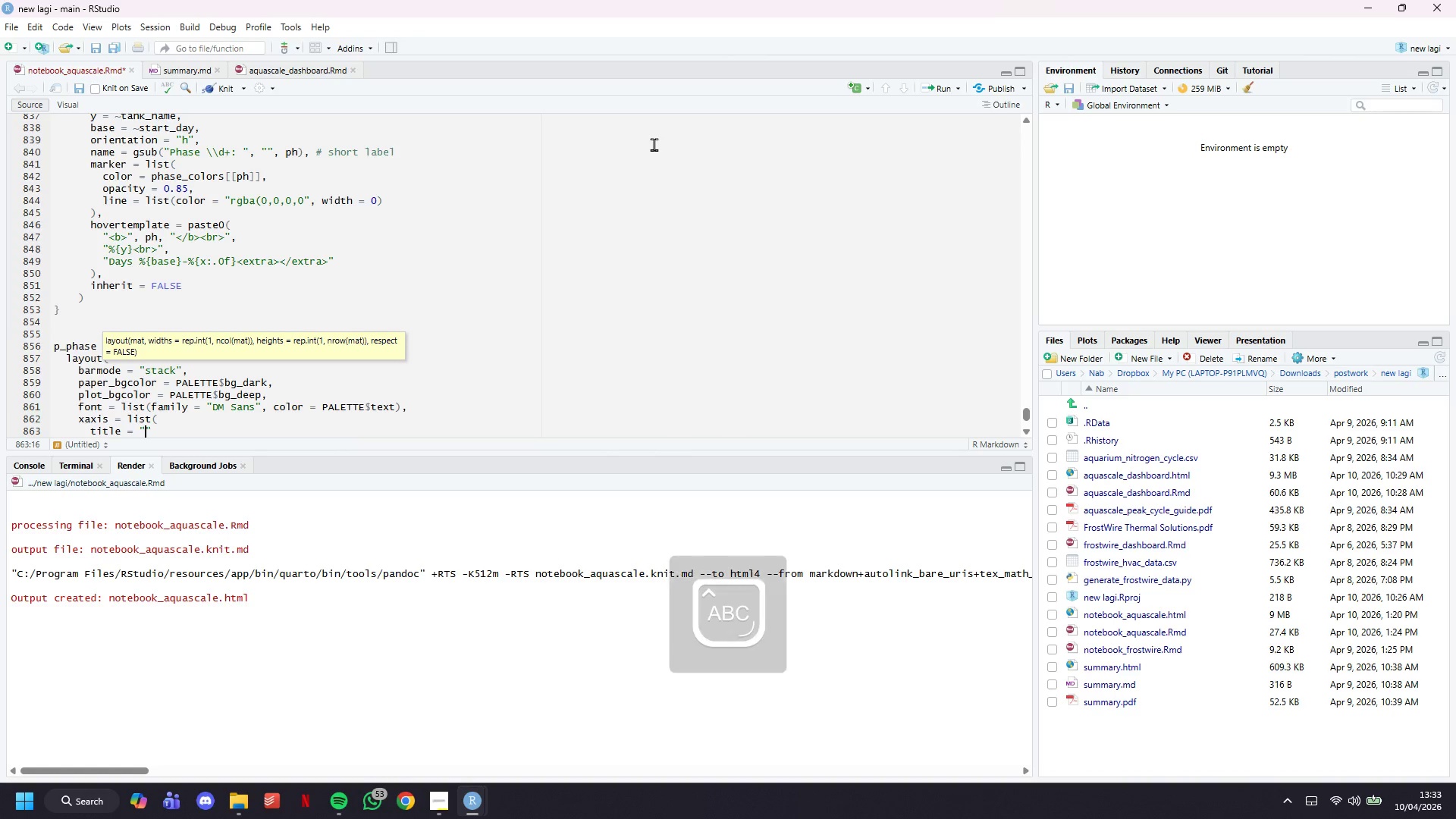 
type(Day of Cycling)
 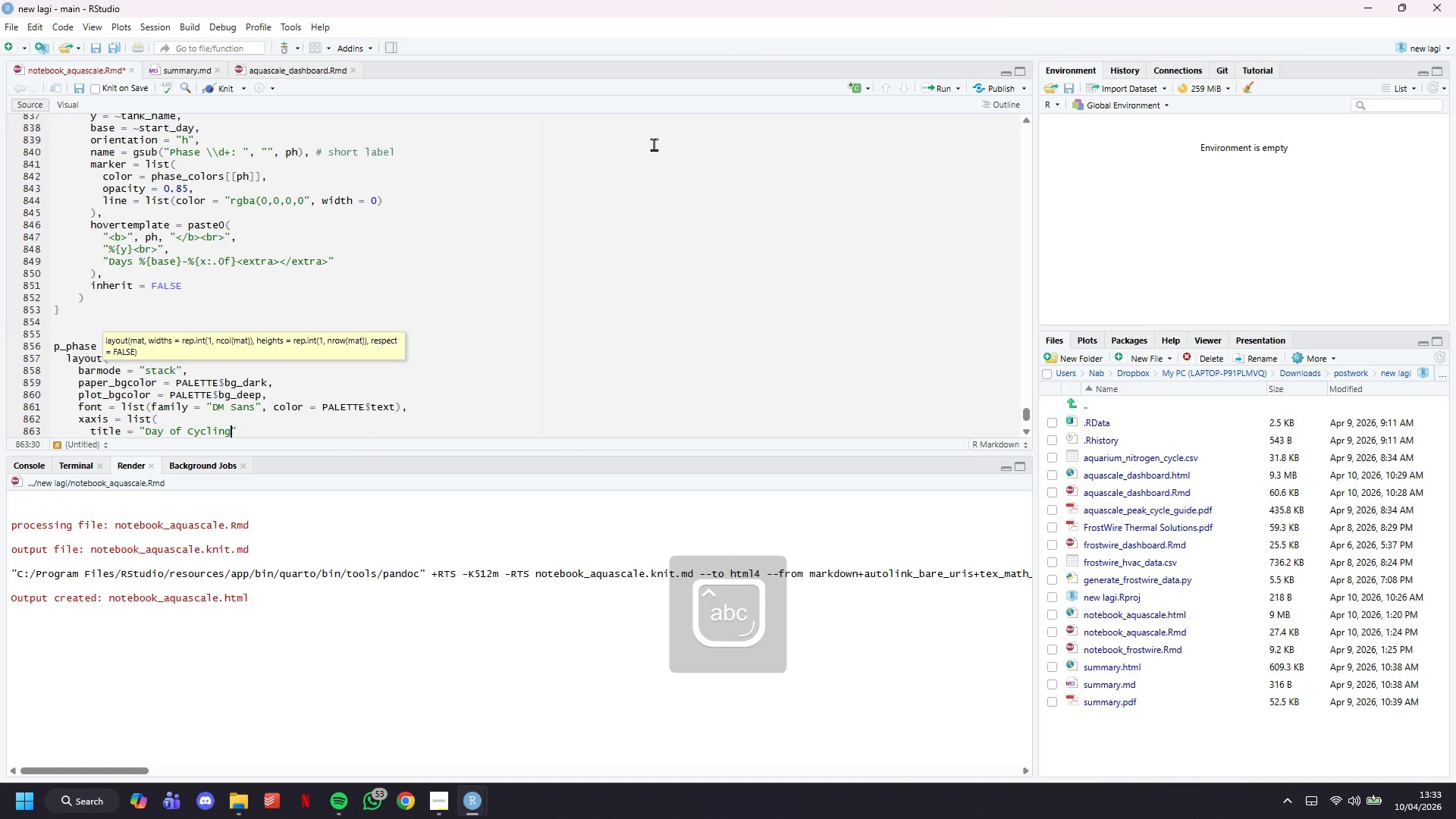 
key(ArrowRight)
 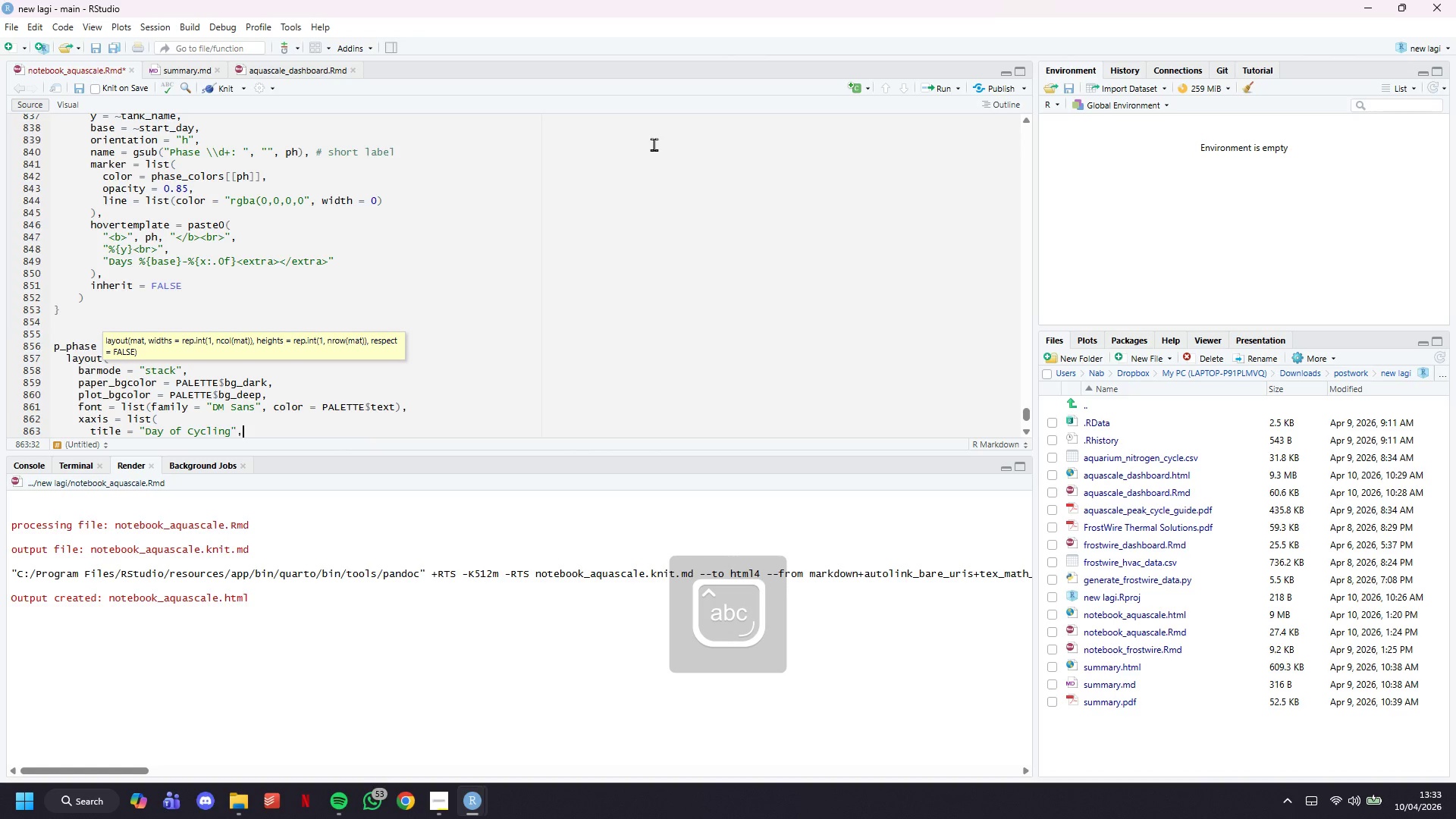 
key(Comma)
 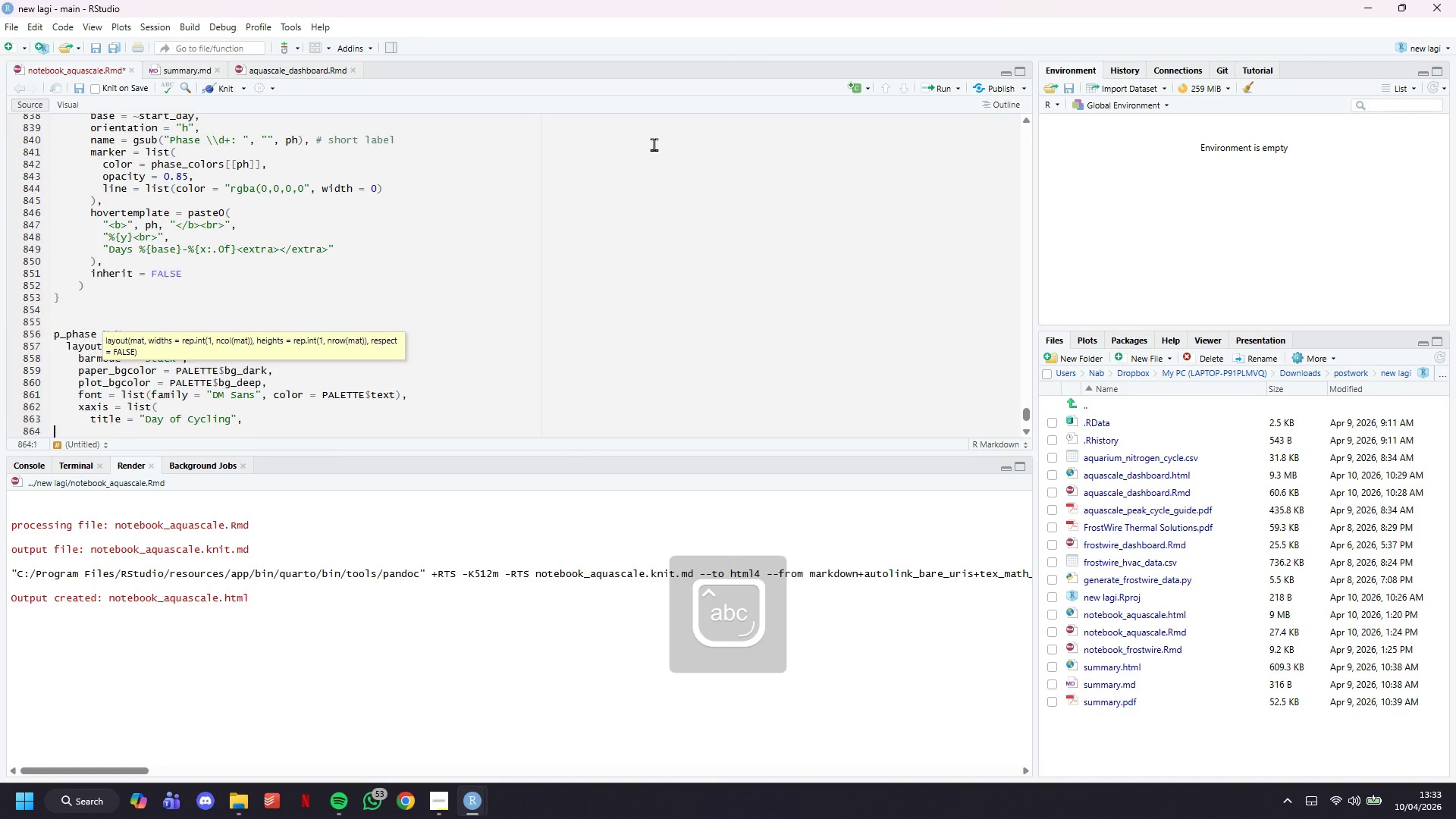 
key(Enter)
 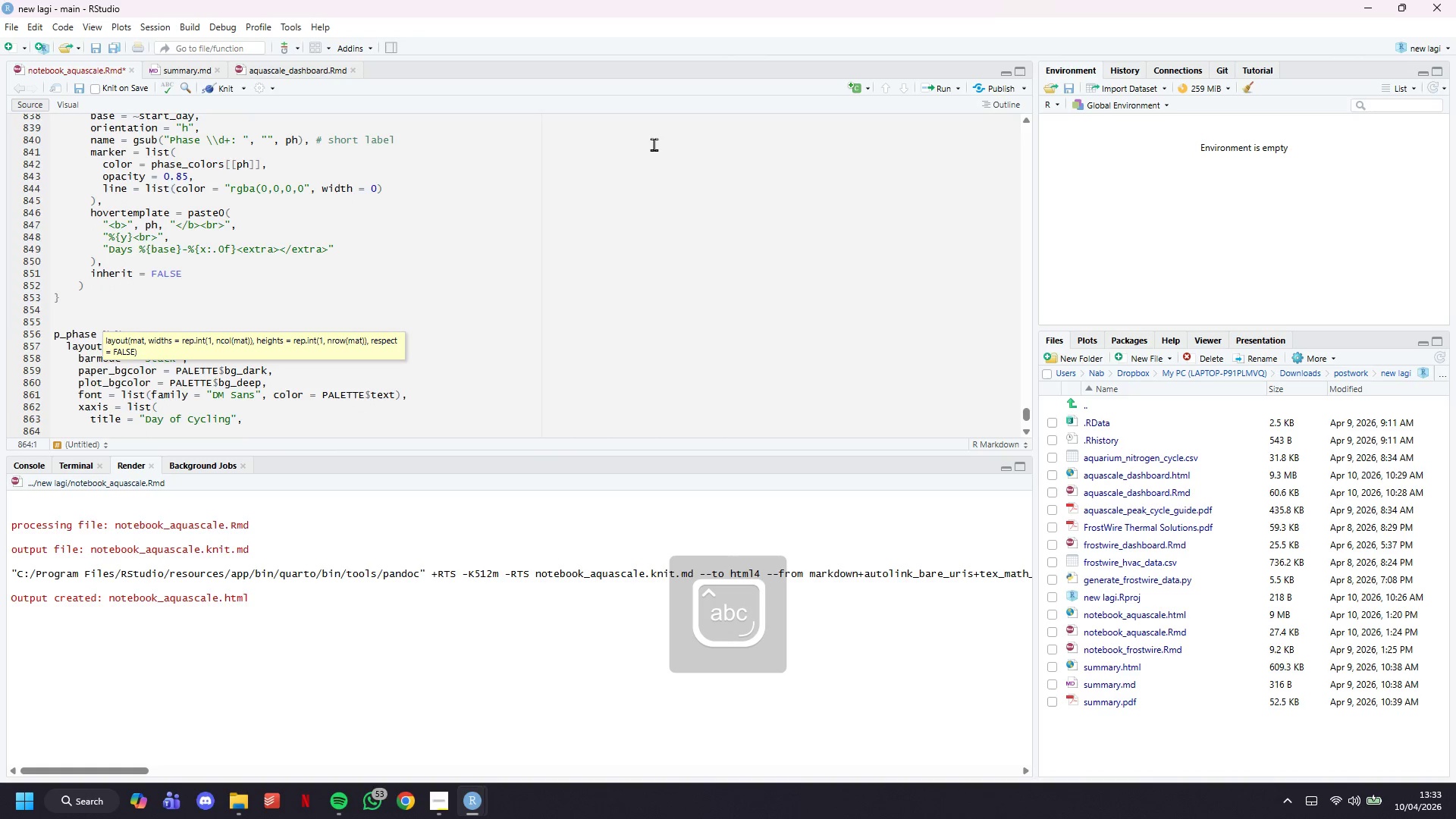 
key(Tab)
key(Tab)
key(Tab)
type(titlefont = "")
 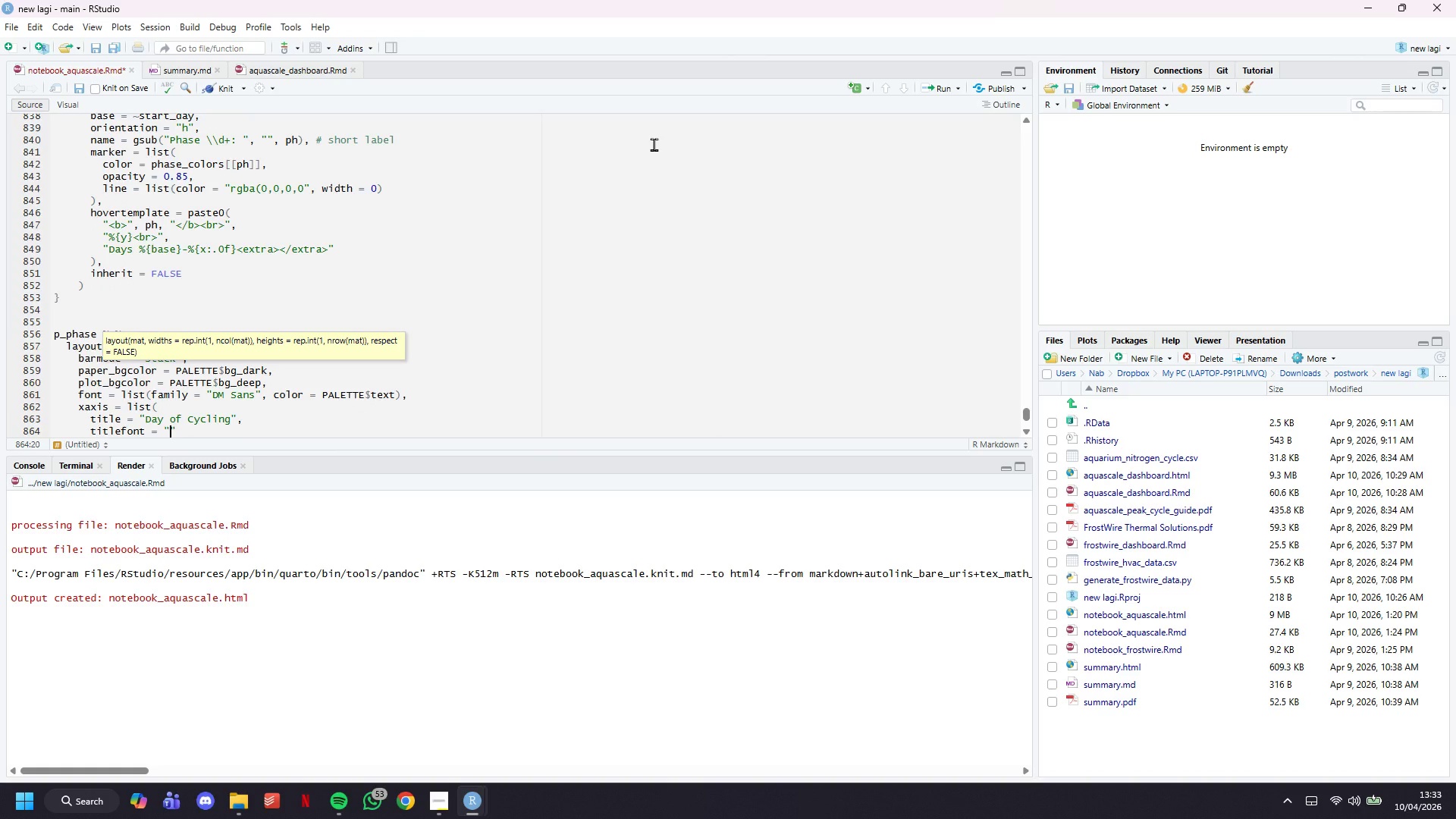 
 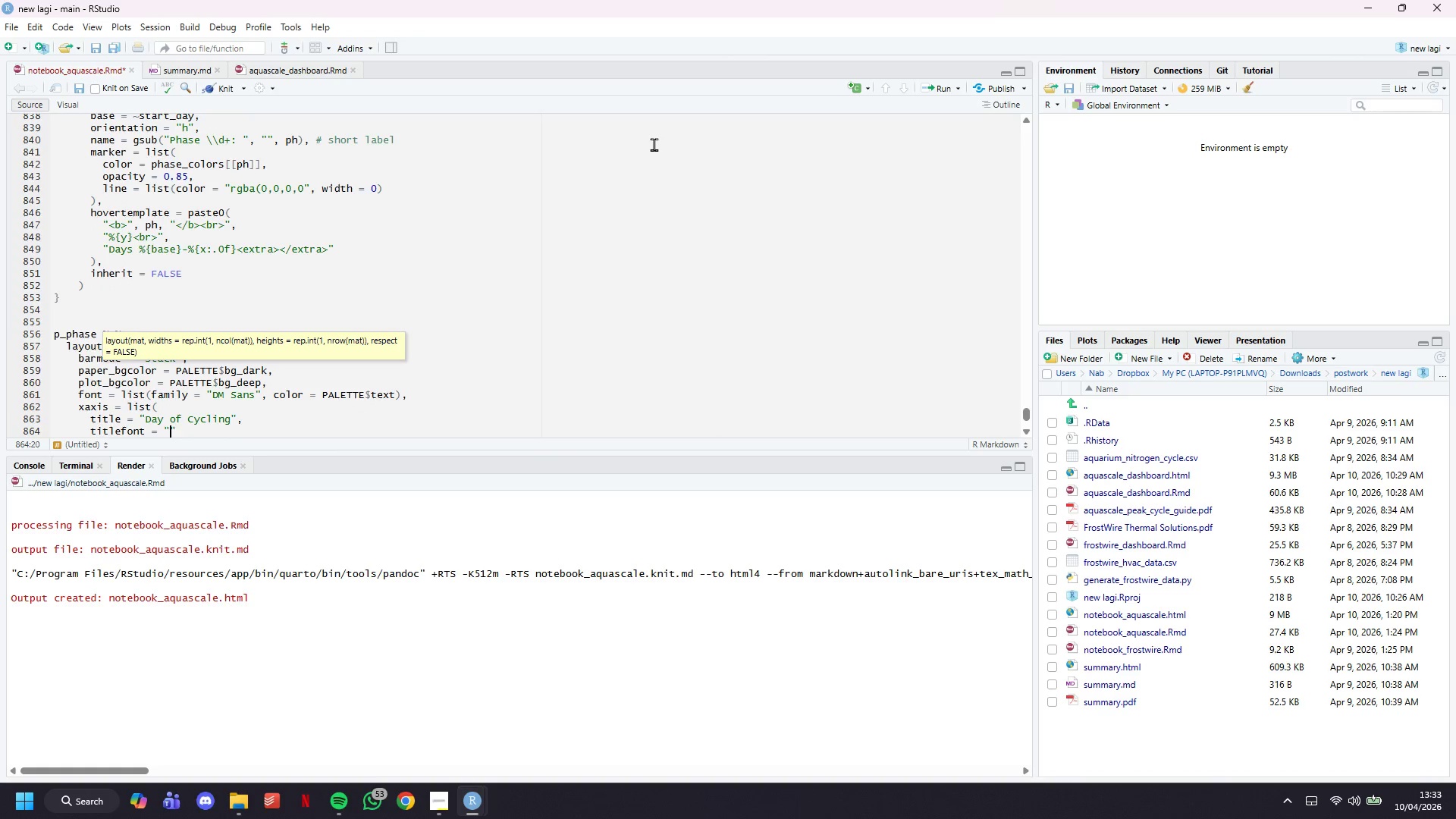 
key(ArrowLeft)
 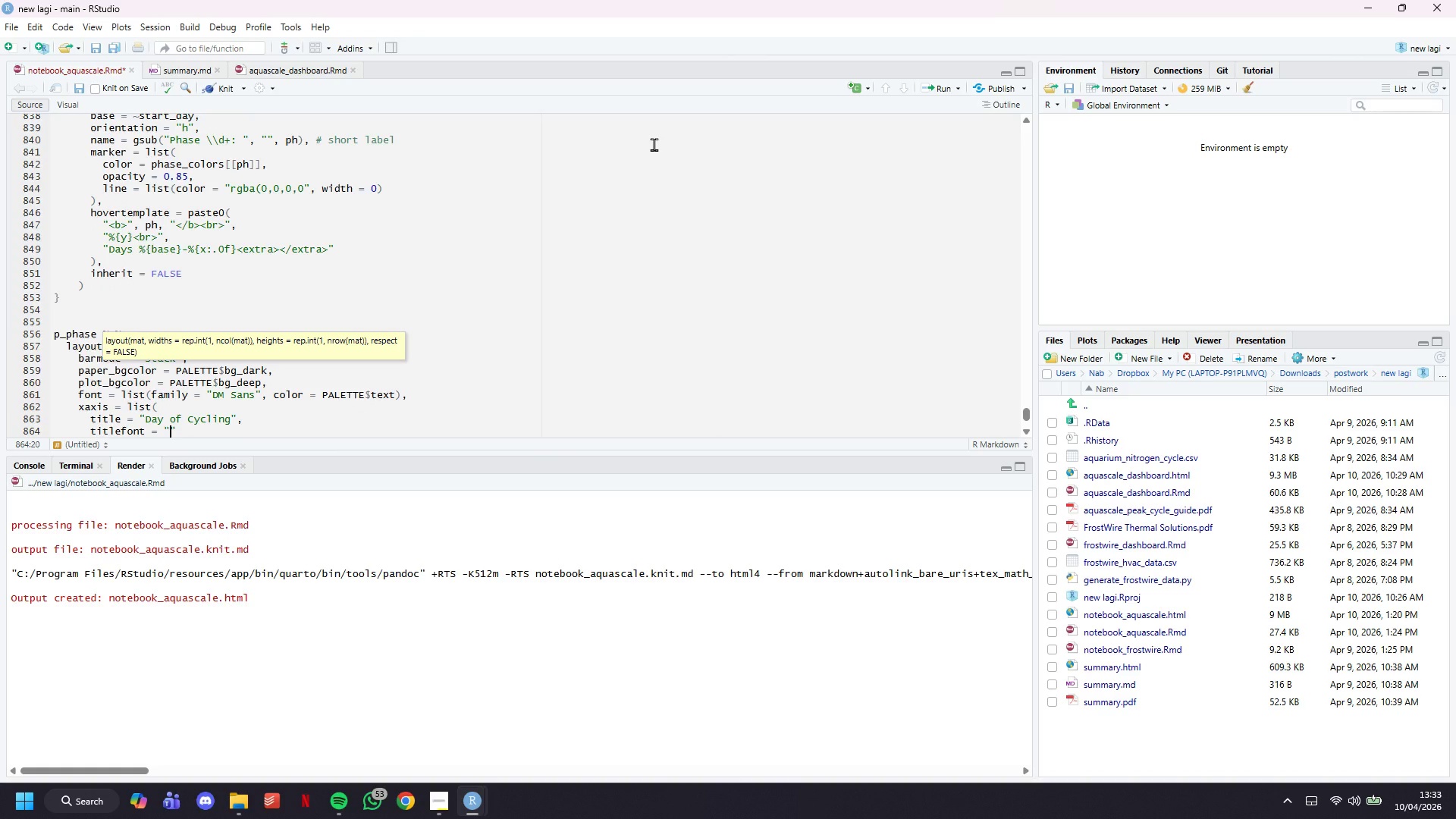 
type(list)
key(Backspace)
key(Backspace)
key(Backspace)
key(Backspace)
key(Backspace)
type(list(color = PALETTE$muted, size = 11)
 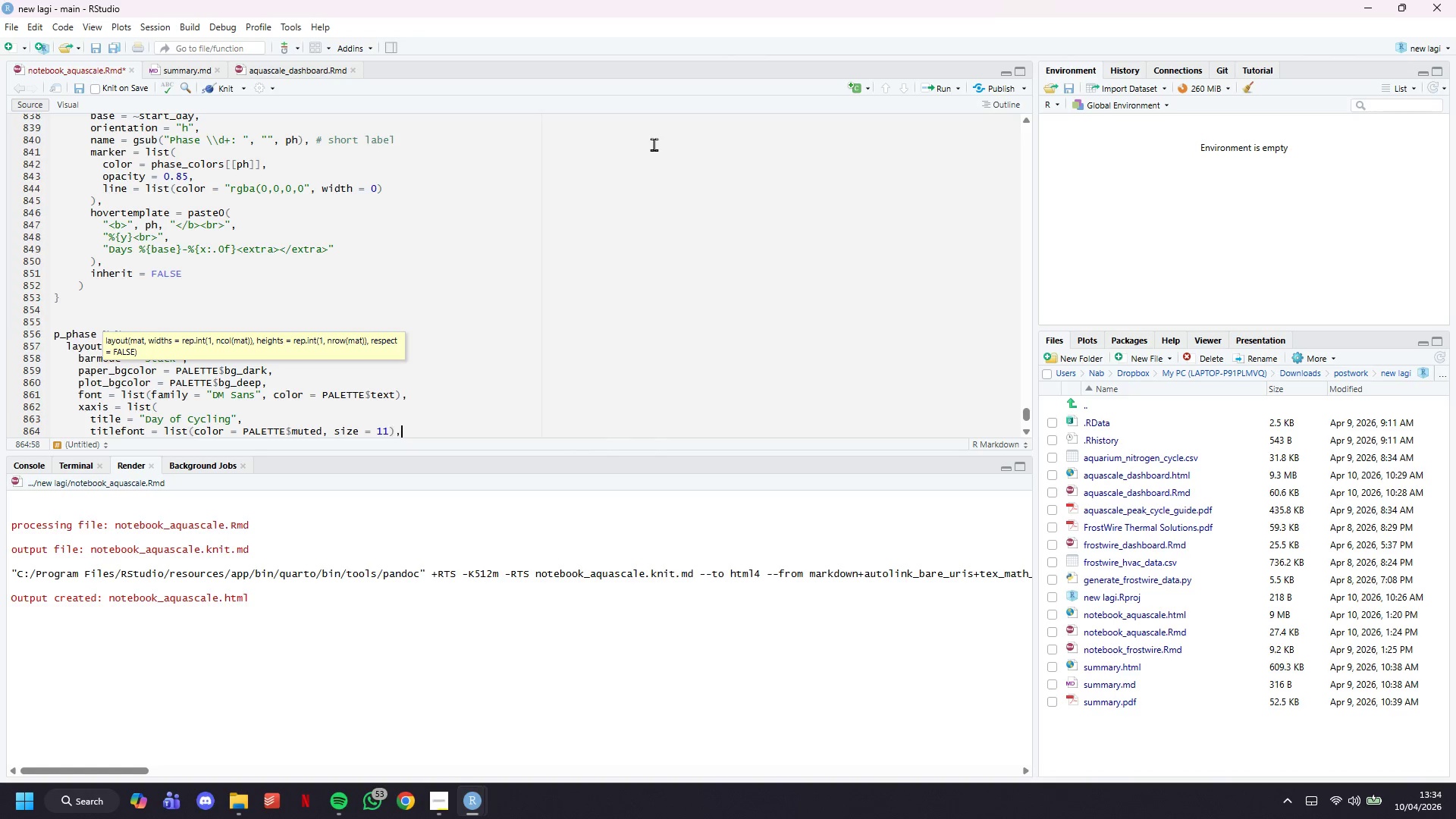 
 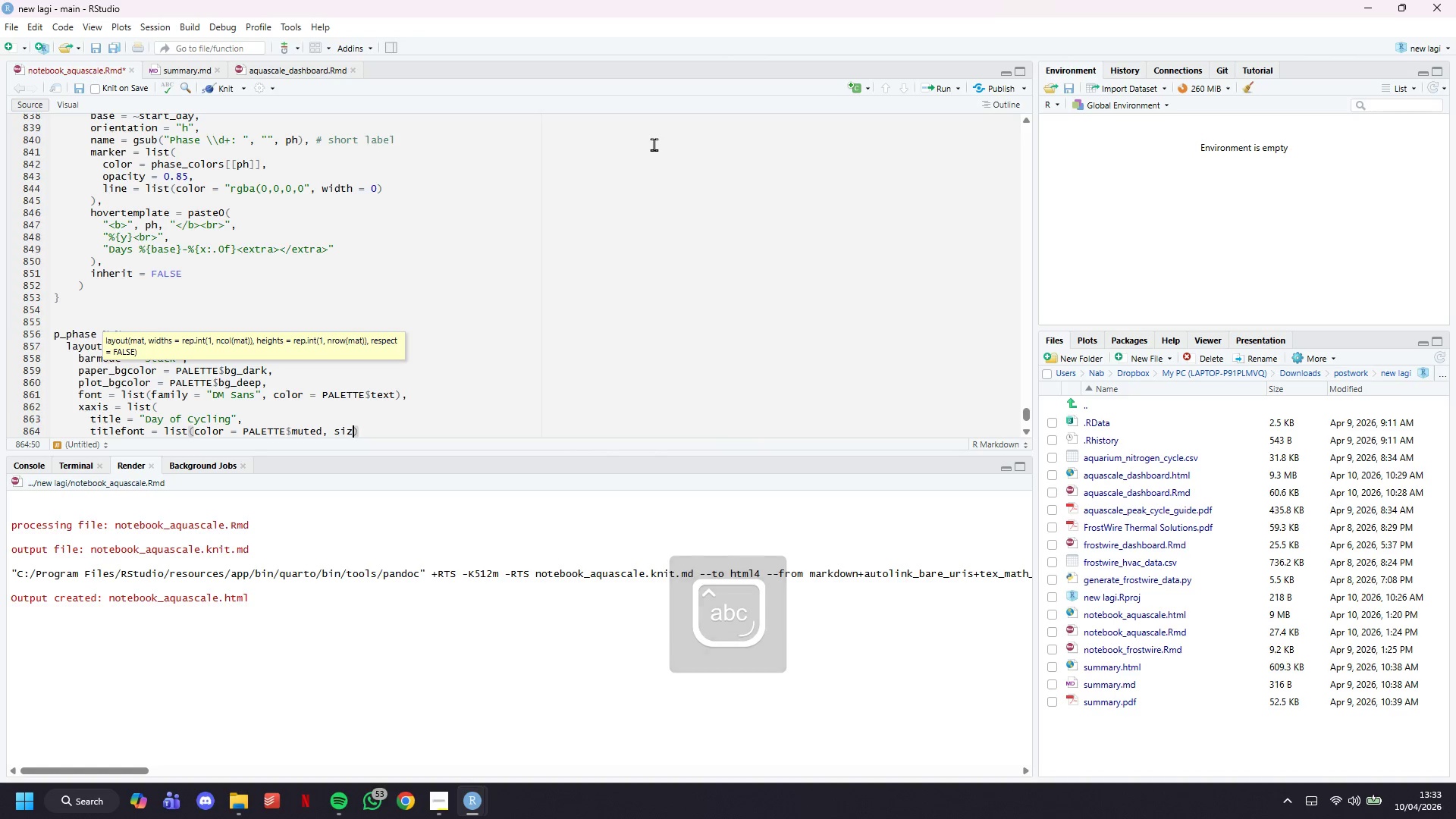 
key(ArrowRight)
 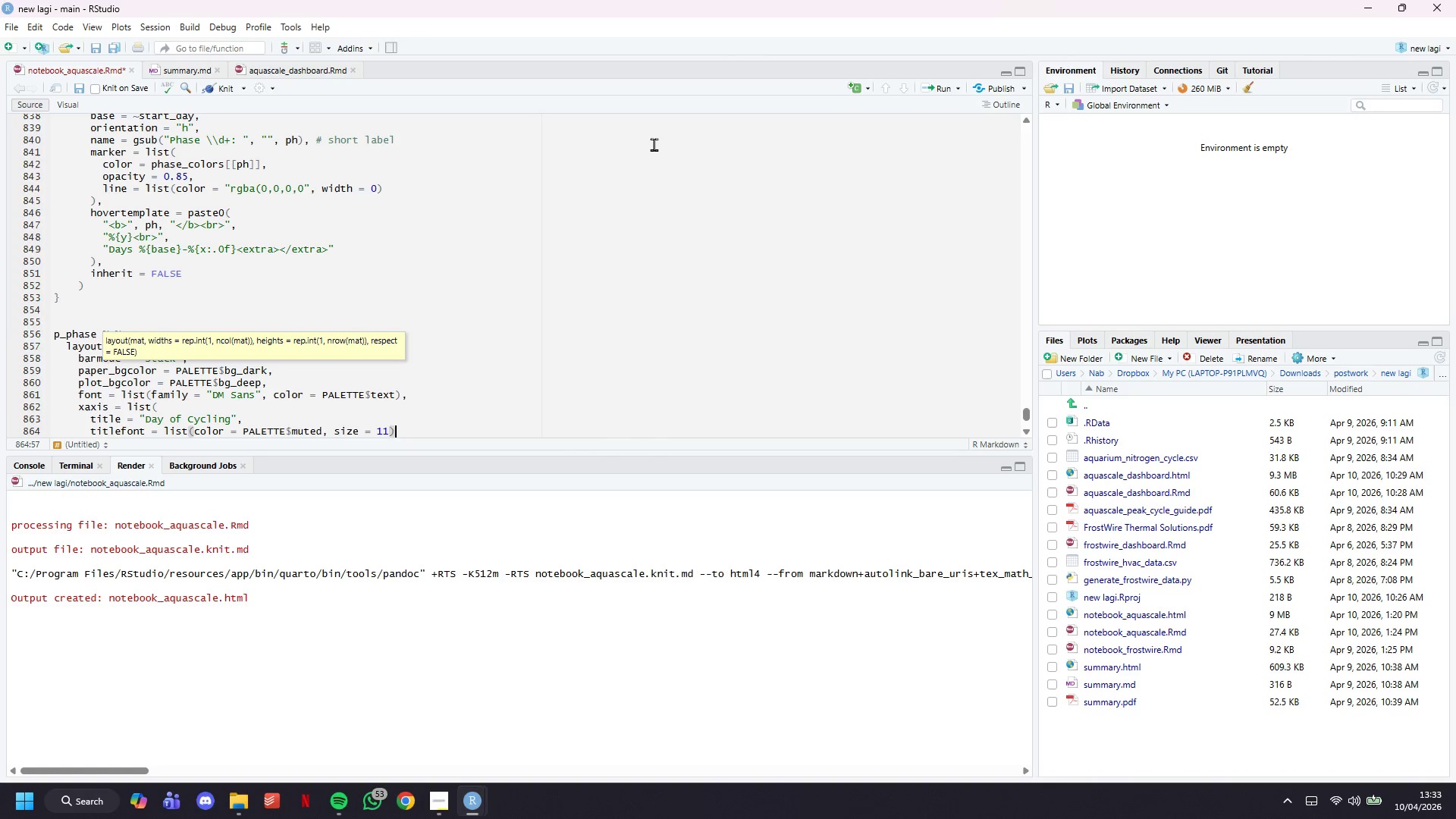 
key(Comma)
 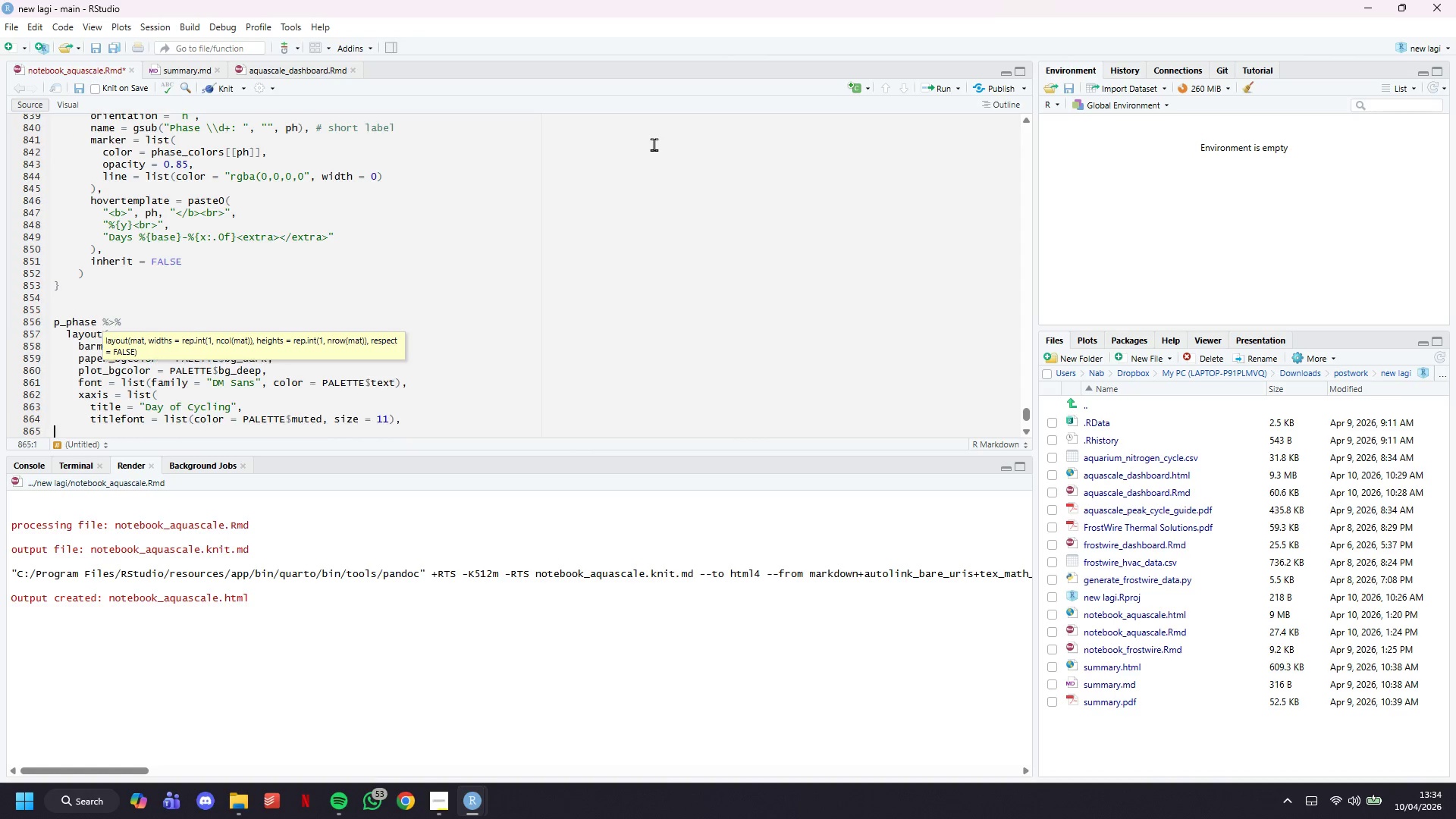 
key(Enter)
 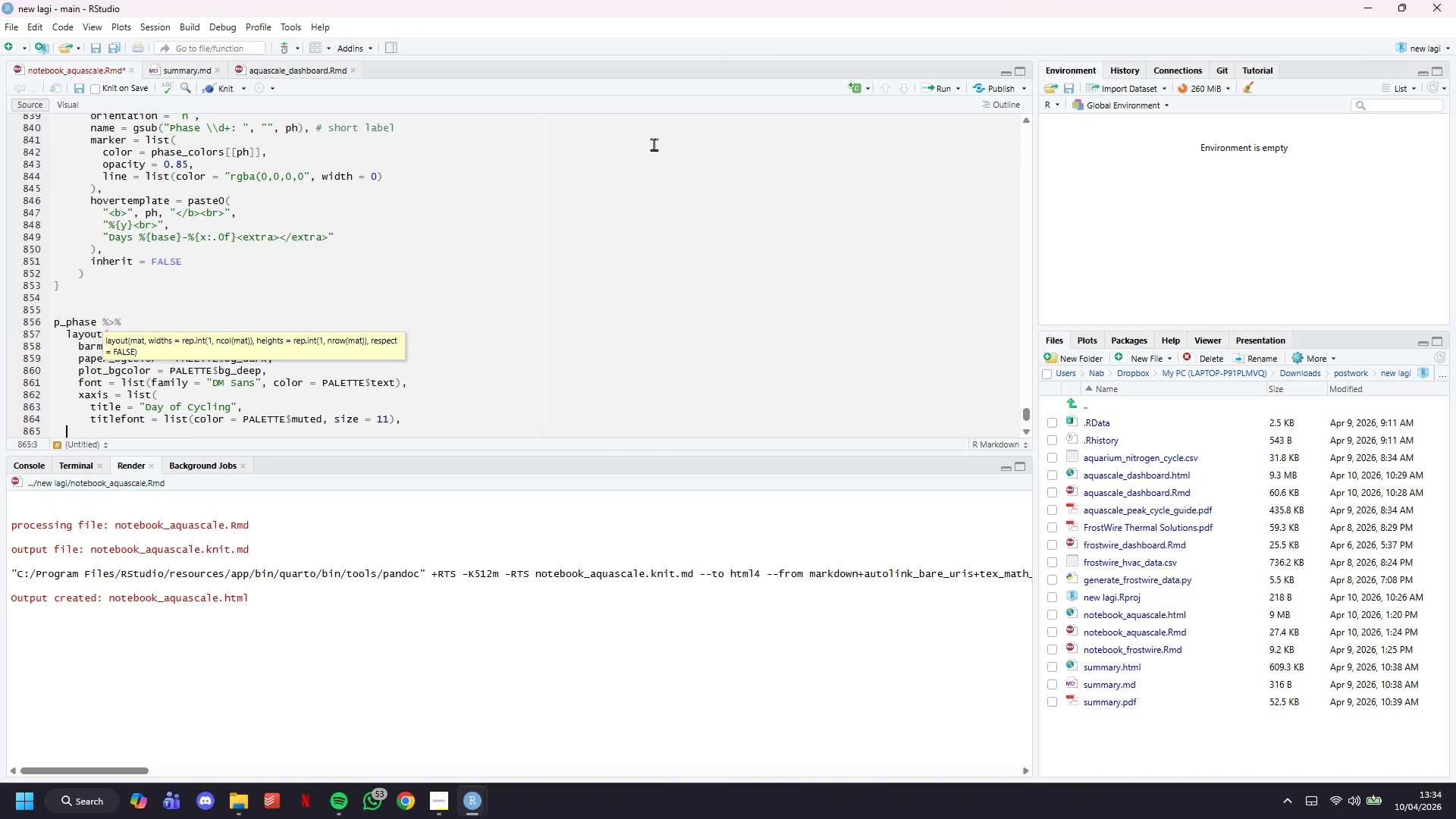 
key(Tab)
key(Tab)
key(Tab)
type(tickfont = list(color = PALETTE$mi)
key(Backspace)
type(iu)
key(Backspace)
key(Backspace)
type(uted)
 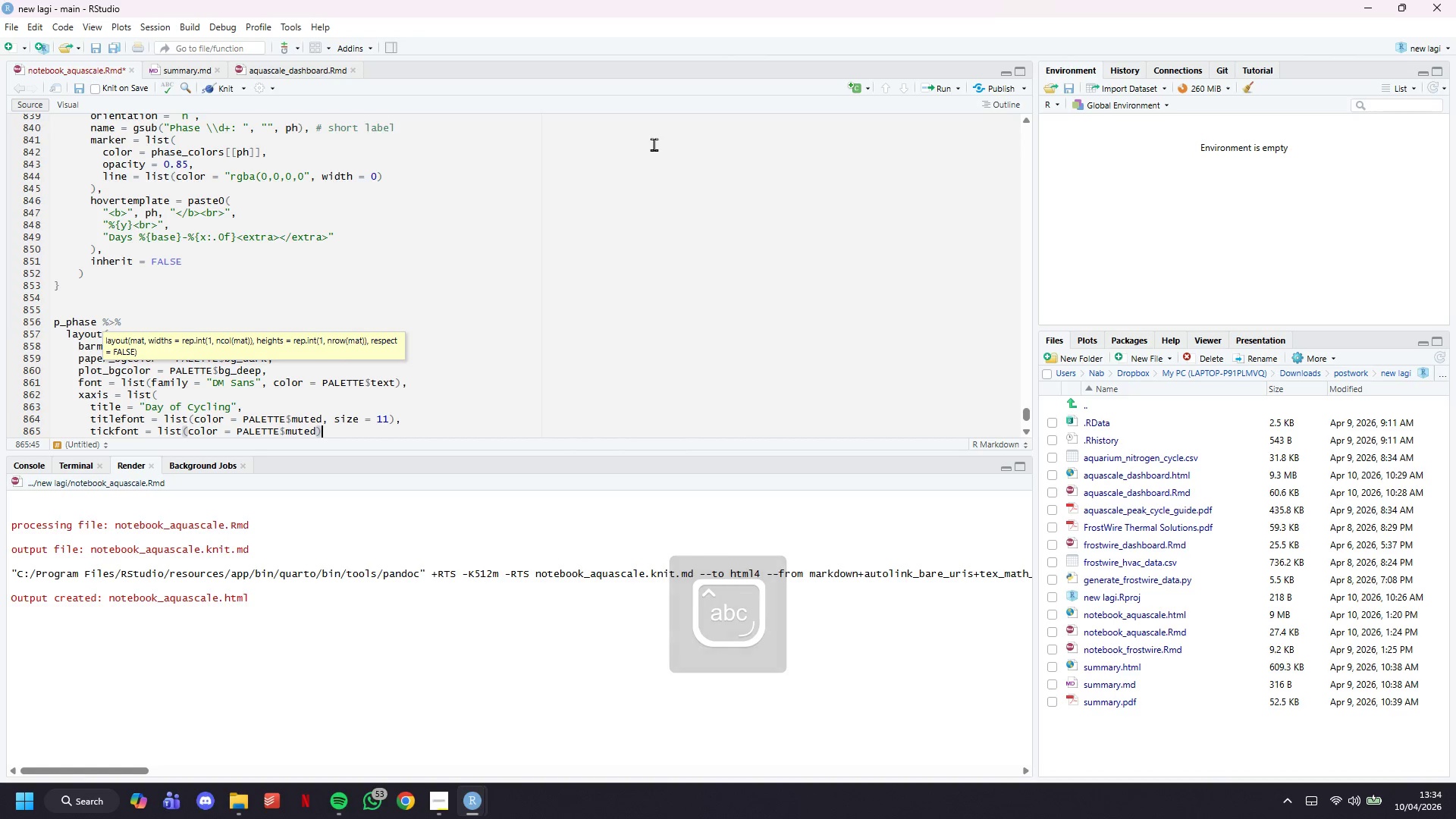 
 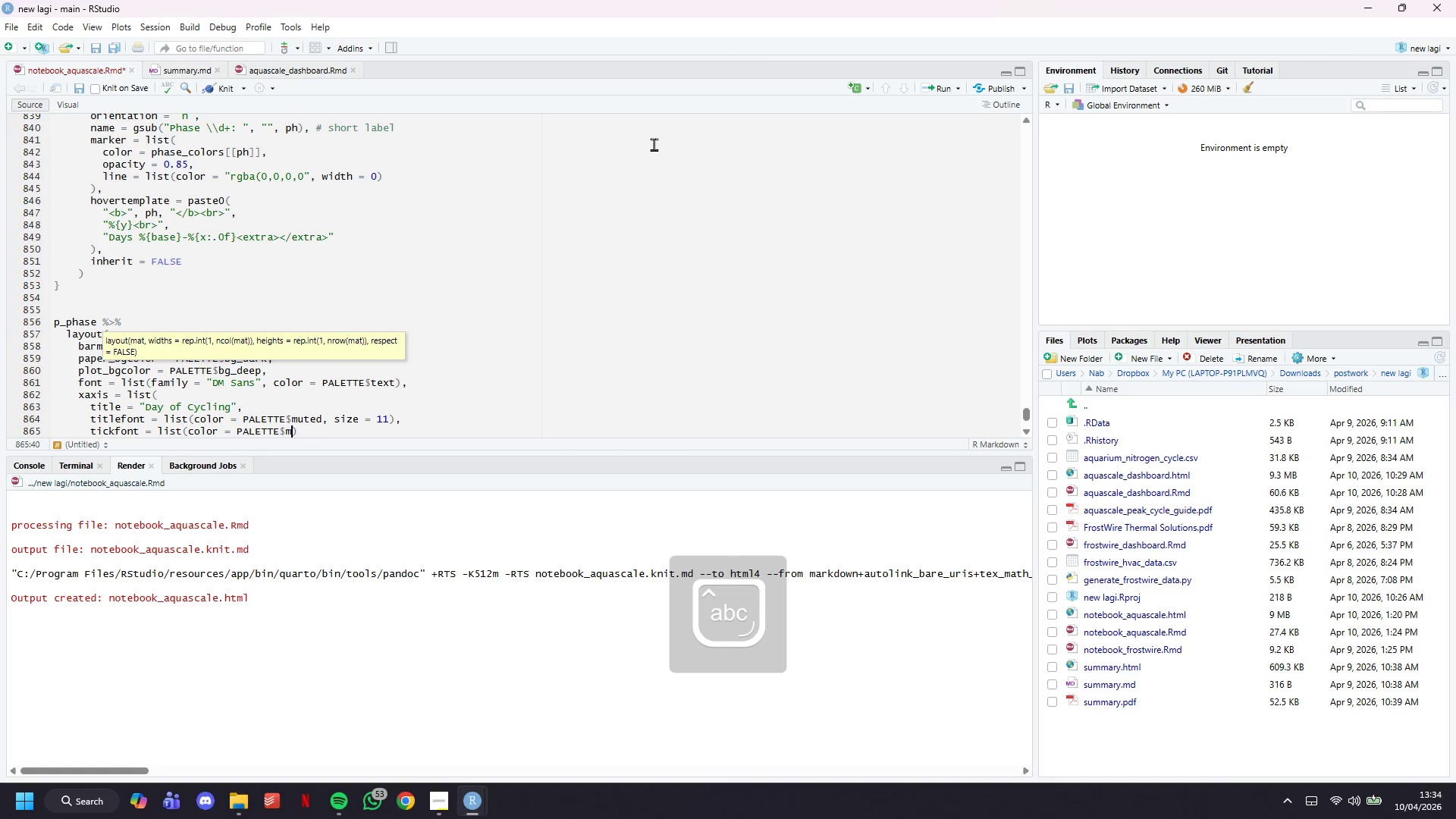 
key(ArrowRight)
 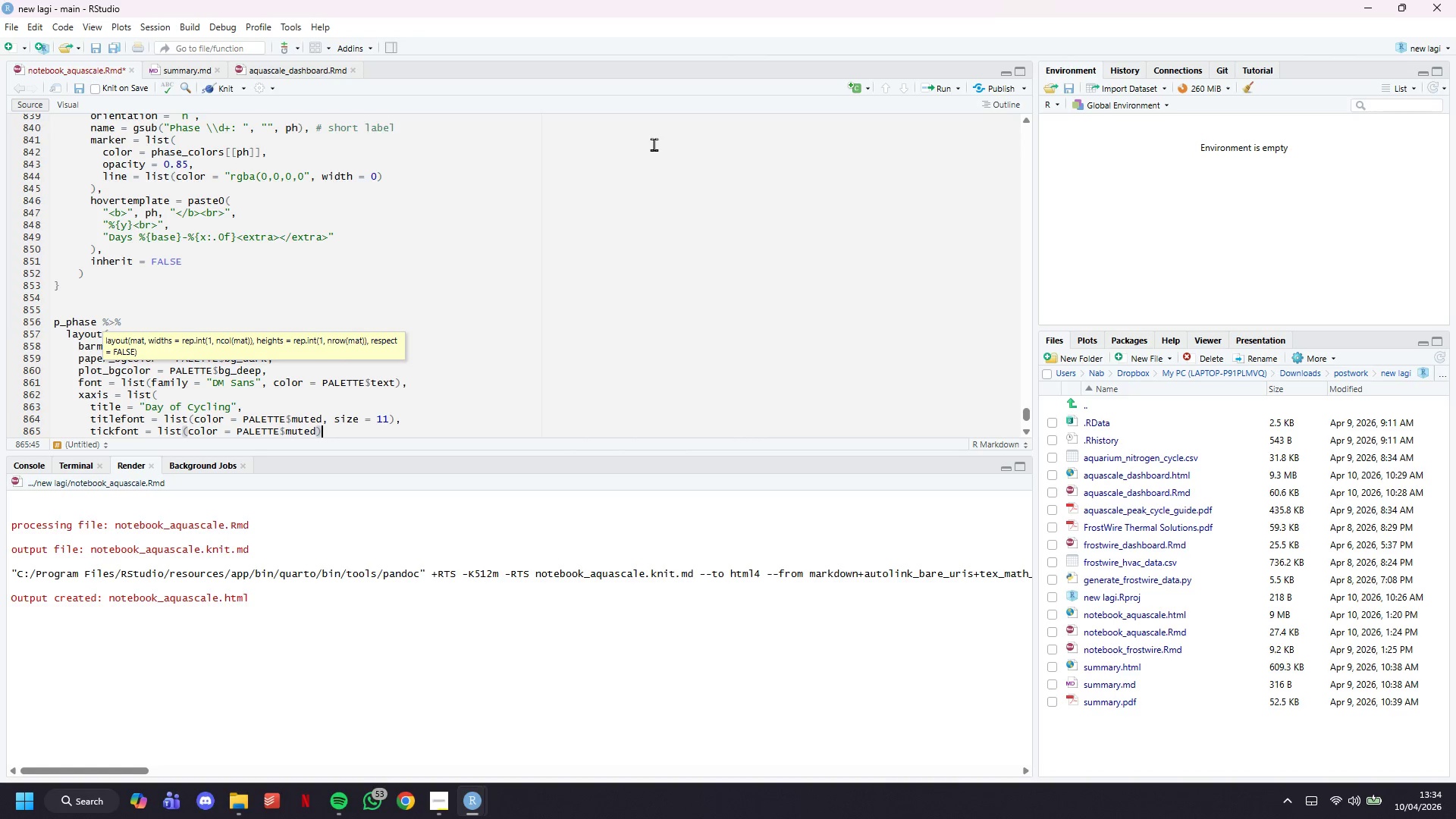 
key(Comma)
 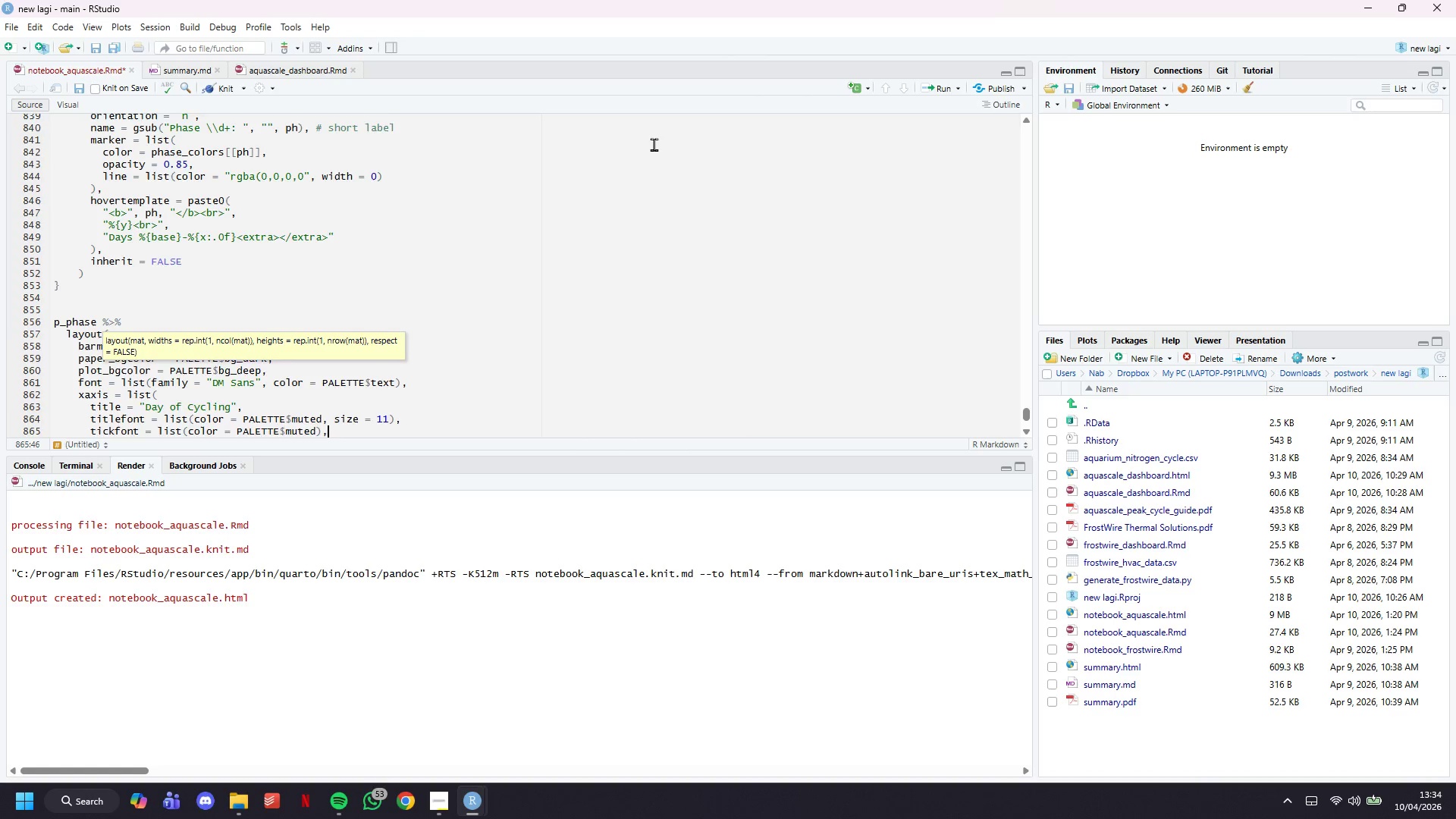 
key(Enter)
 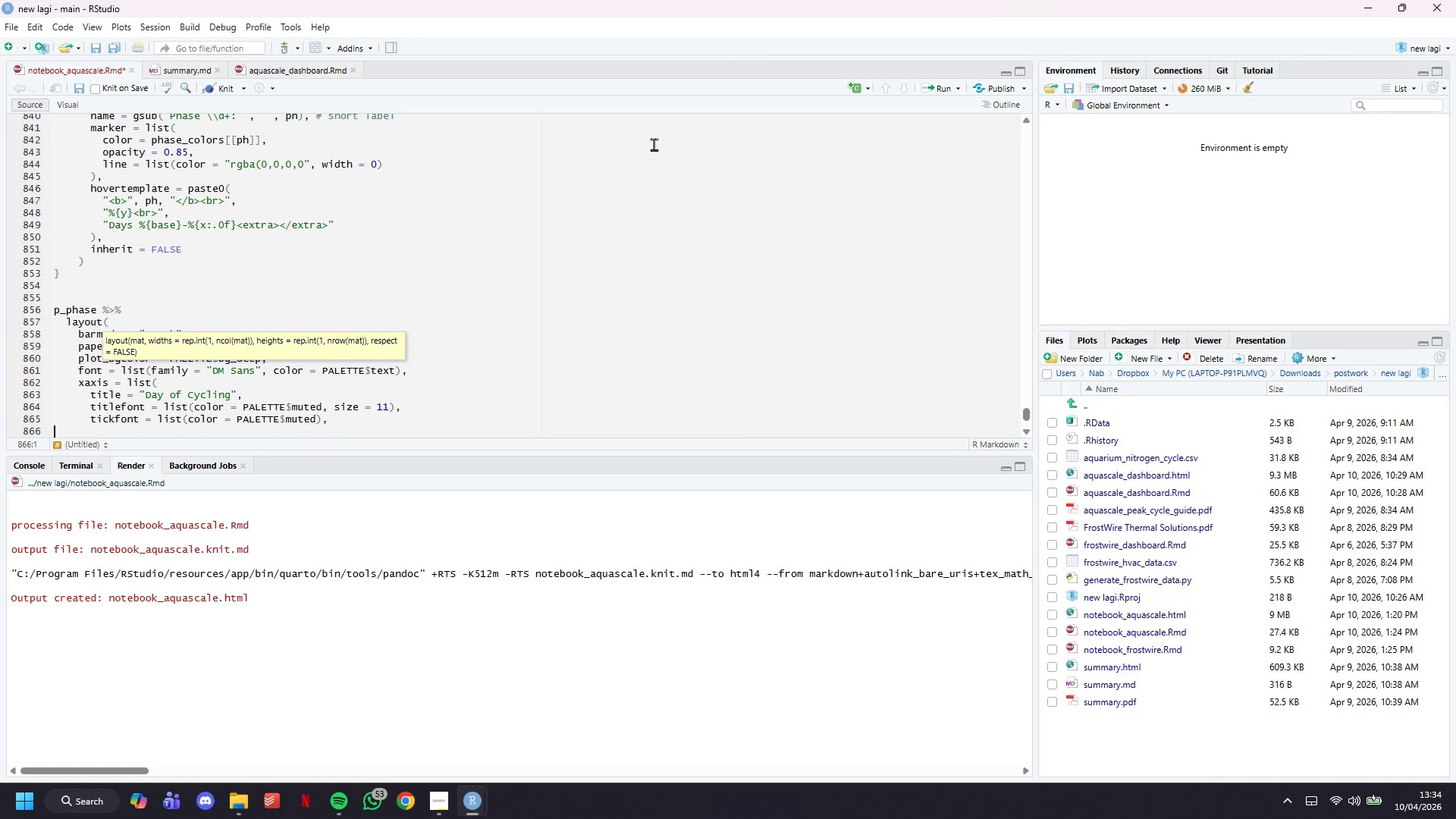 
key(Tab)
key(Tab)
key(Tab)
type(showgrid = TRUE,)
 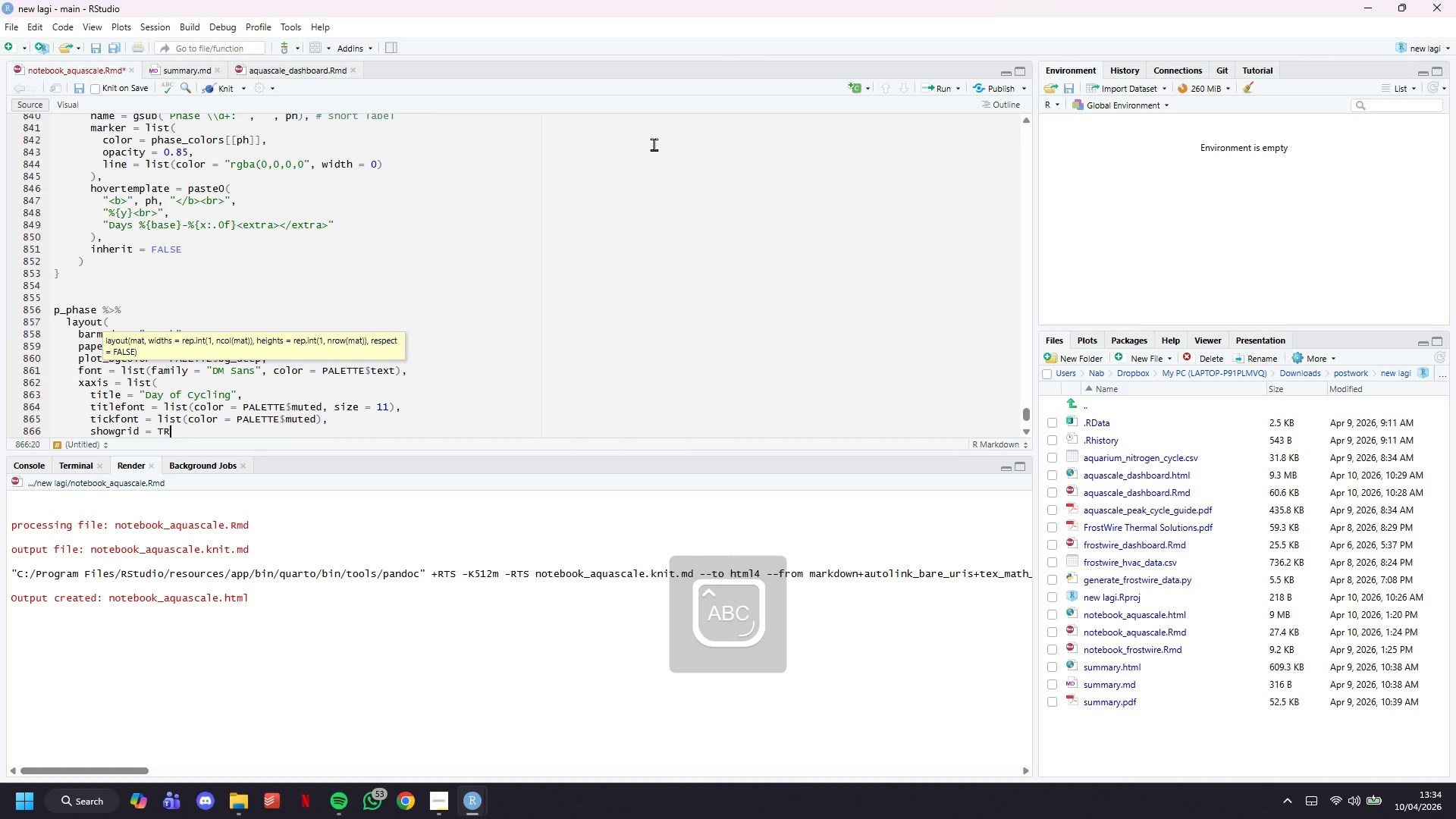 
key(Enter)
 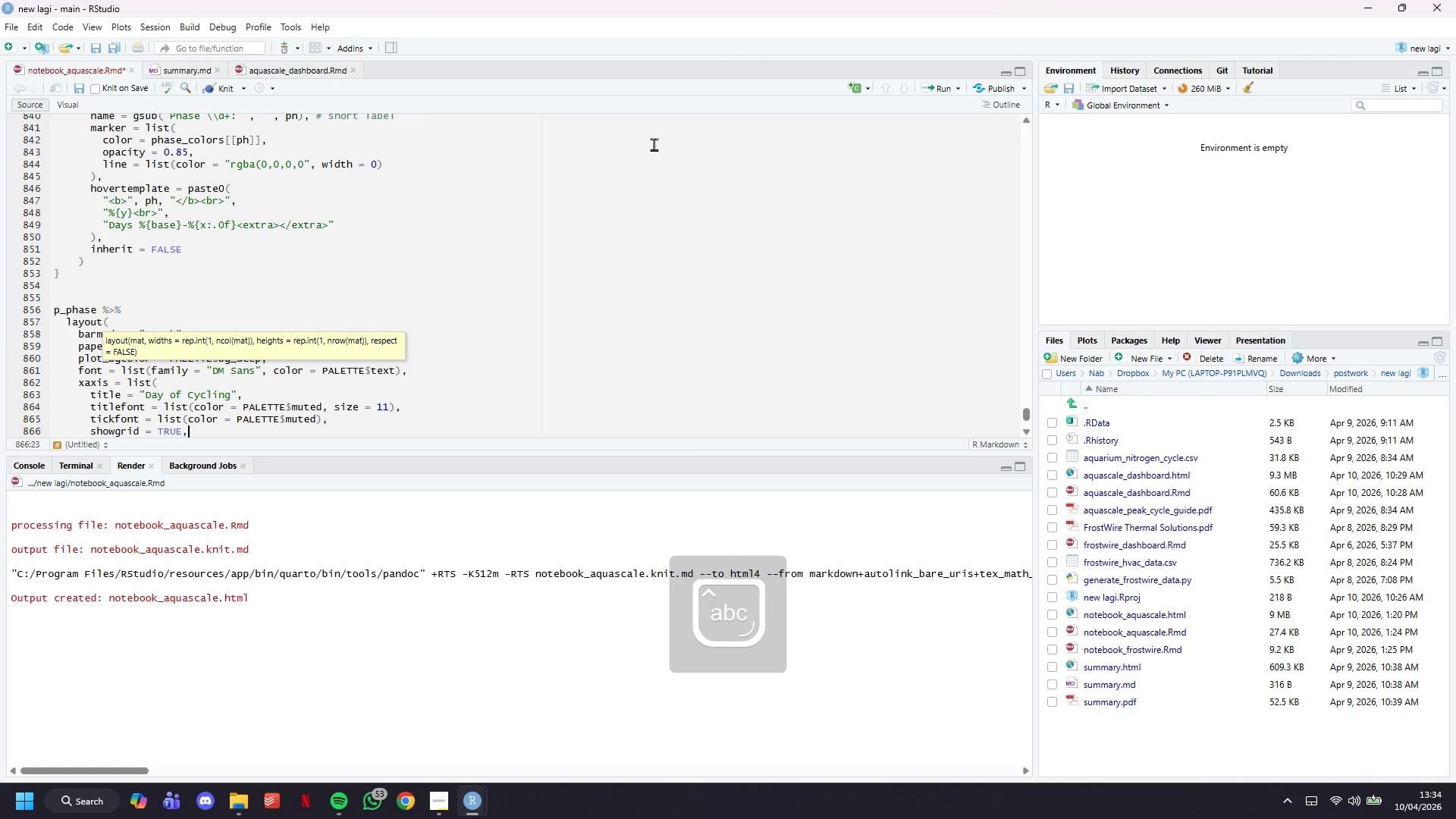 
key(Tab)
key(Tab)
key(Tab)
type(gridcolor = PALETTE$grid)
 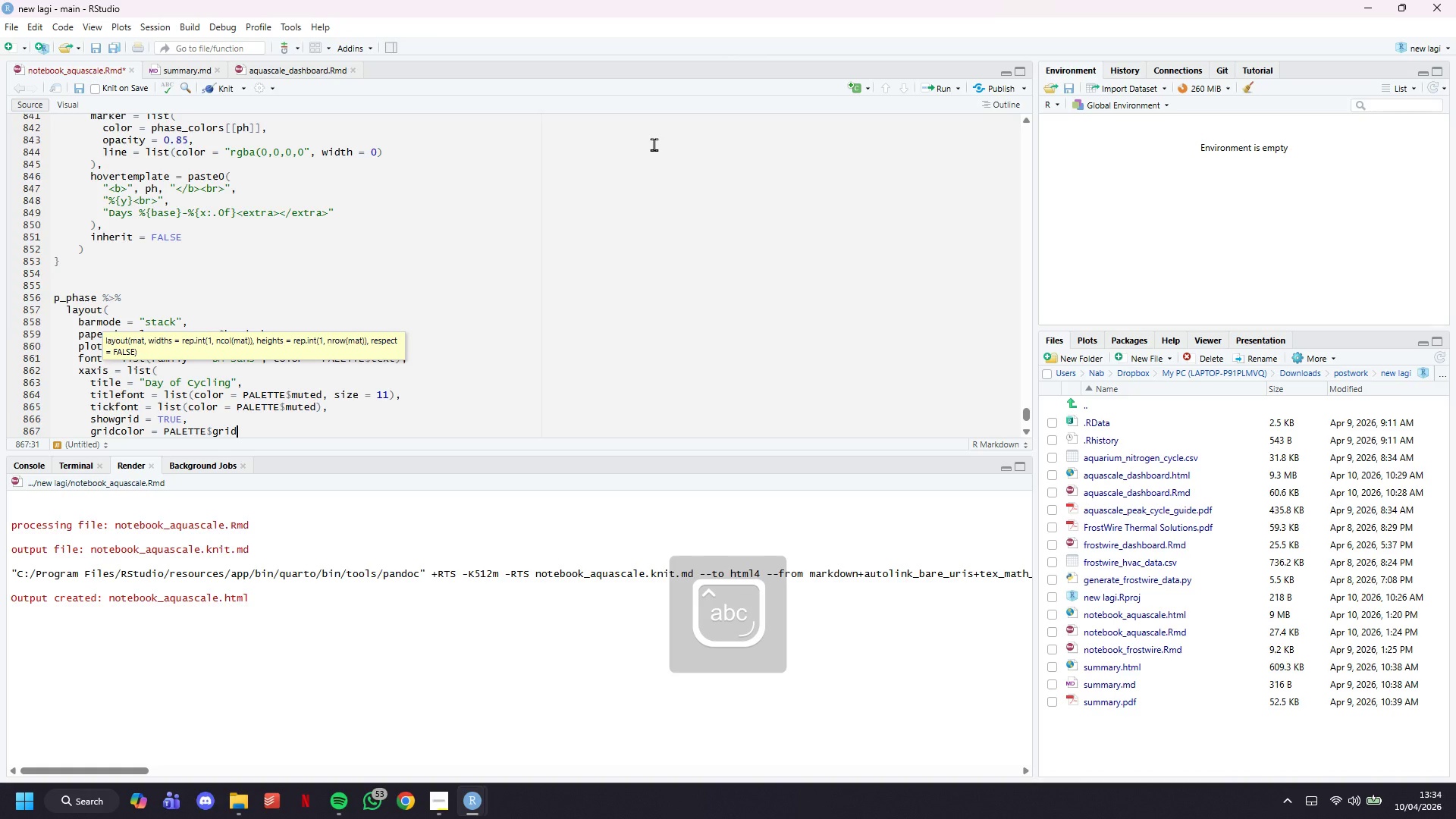 
key(ArrowDown)
 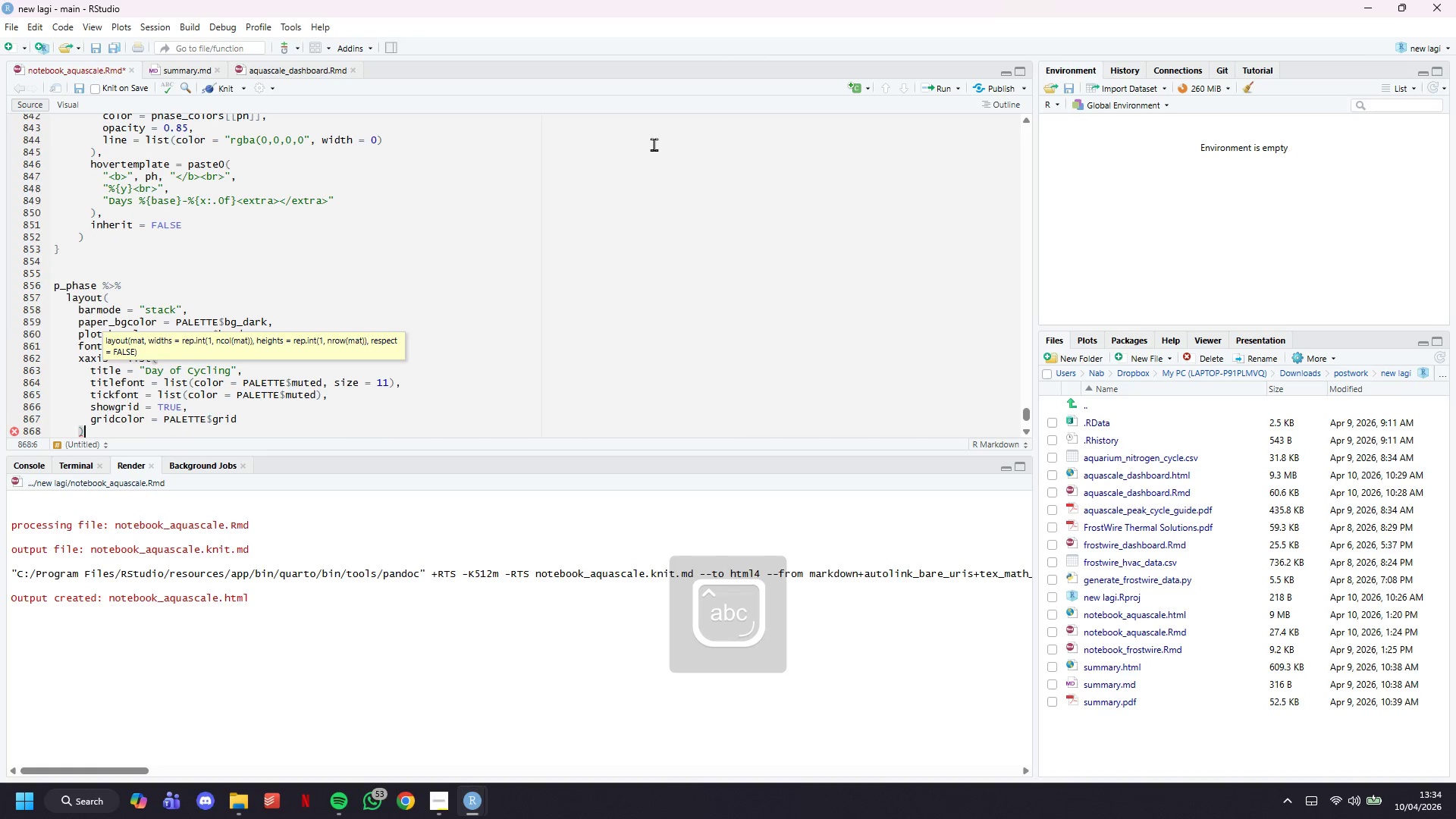 
key(Comma)
 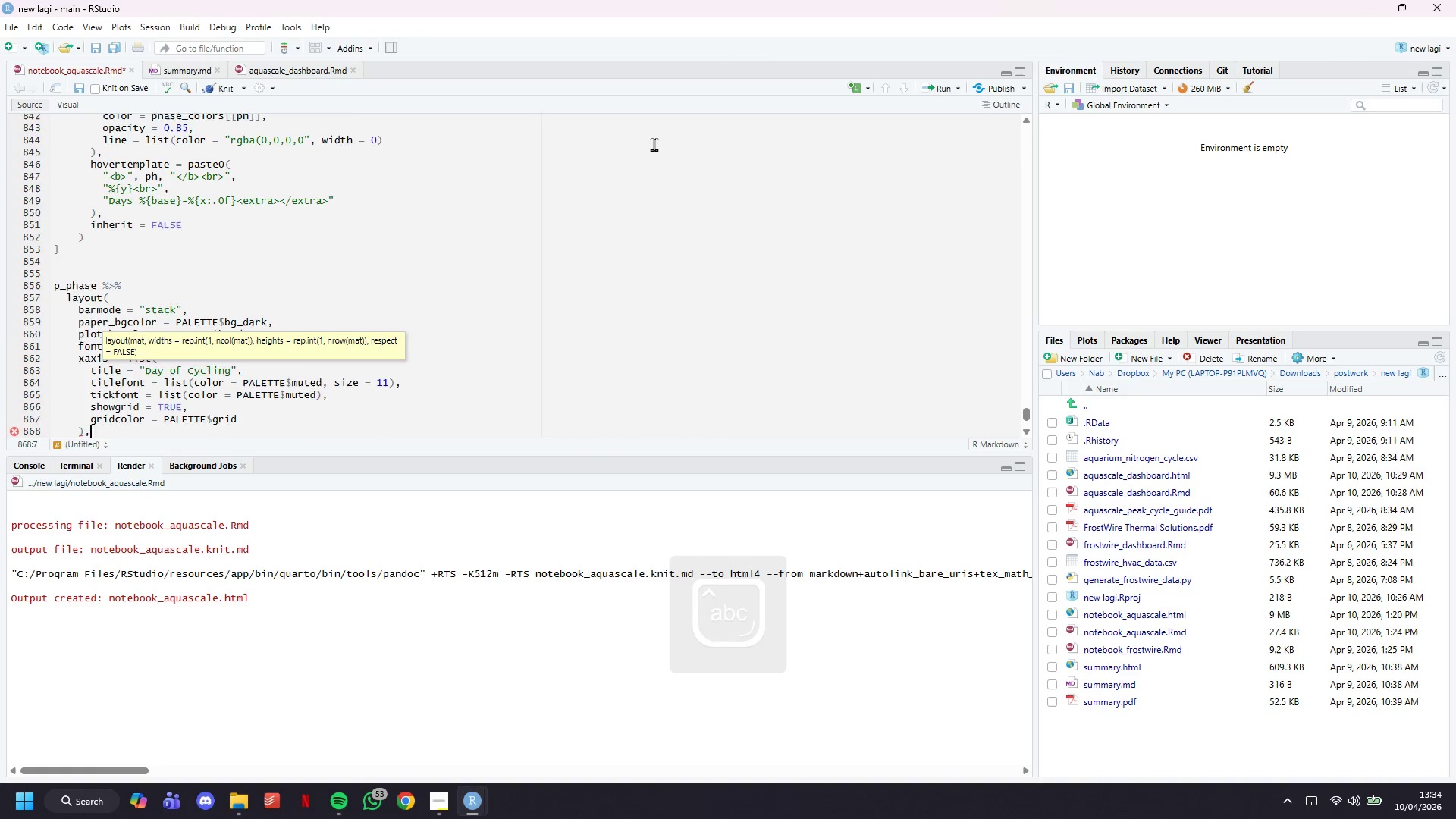 
key(Enter)
 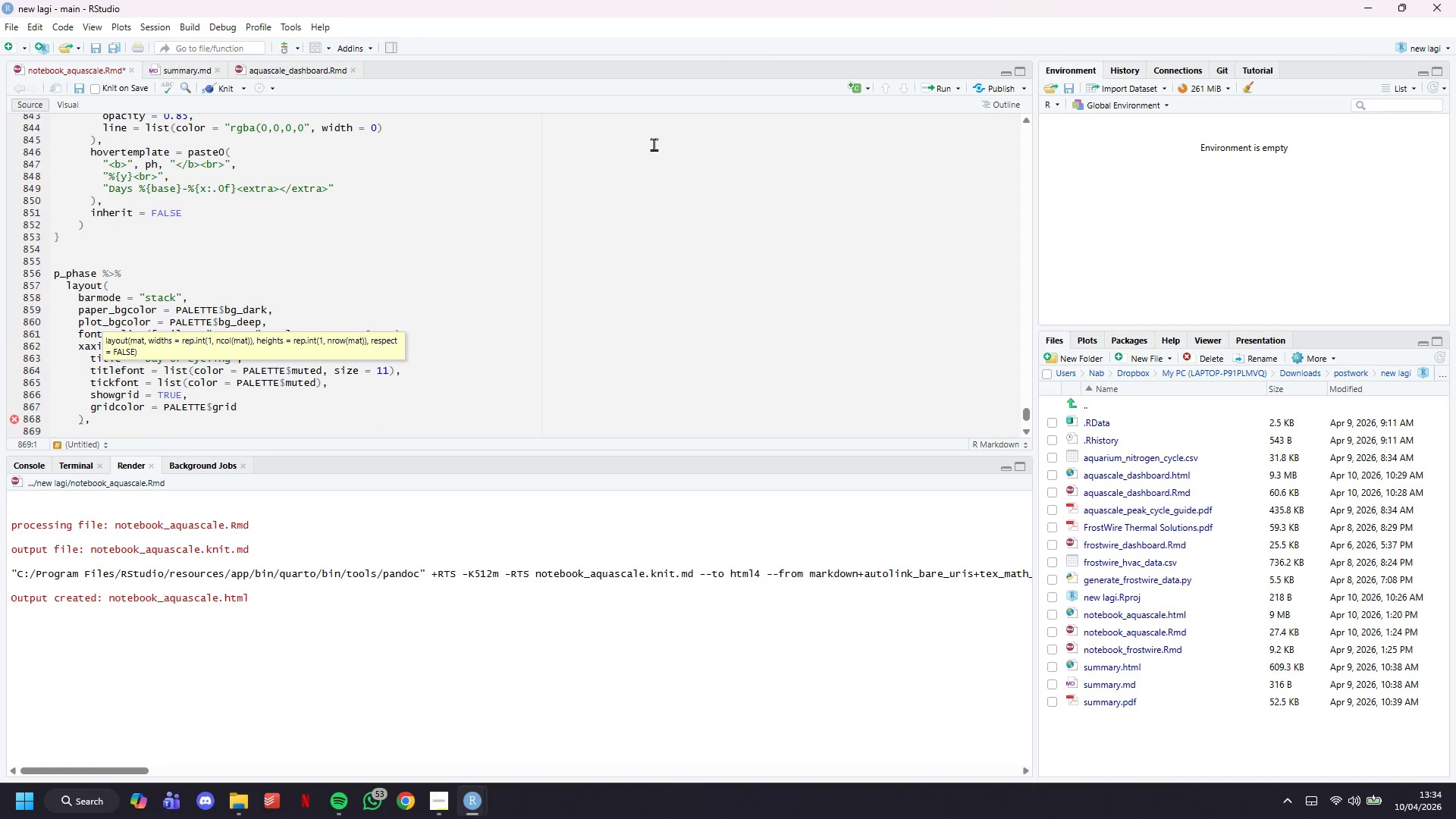 
key(Tab)
 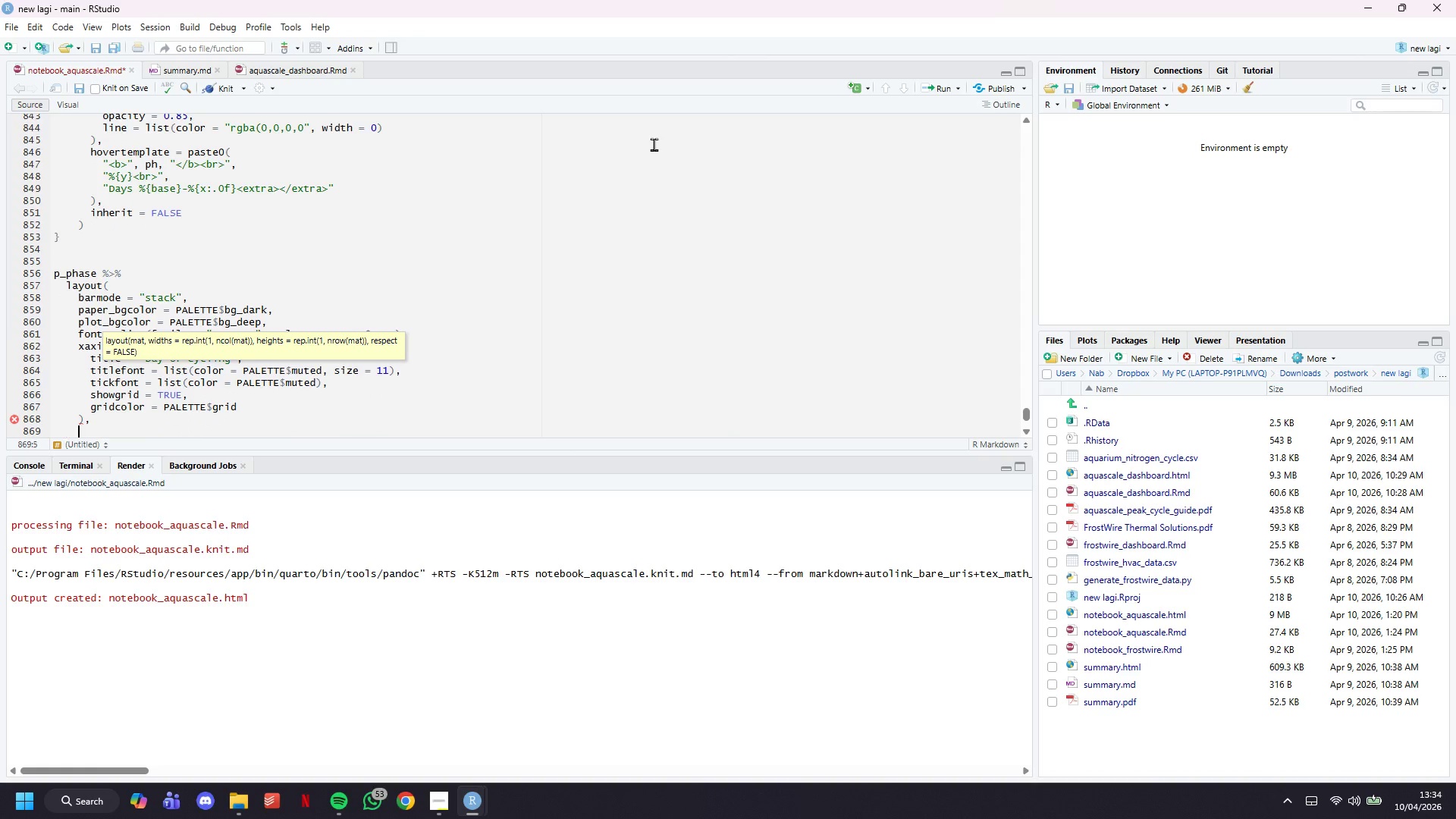 
key(Tab)
 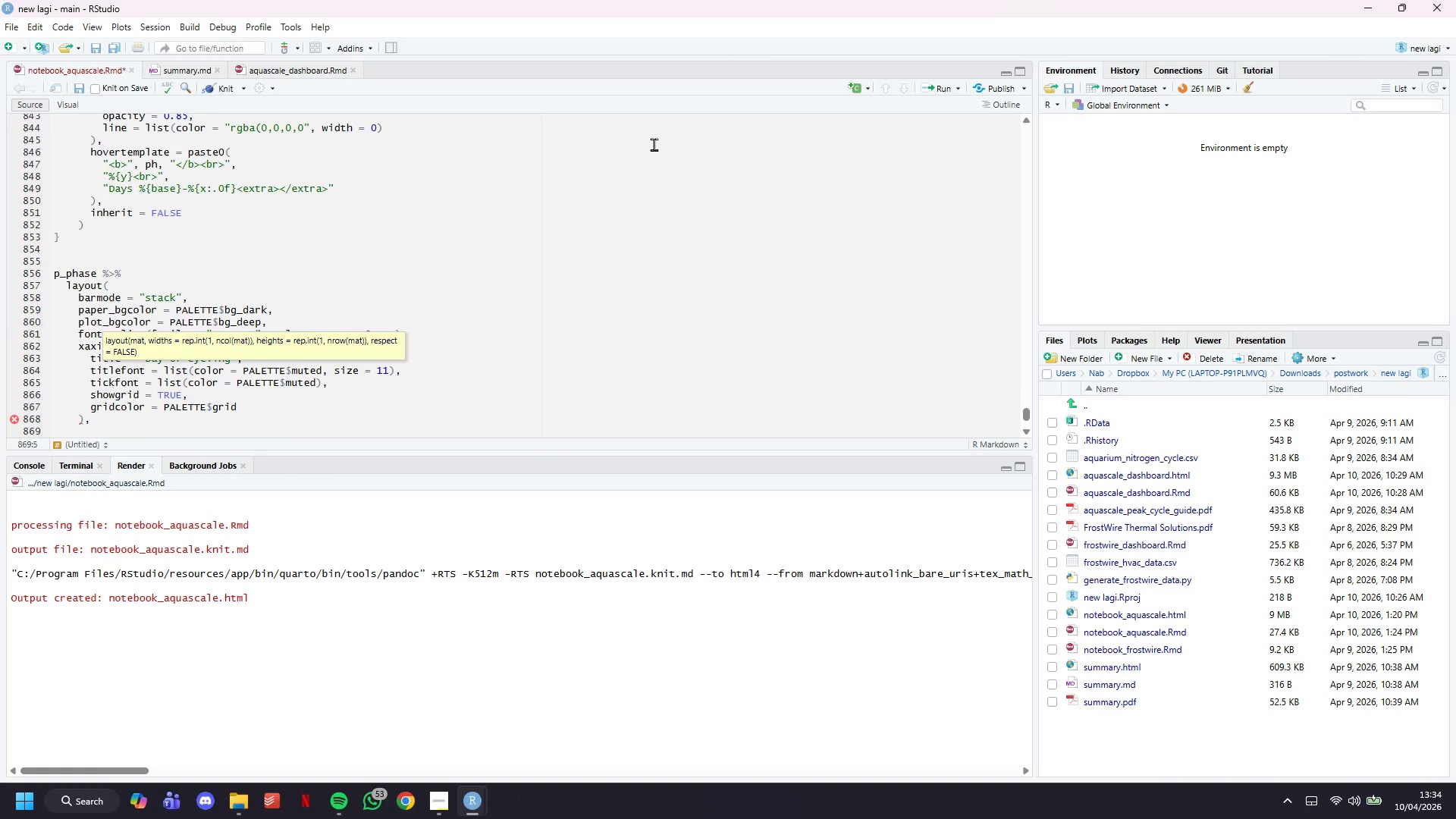 
scroll: coordinate [654, 144], scroll_direction: down, amount: 4.0
 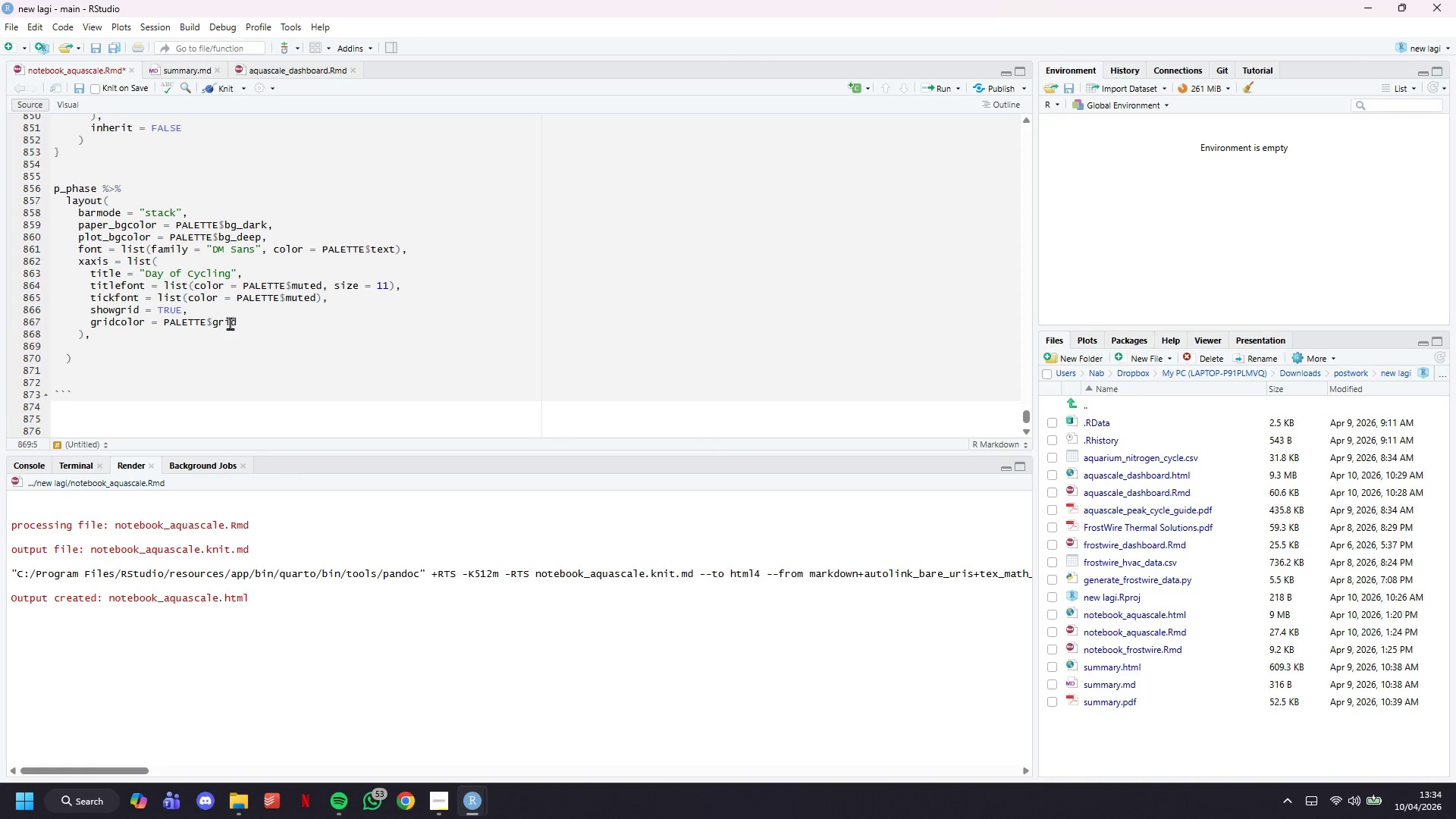 
type(yaxis = list()
 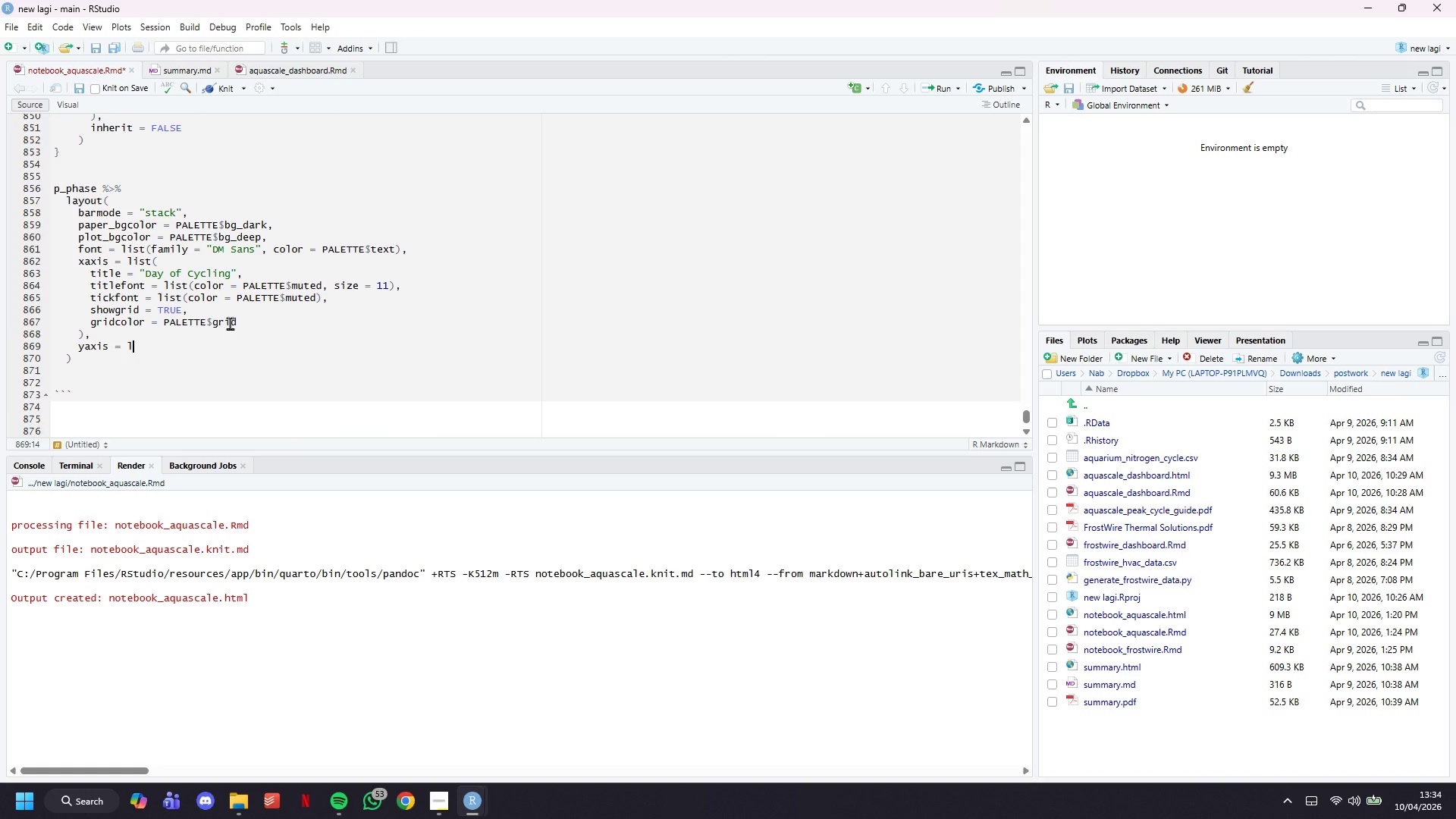 
key(Enter)
 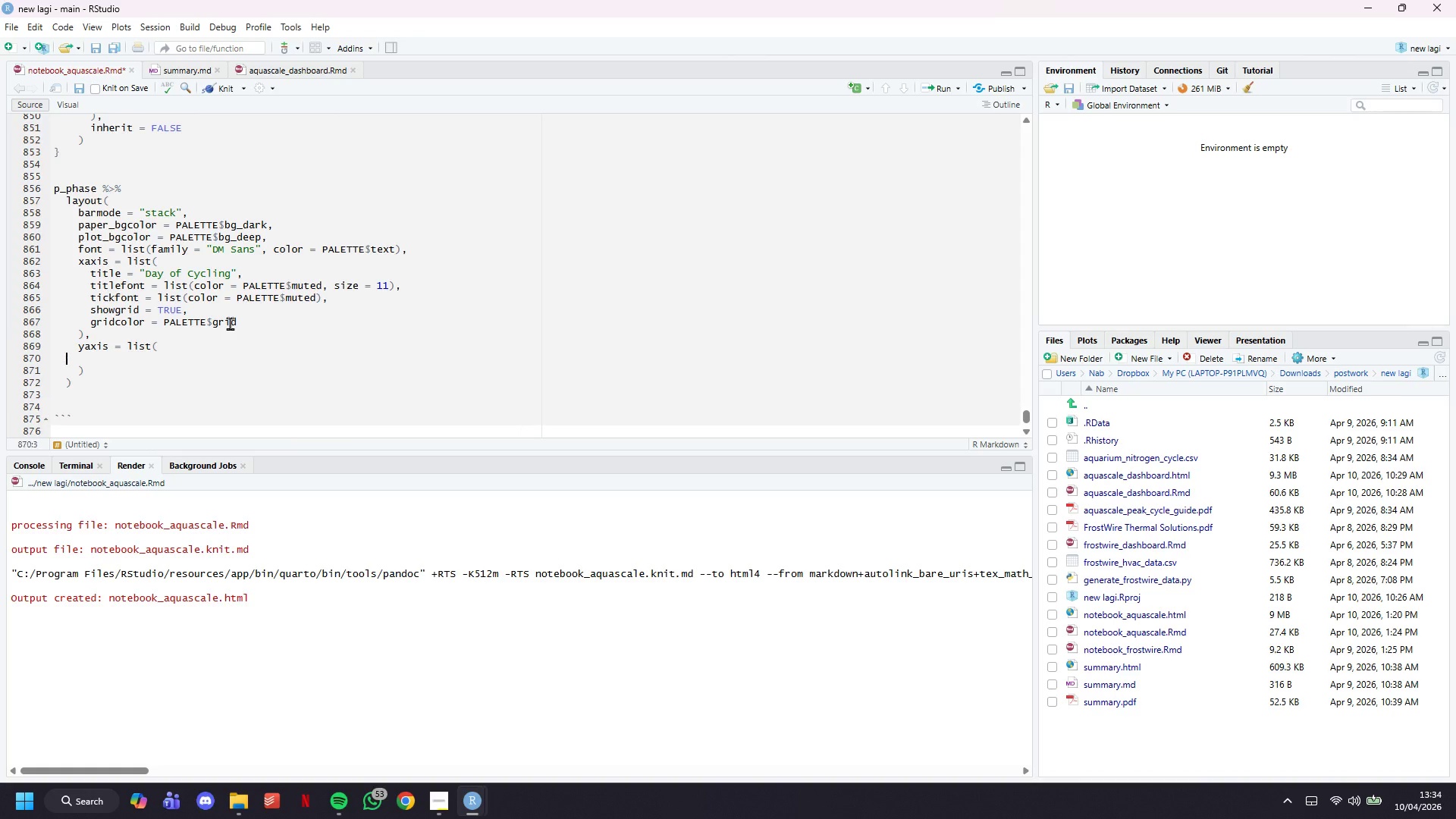 
key(Tab)
key(Tab)
key(Tab)
type(title - )
key(Backspace)
key(Backspace)
type(= "")
 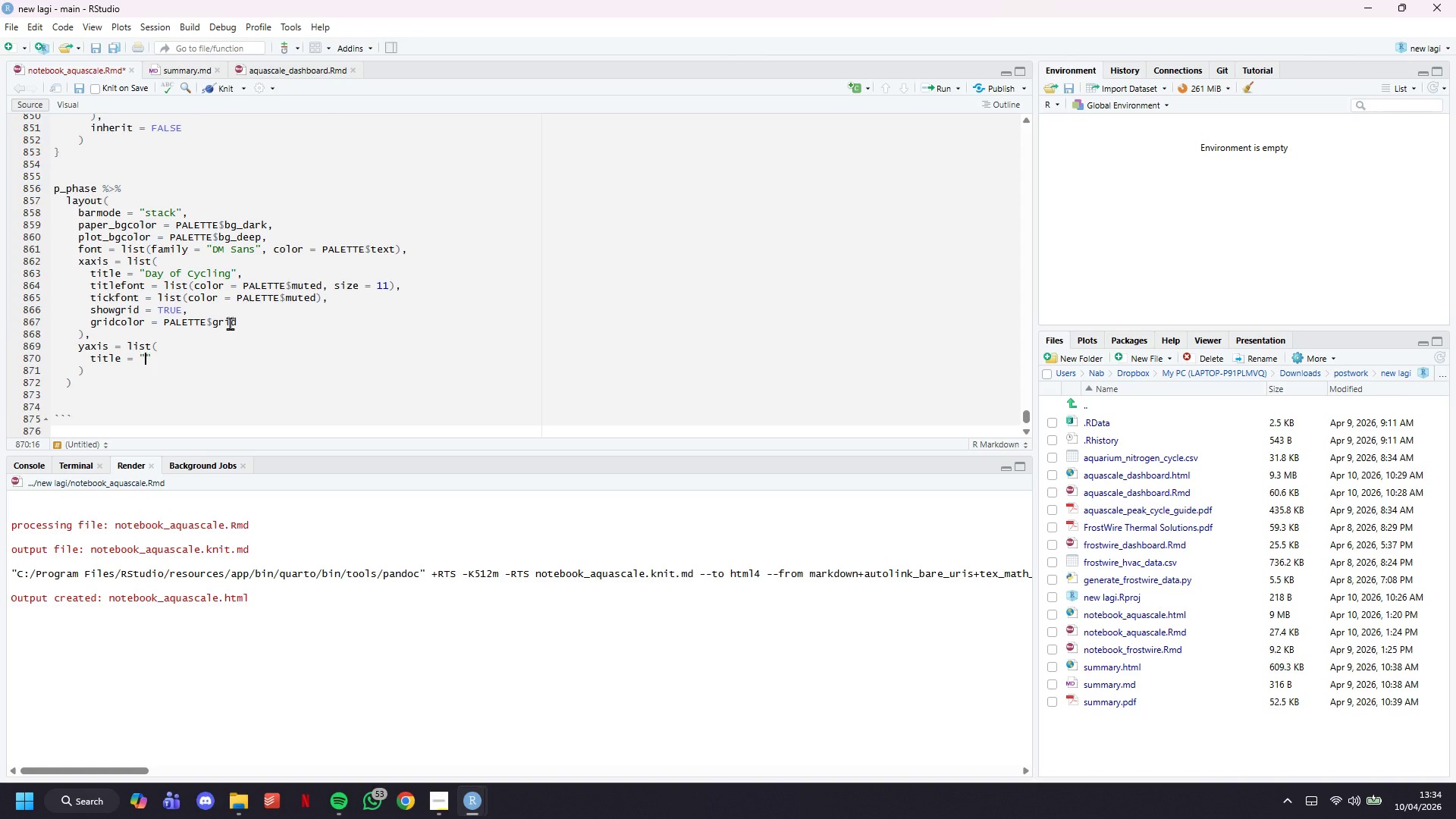 
 